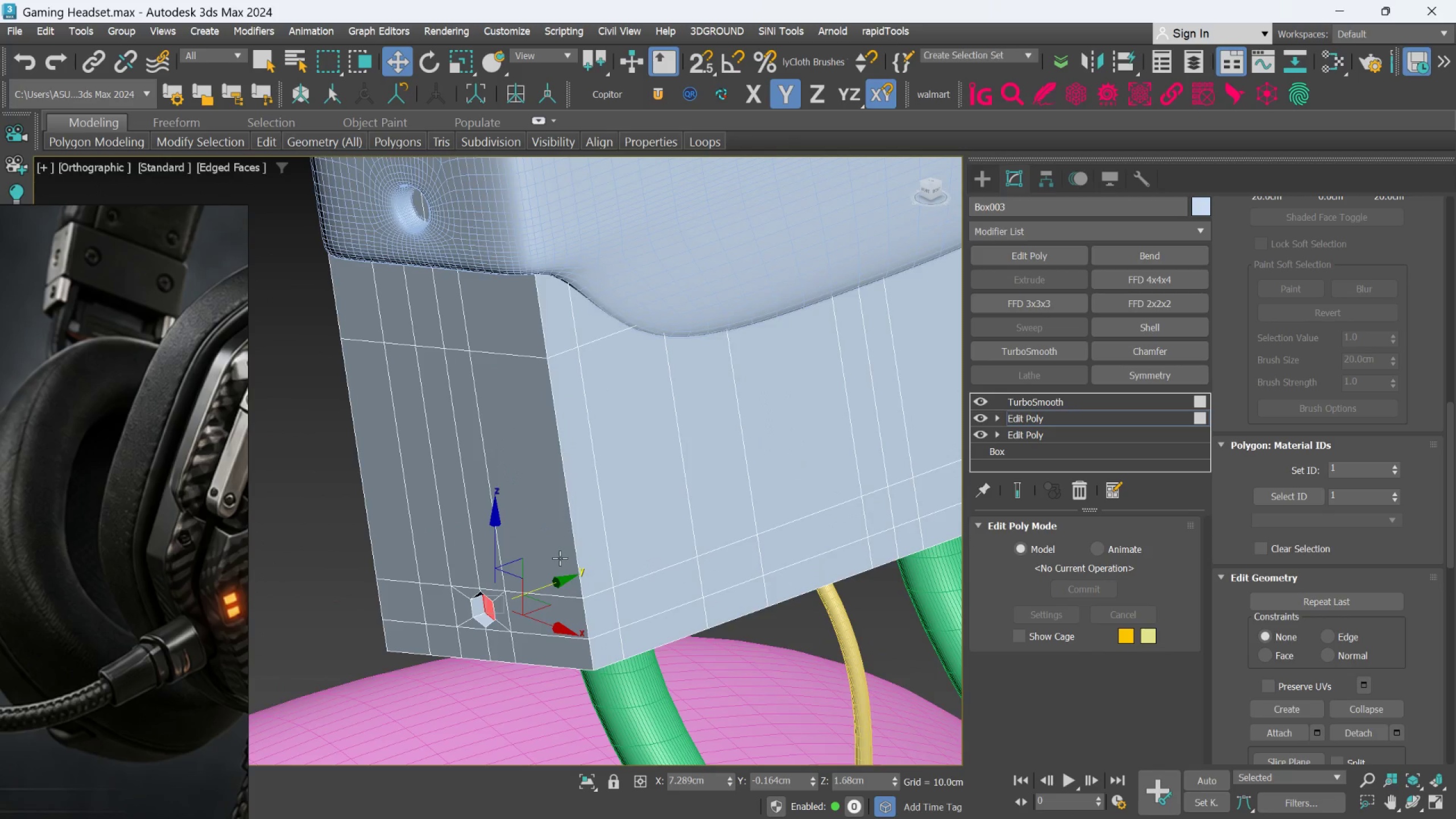 
hold_key(key=AltLeft, duration=0.36)
 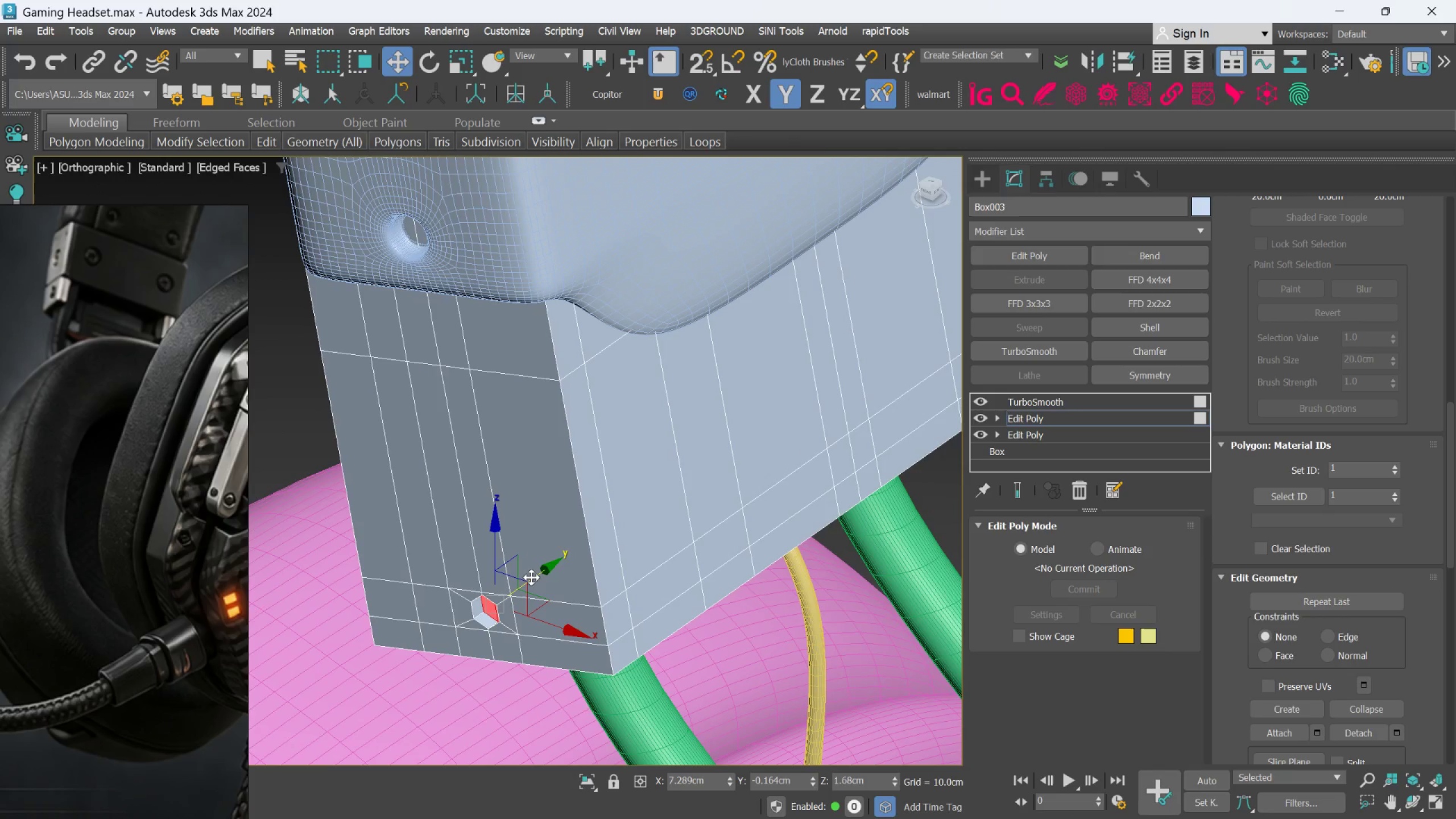 
left_click_drag(start_coordinate=[531, 577], to_coordinate=[537, 573])
 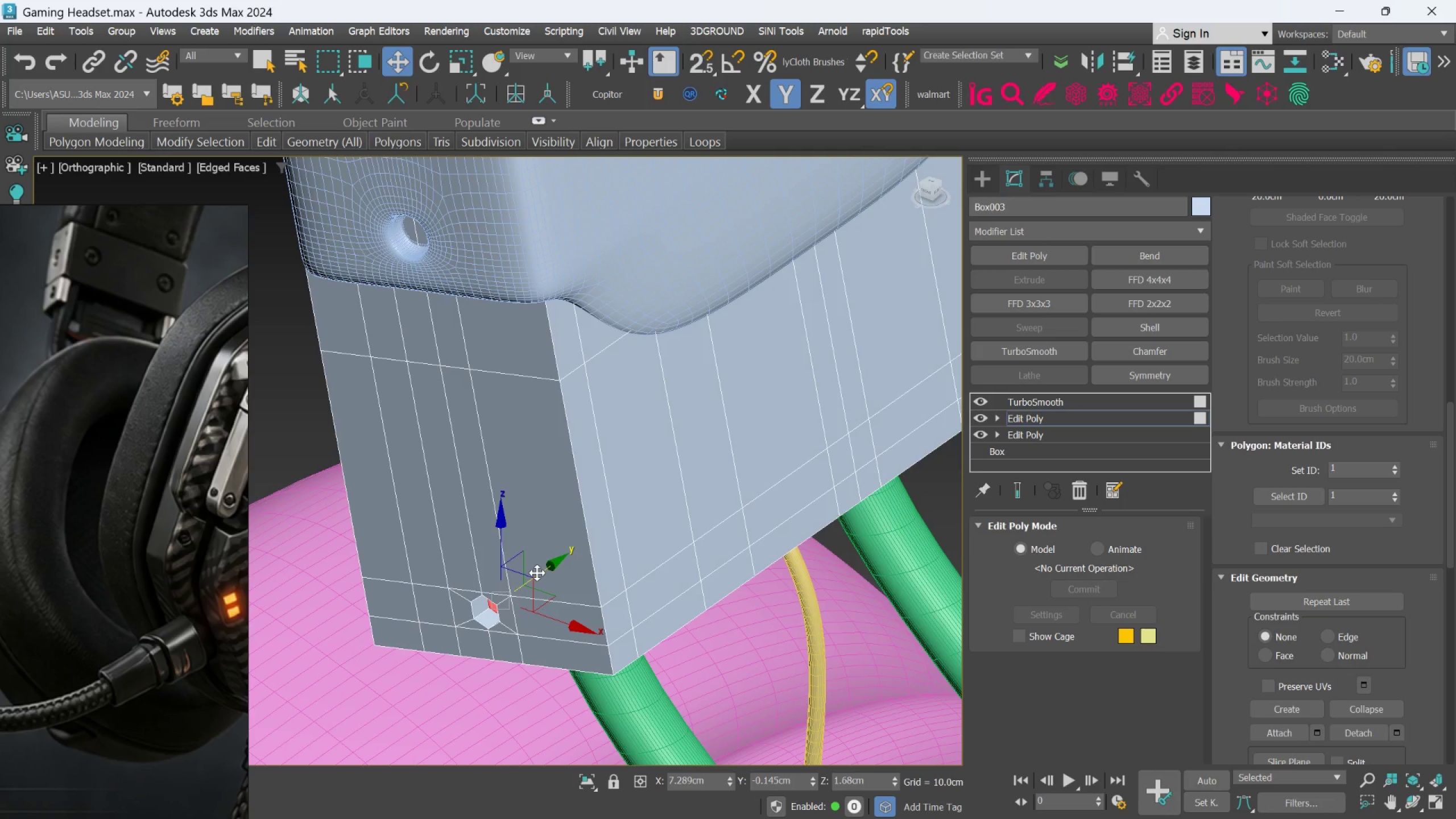 
hold_key(key=AltLeft, duration=1.5)
 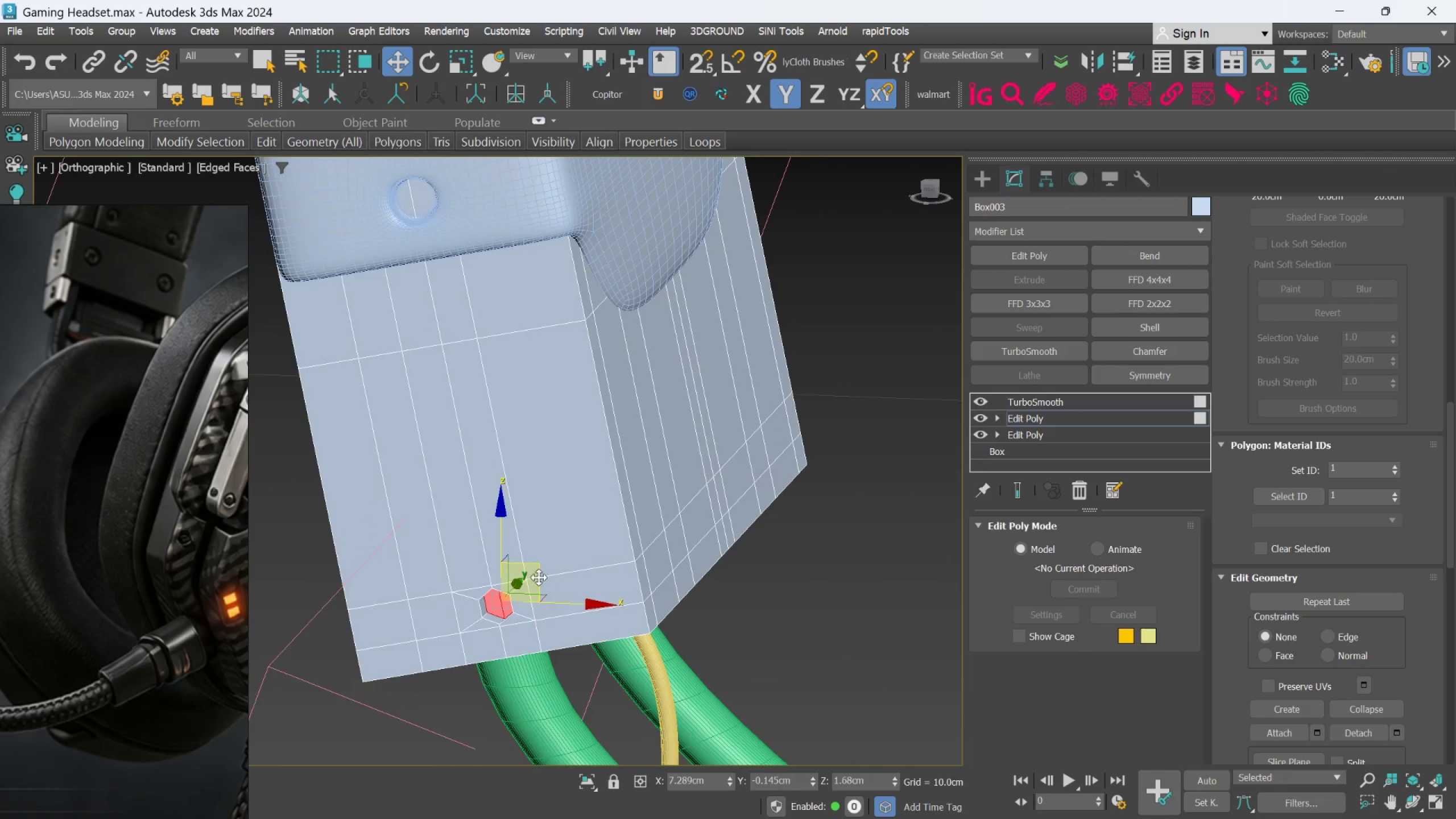 
key(Alt+AltLeft)
 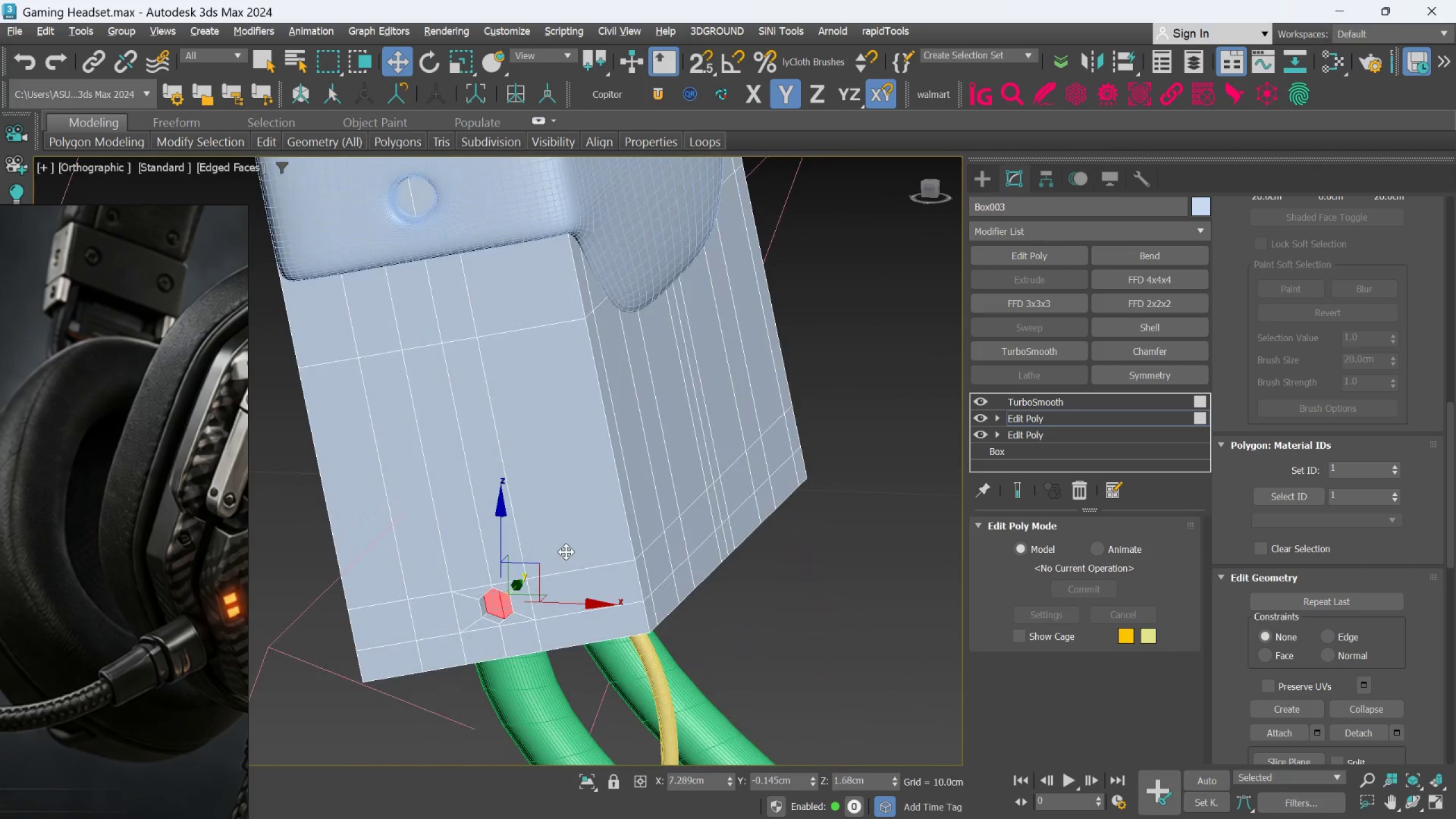 
key(Alt+AltLeft)
 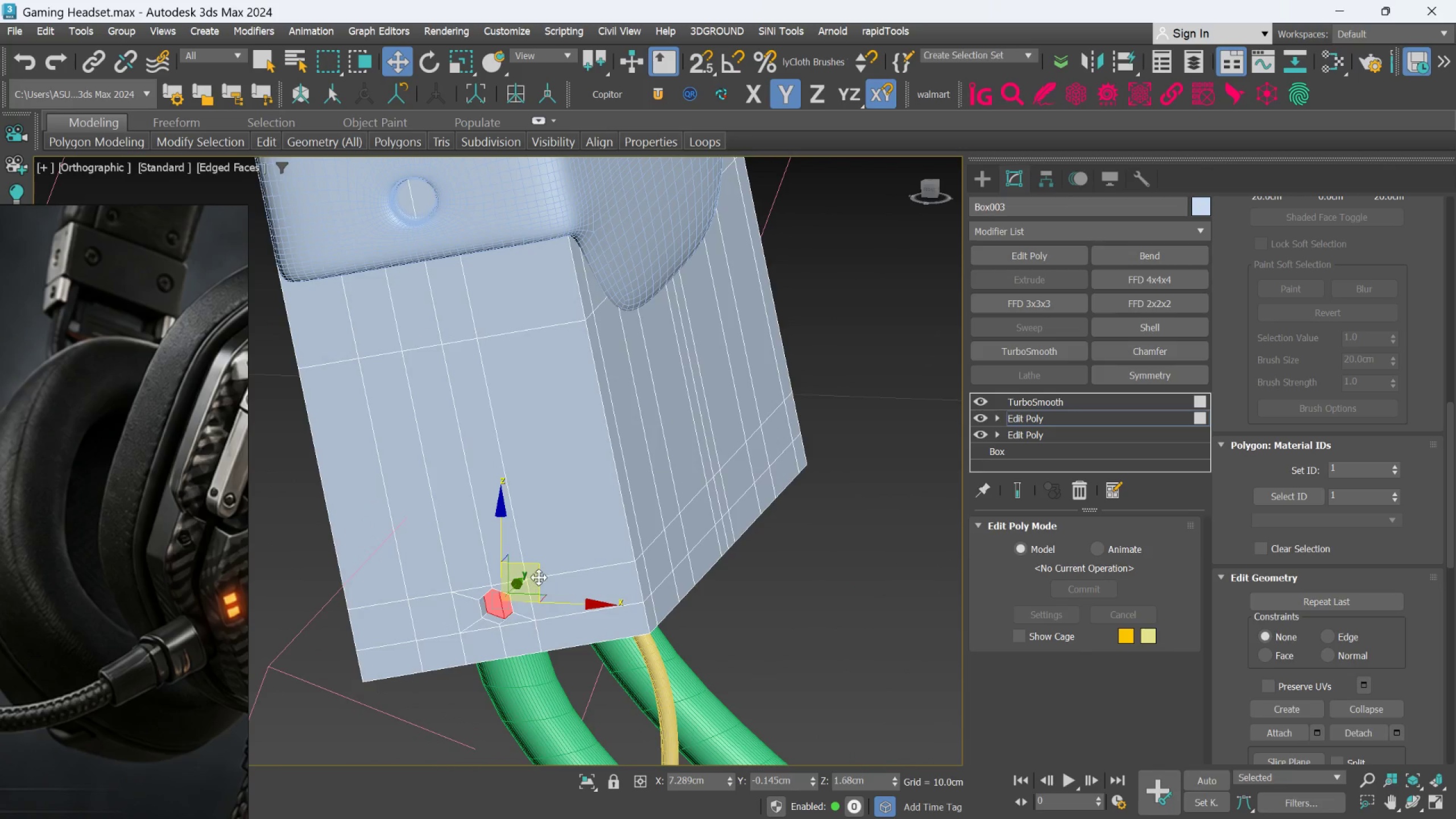 
hold_key(key=AltLeft, duration=0.34)
 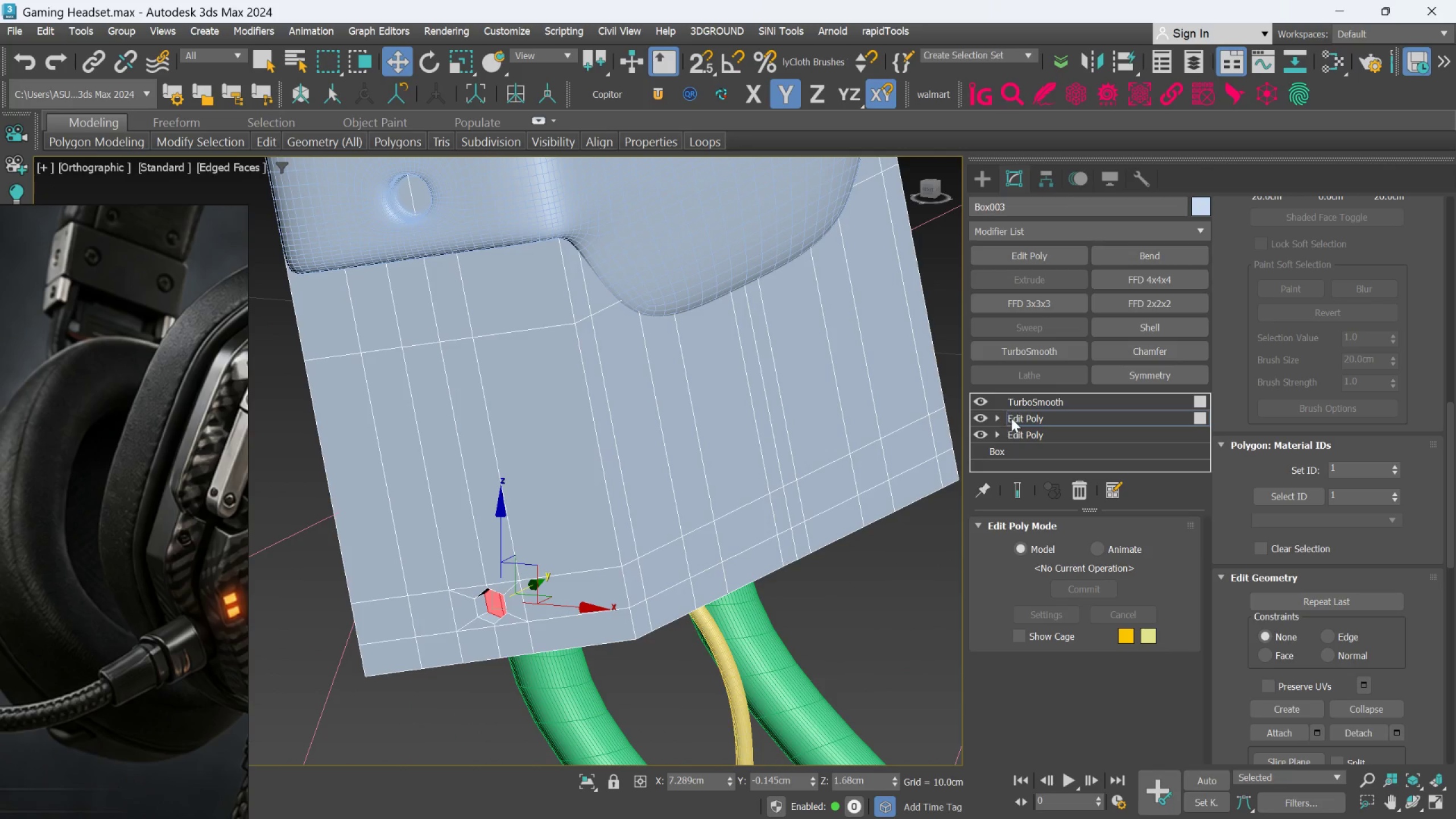 
left_click([1012, 417])
 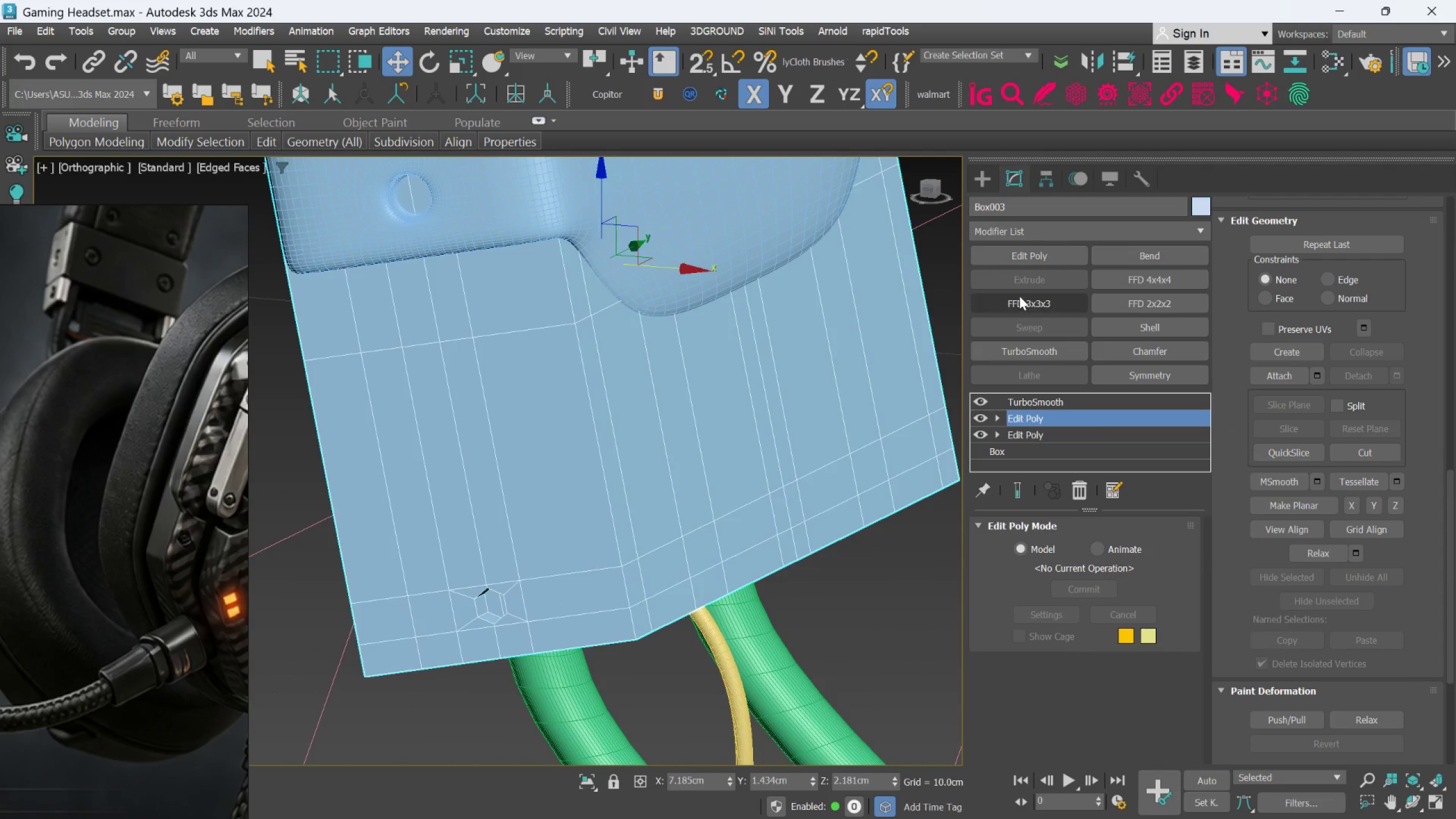 
hold_key(key=AltLeft, duration=0.64)
 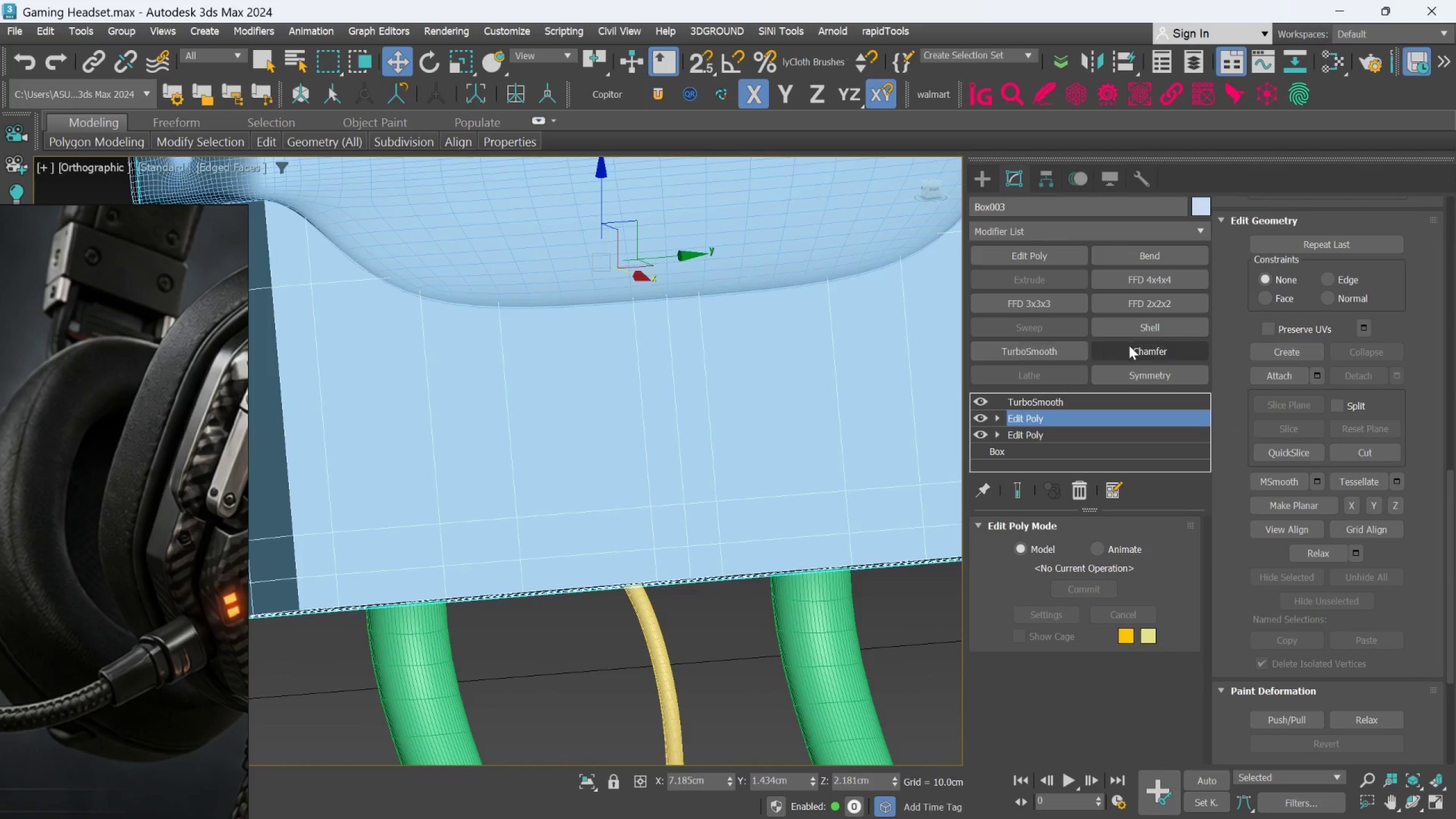 
left_click([1136, 373])
 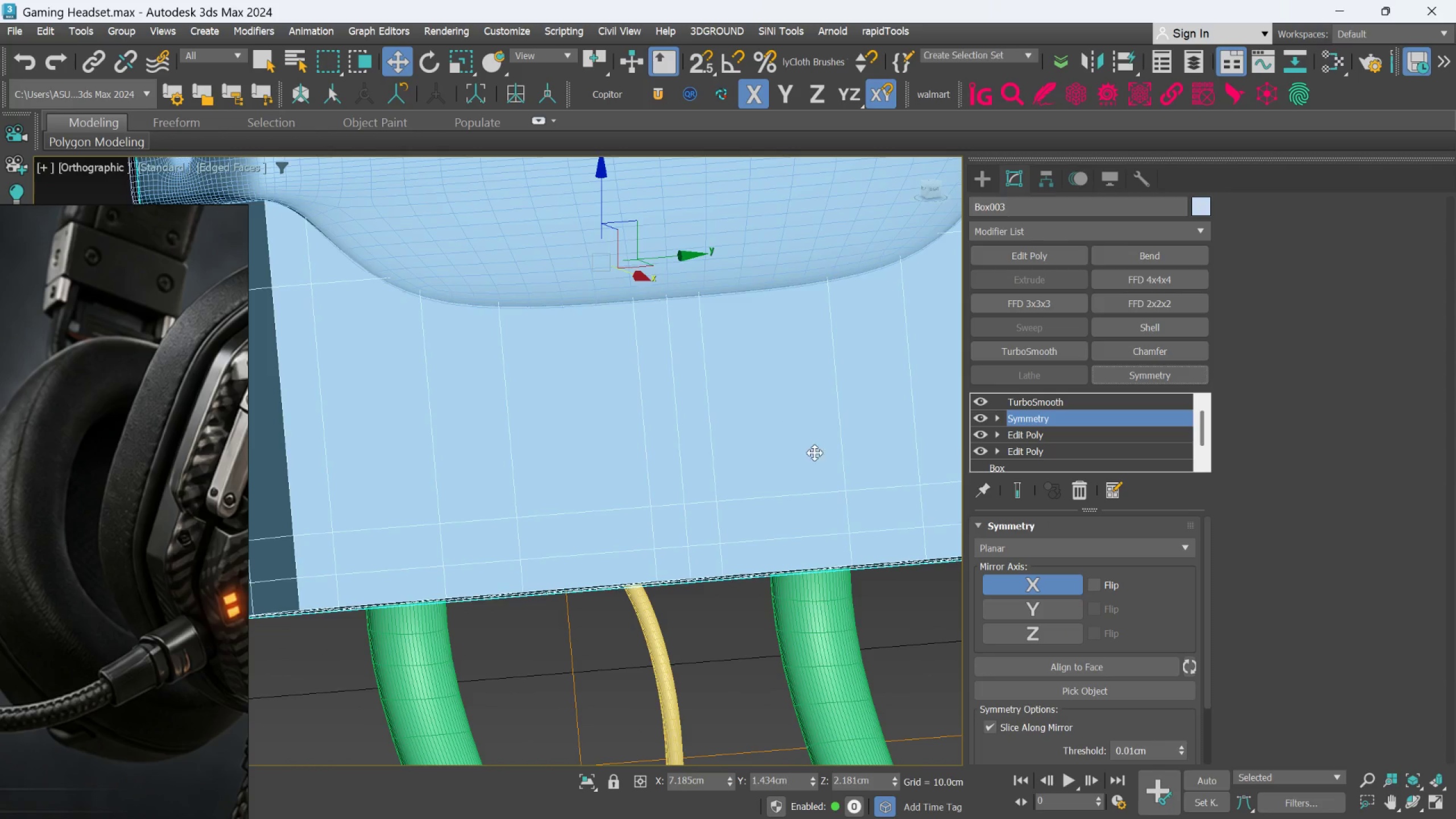 
hold_key(key=AltLeft, duration=1.5)
 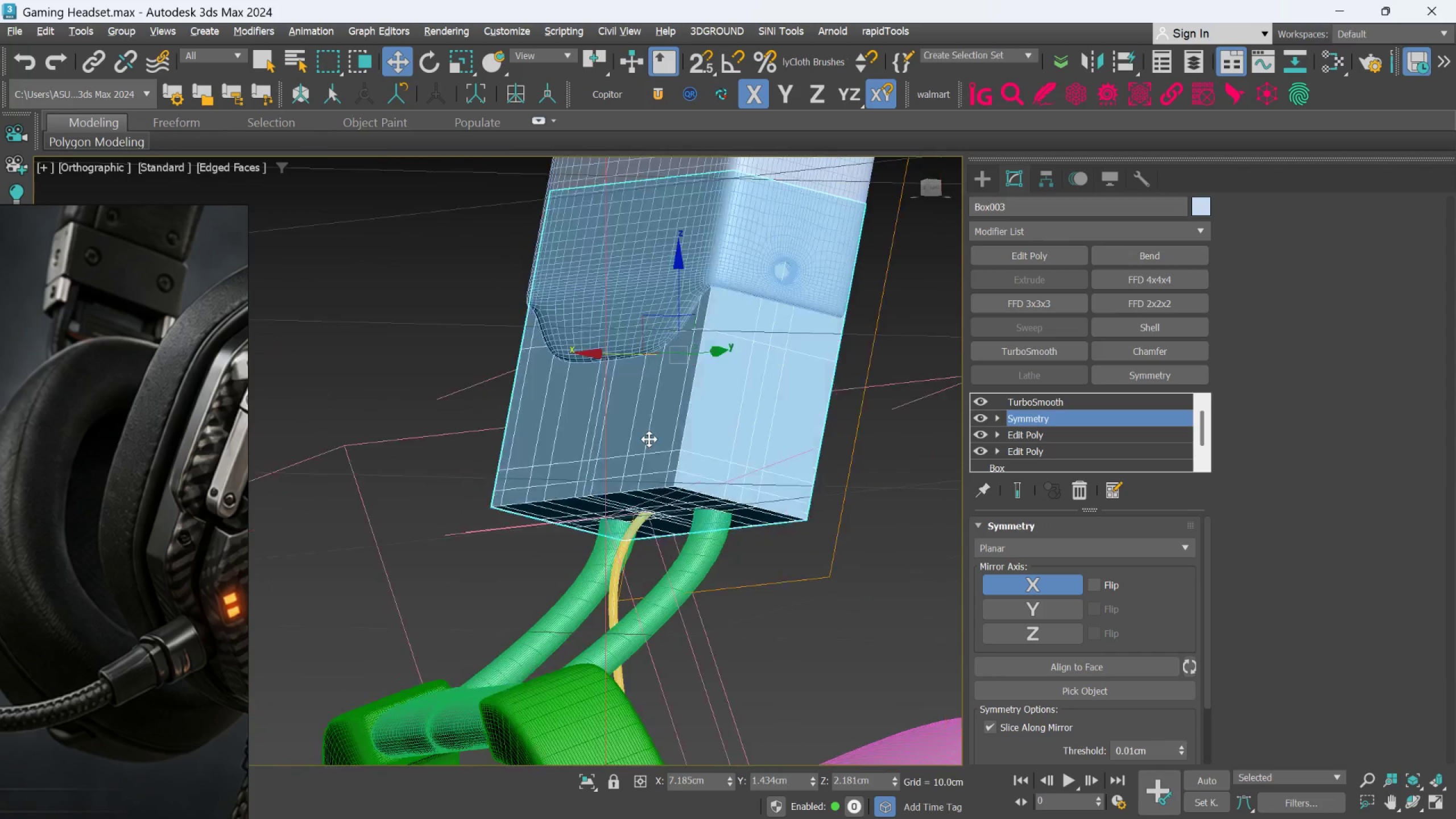 
scroll: coordinate [755, 448], scroll_direction: down, amount: 2.0
 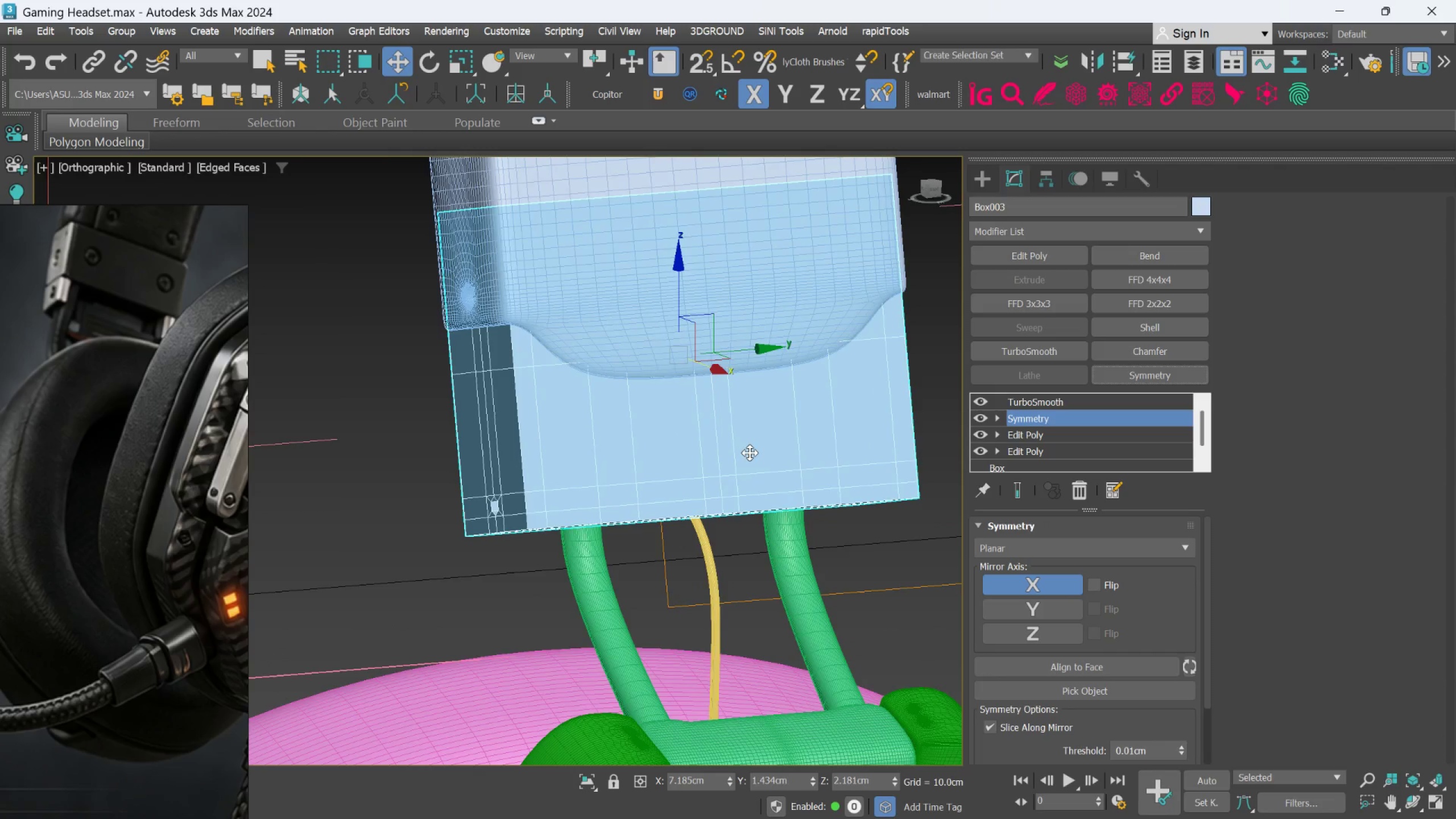 
hold_key(key=AltLeft, duration=0.75)
 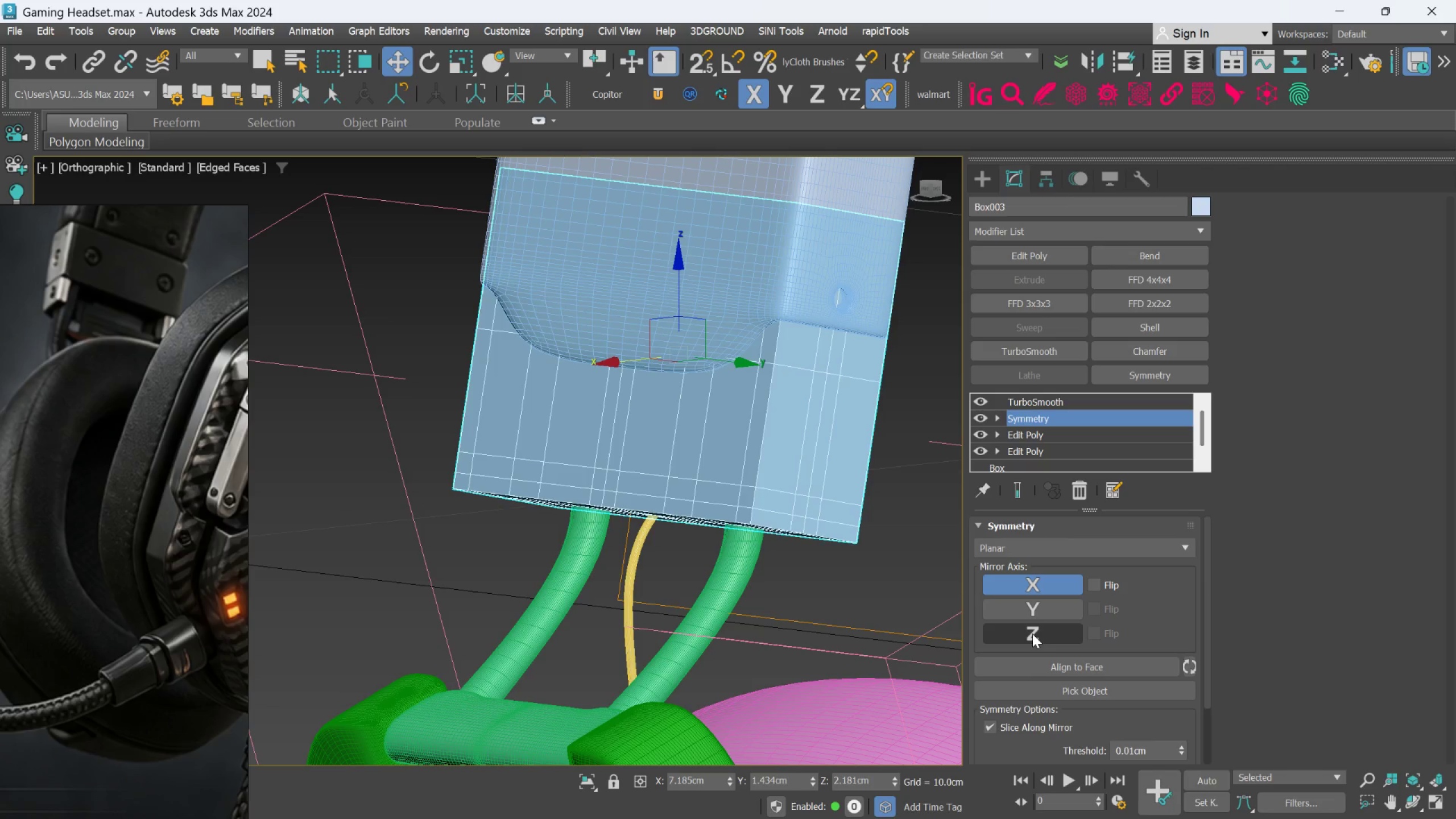 
left_click([1032, 637])
 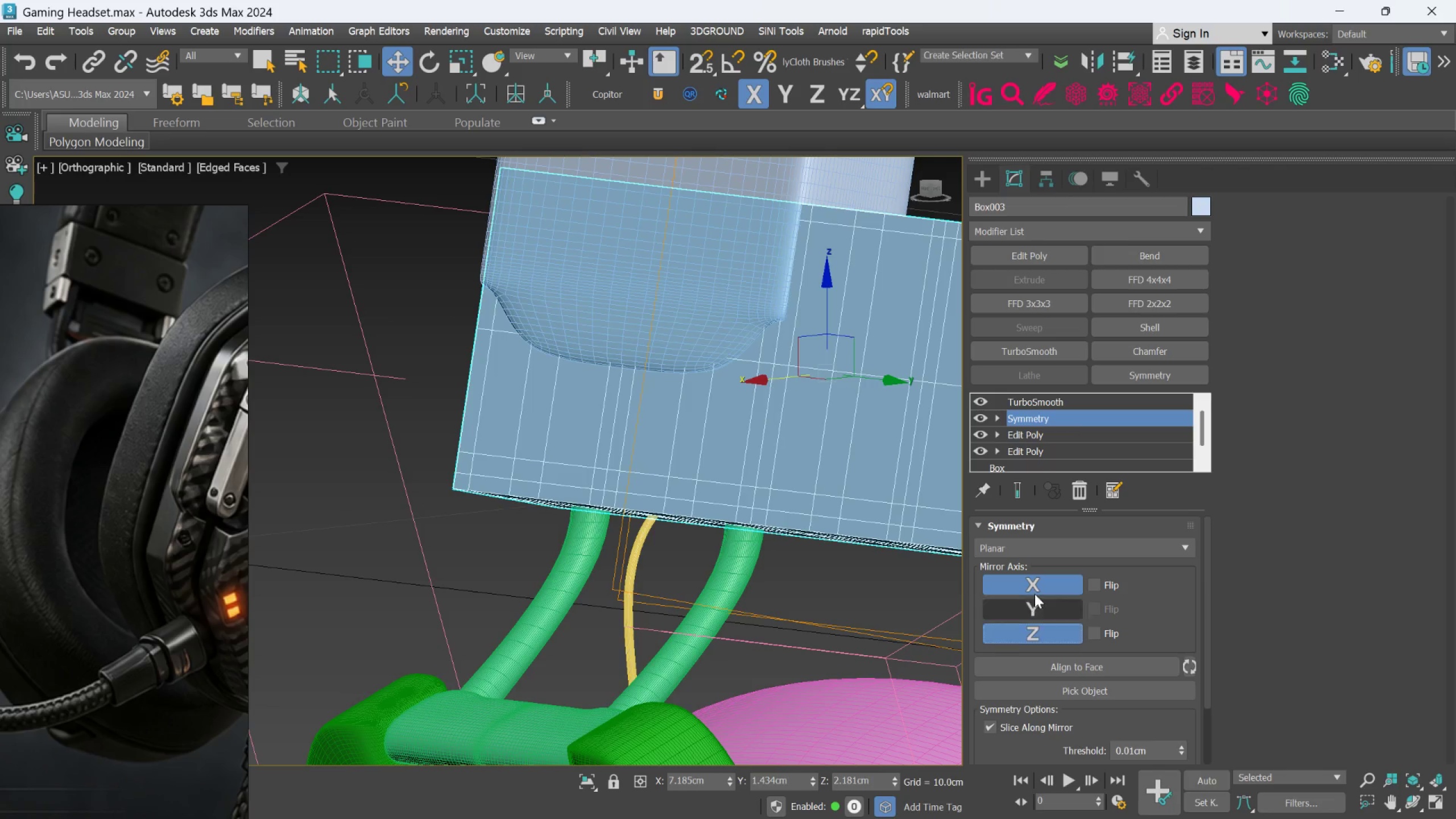 
left_click([1036, 585])
 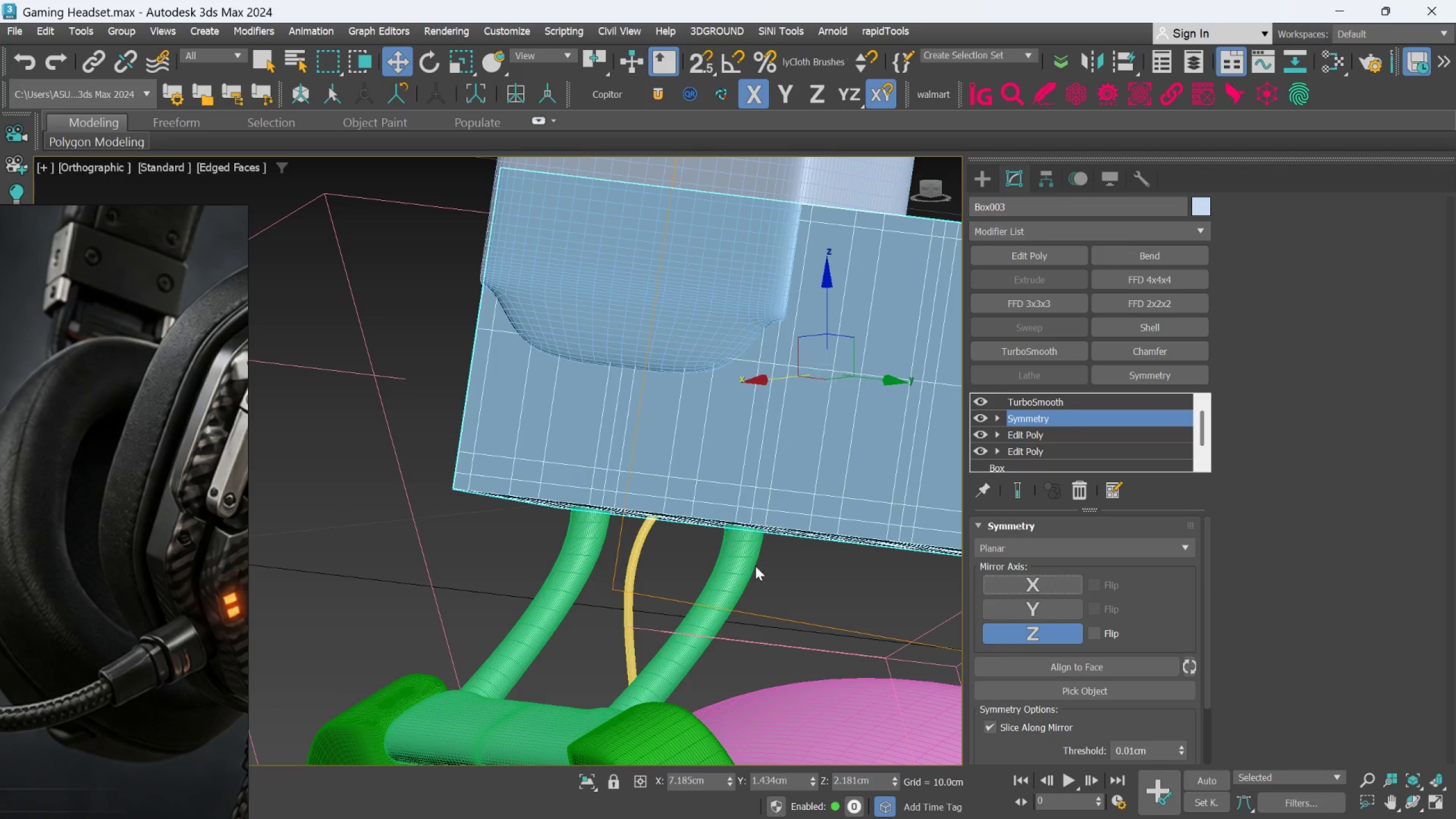 
hold_key(key=AltLeft, duration=0.7)
 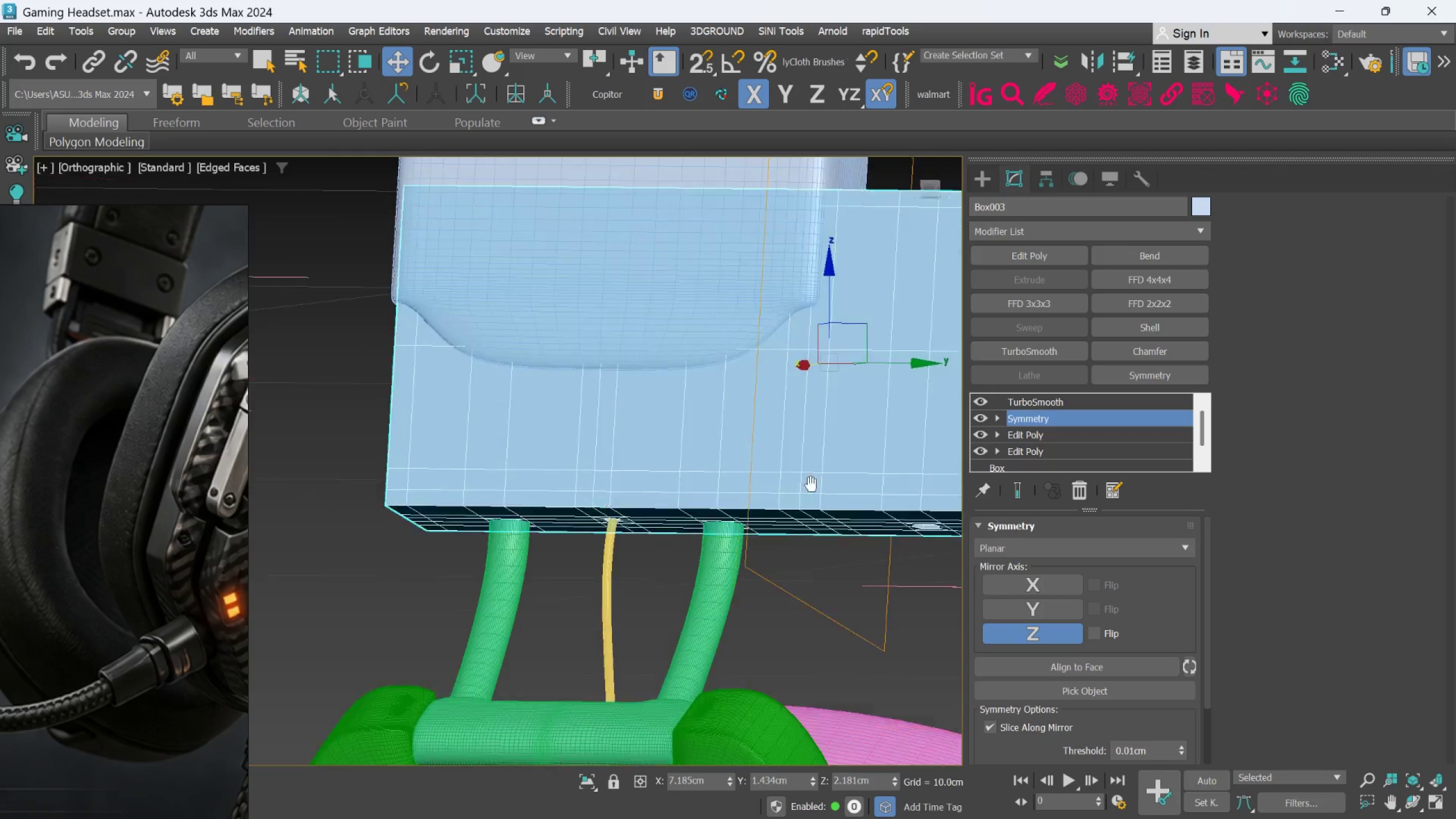 
hold_key(key=AltLeft, duration=1.19)
 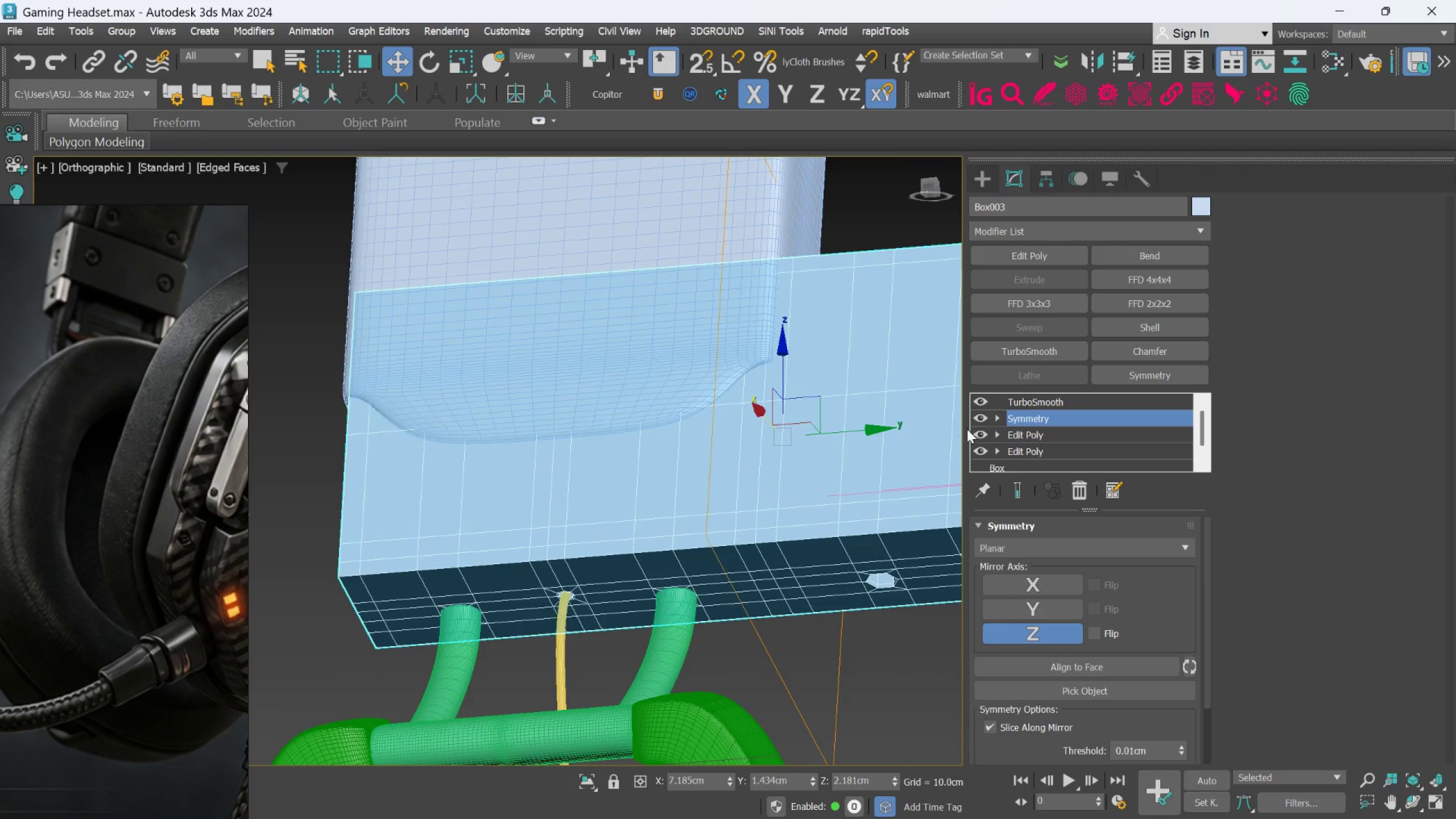 
left_click([996, 418])
 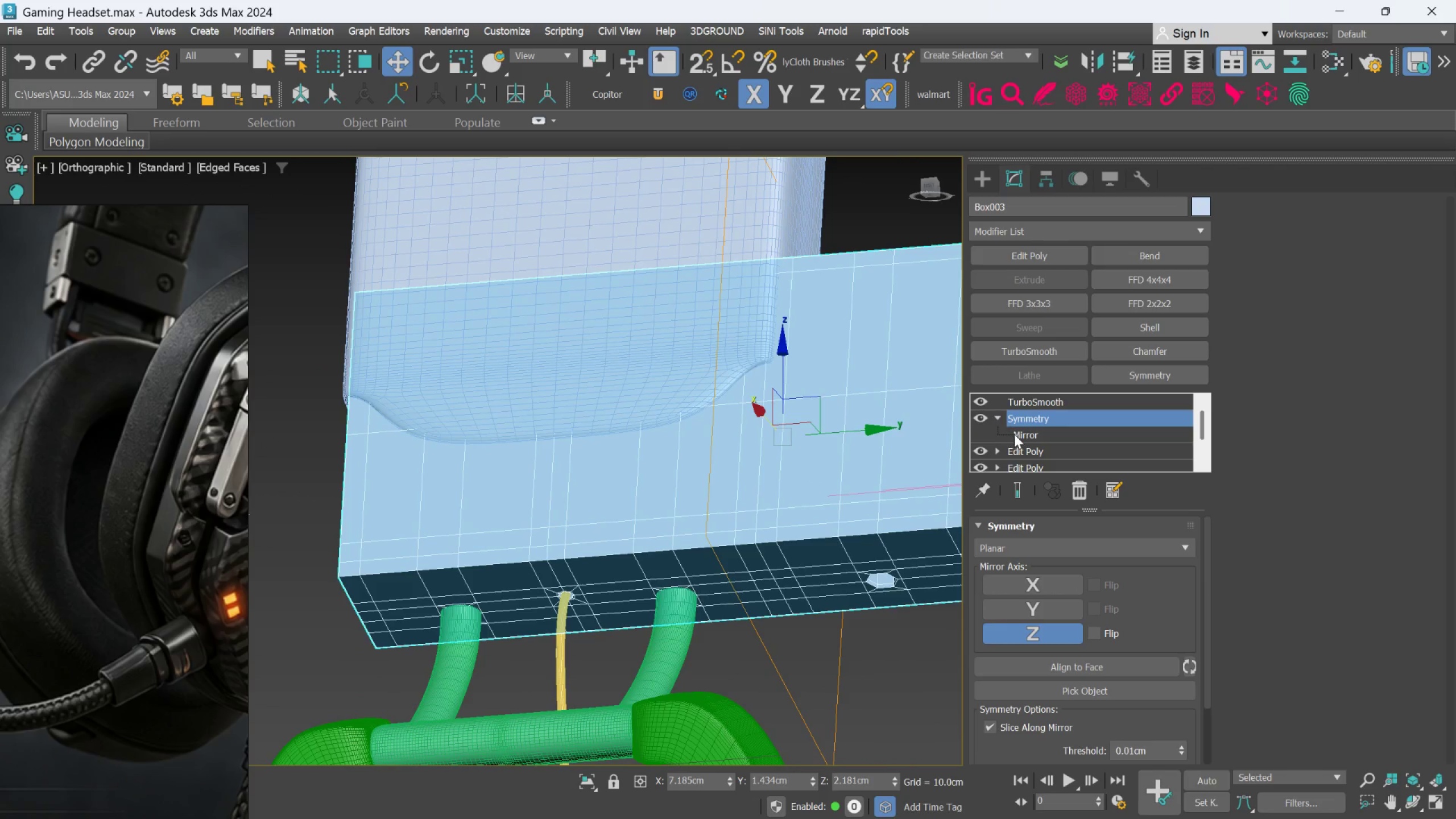 
left_click([1015, 434])
 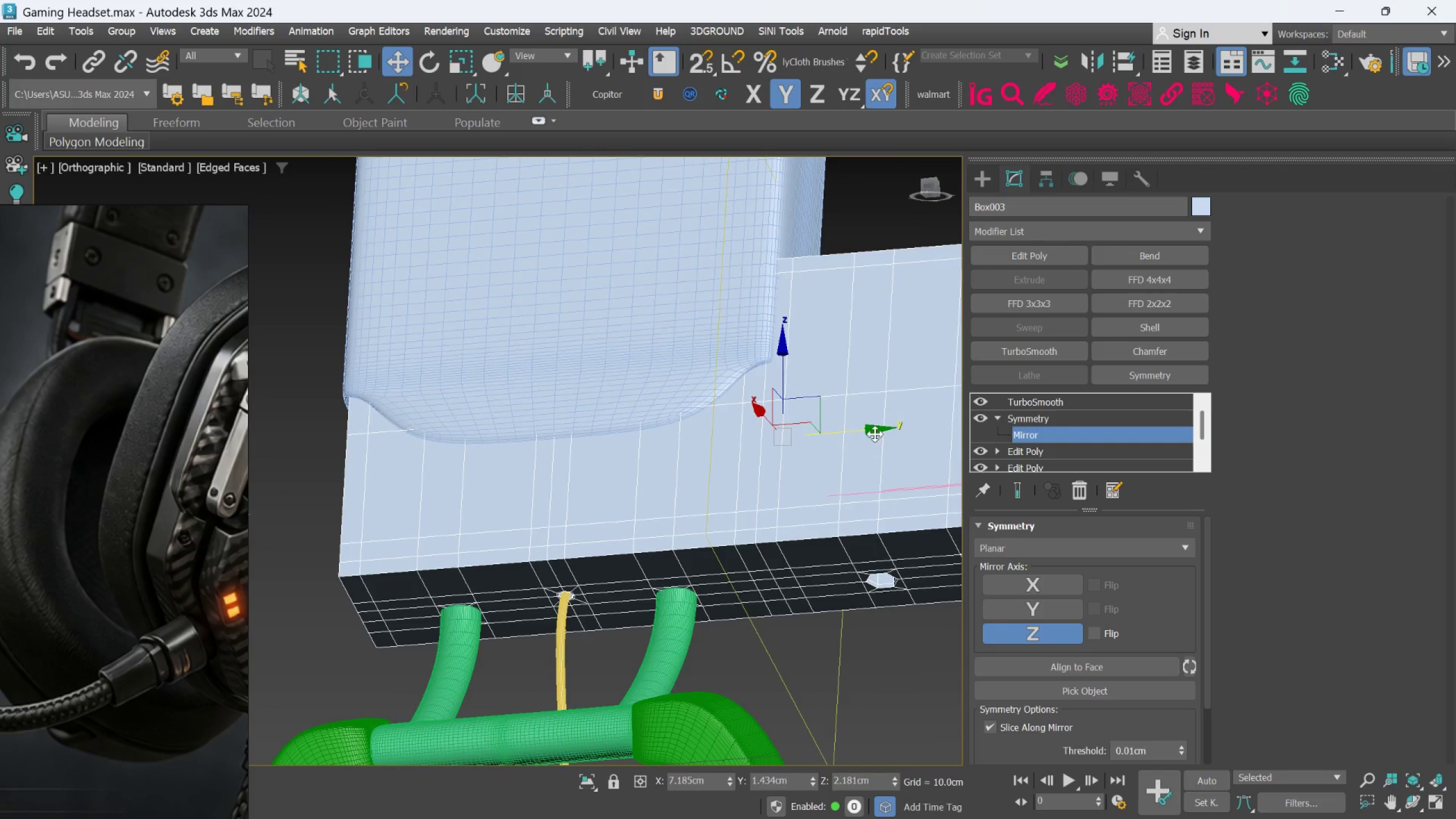 
left_click_drag(start_coordinate=[874, 432], to_coordinate=[663, 497])
 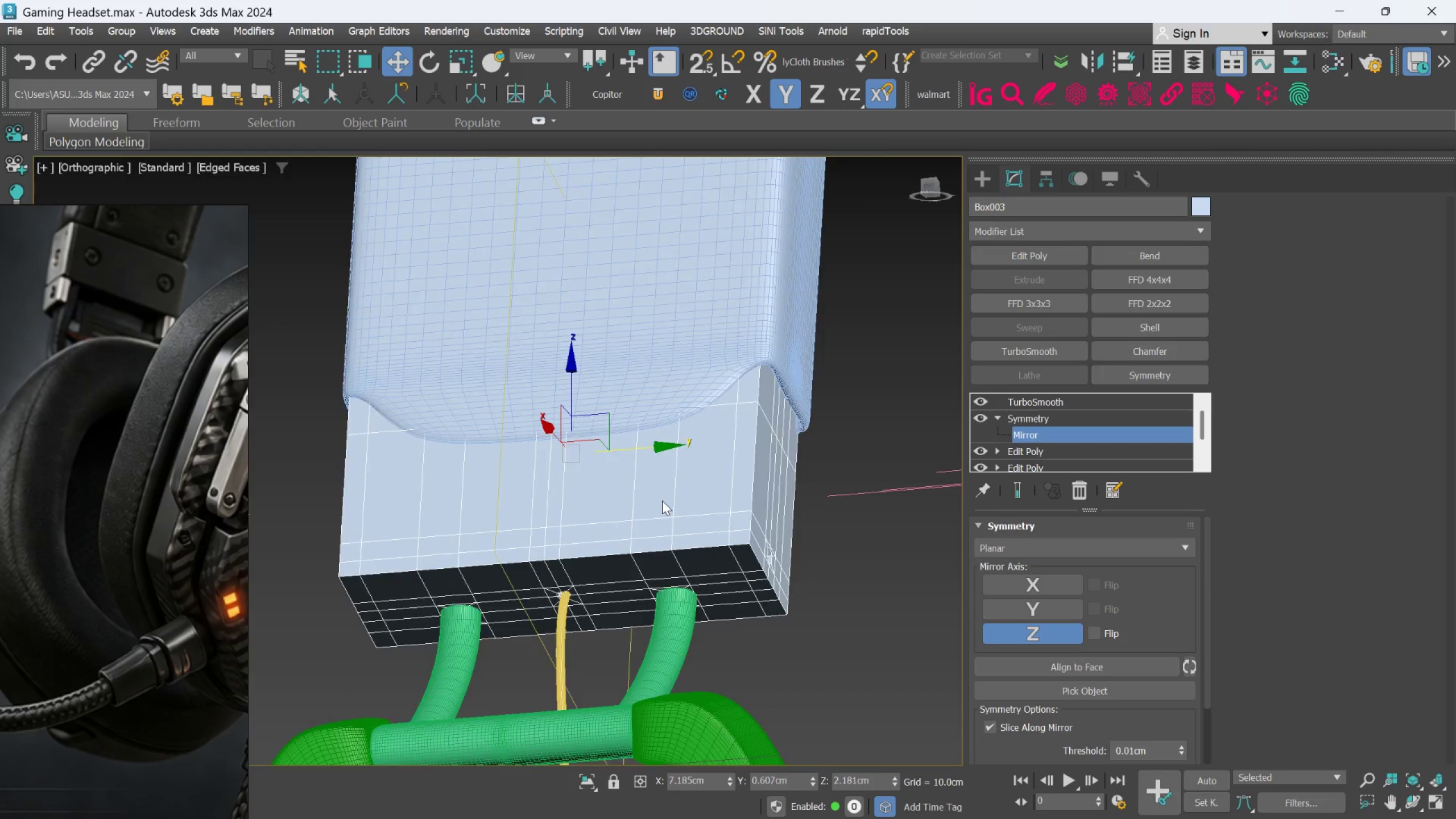 
scroll: coordinate [662, 500], scroll_direction: up, amount: 2.0
 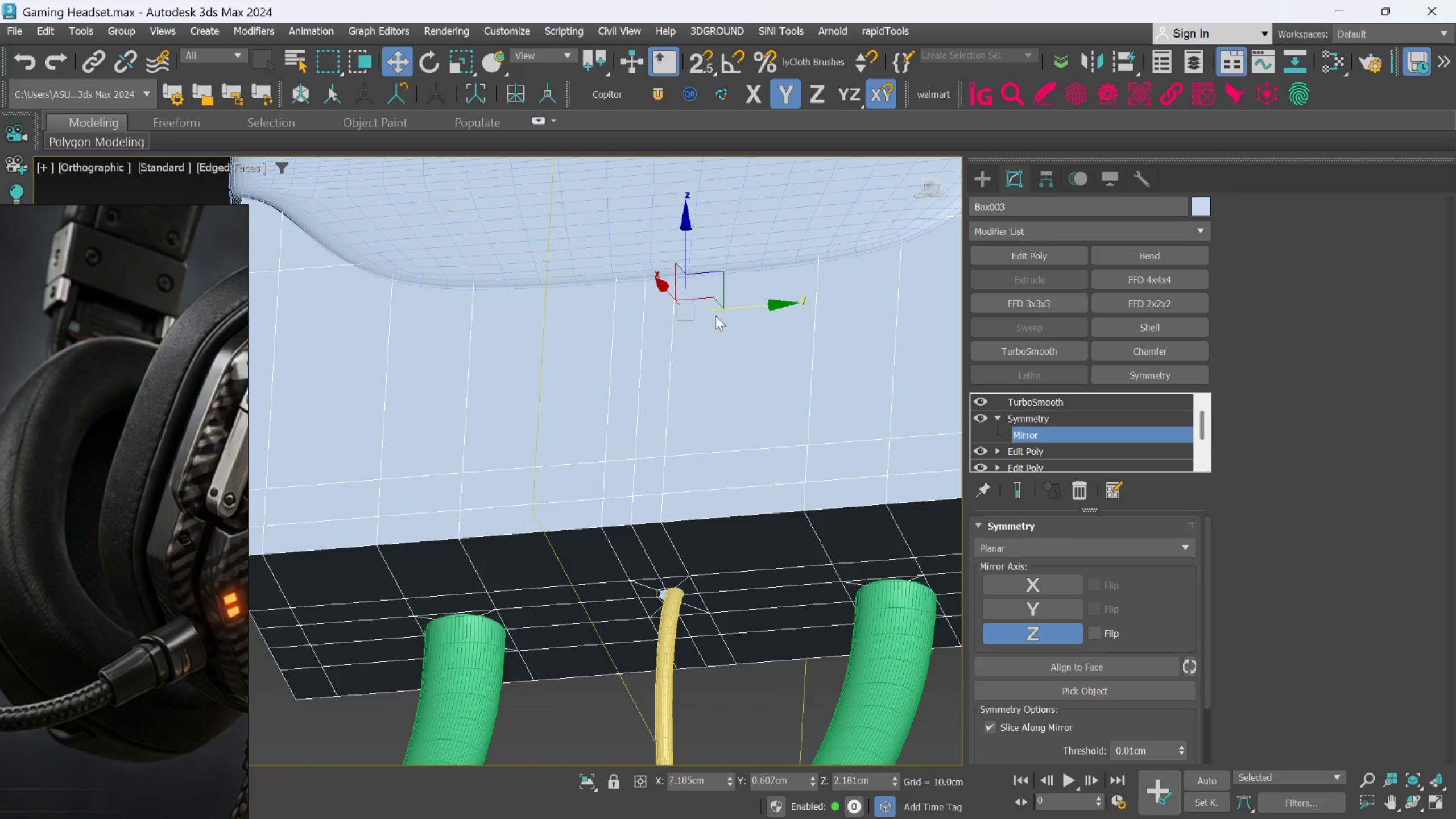 
left_click_drag(start_coordinate=[738, 309], to_coordinate=[742, 314])
 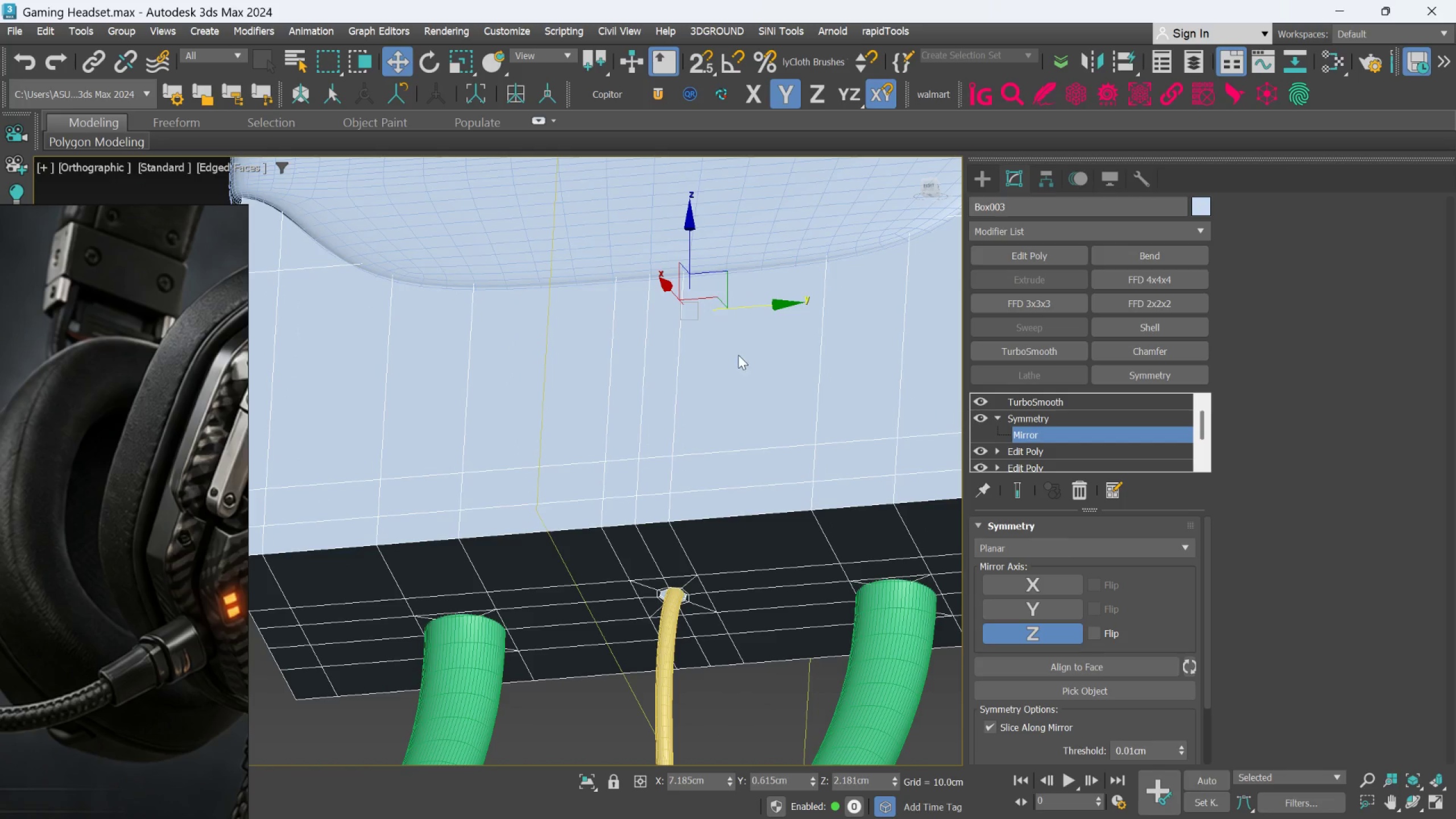 
scroll: coordinate [724, 387], scroll_direction: down, amount: 2.0
 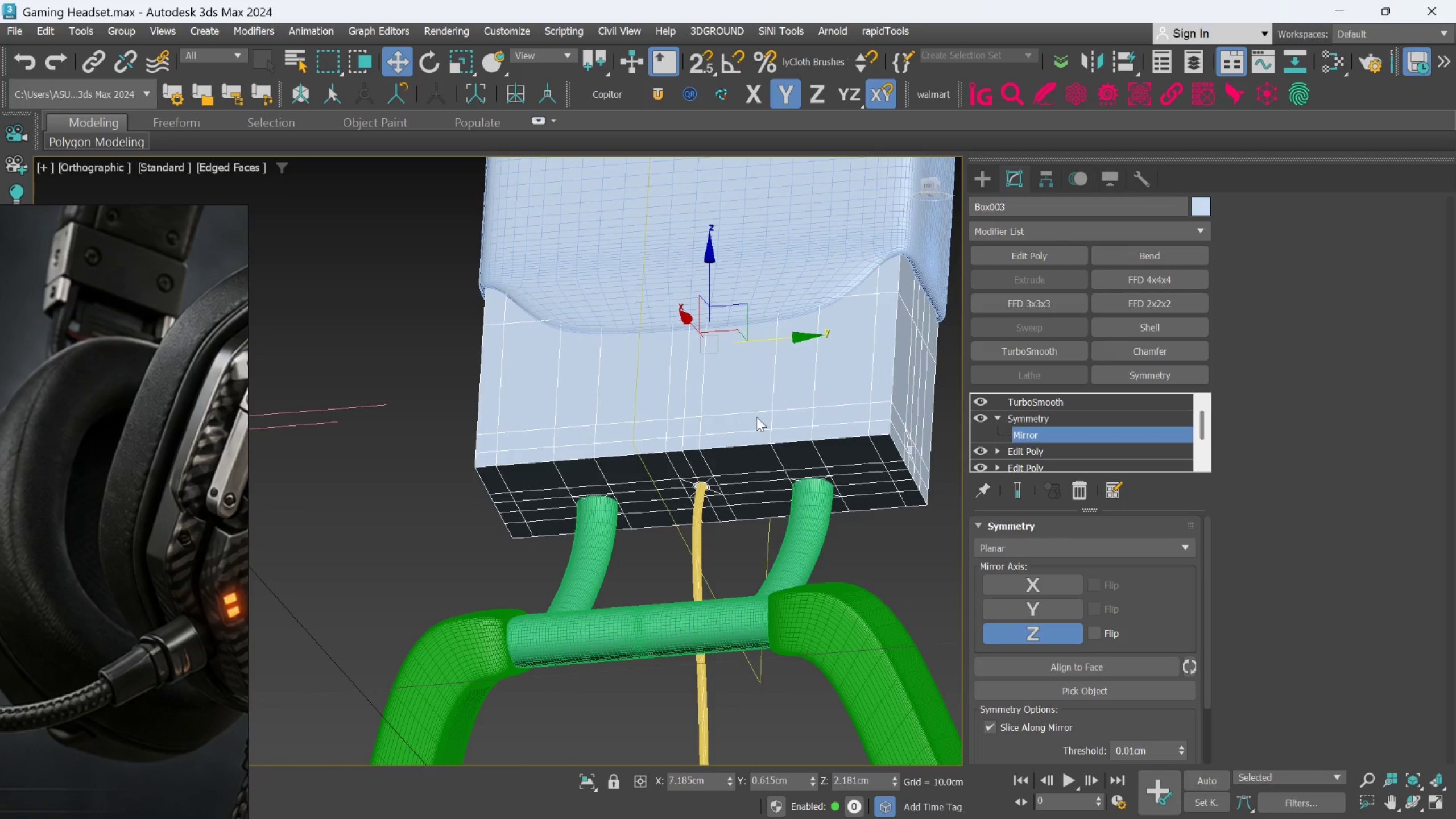 
hold_key(key=AltLeft, duration=0.92)
 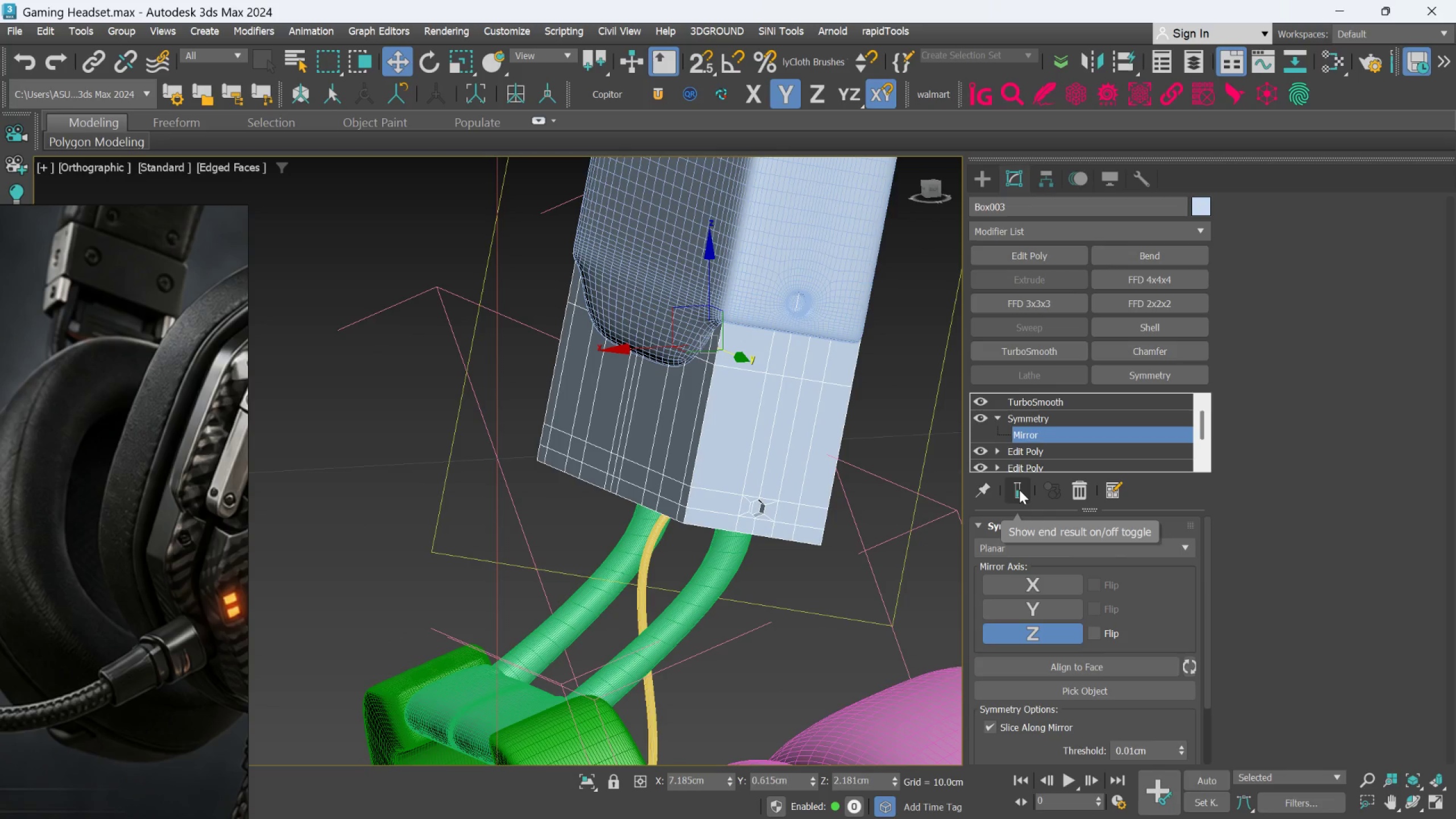 
left_click([1019, 490])
 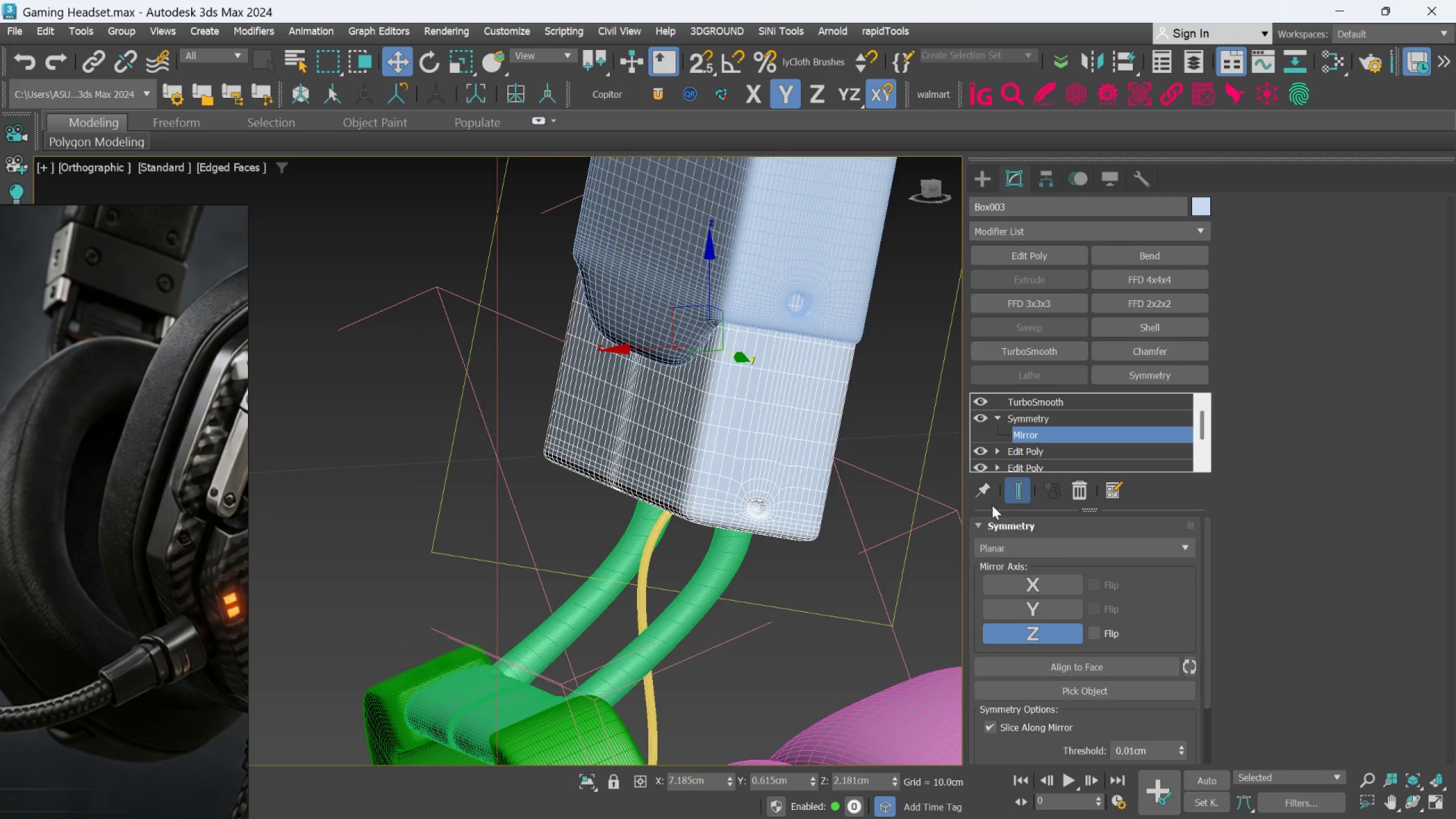 
hold_key(key=AltLeft, duration=0.92)
 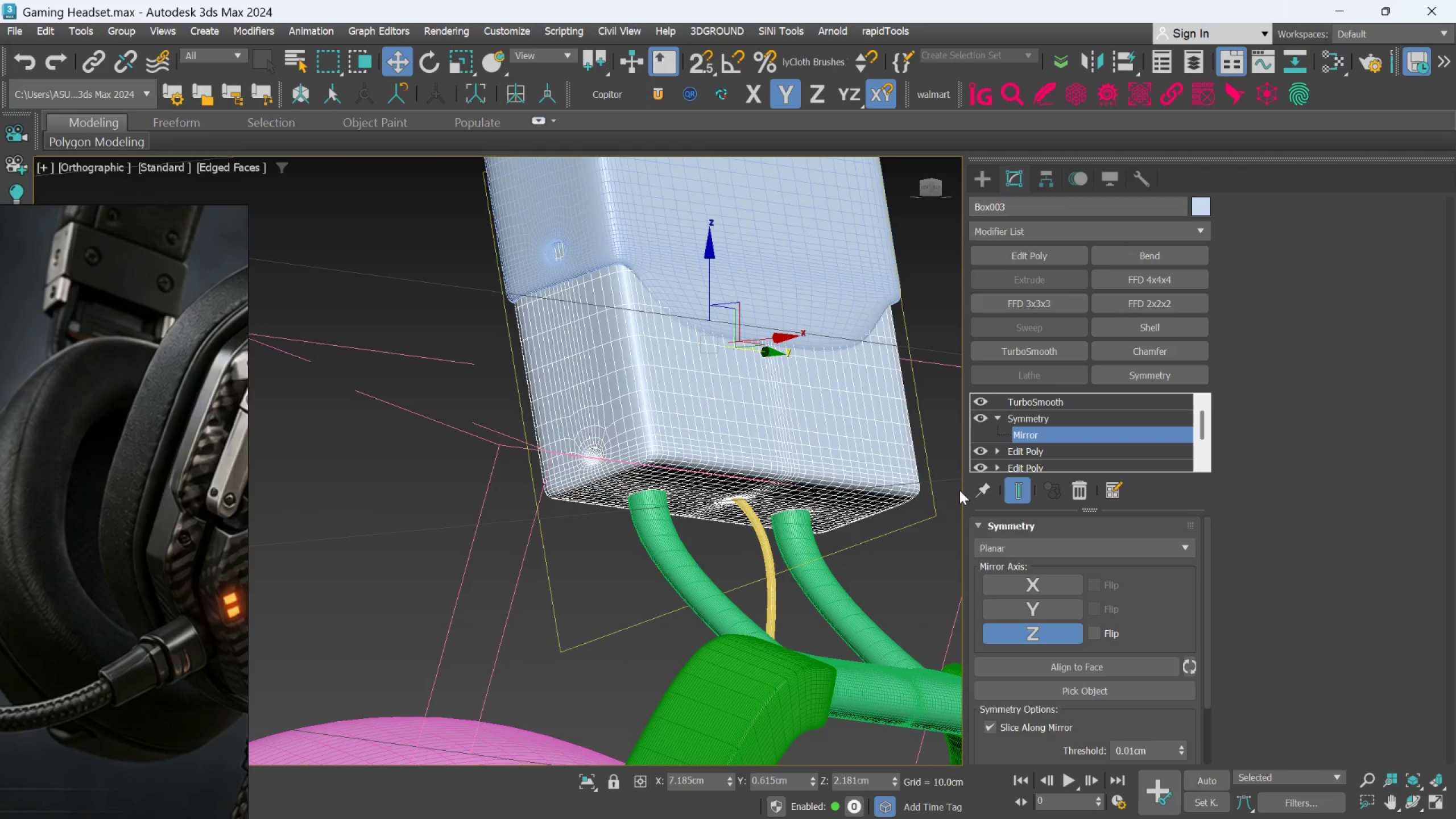 
key(F4)
 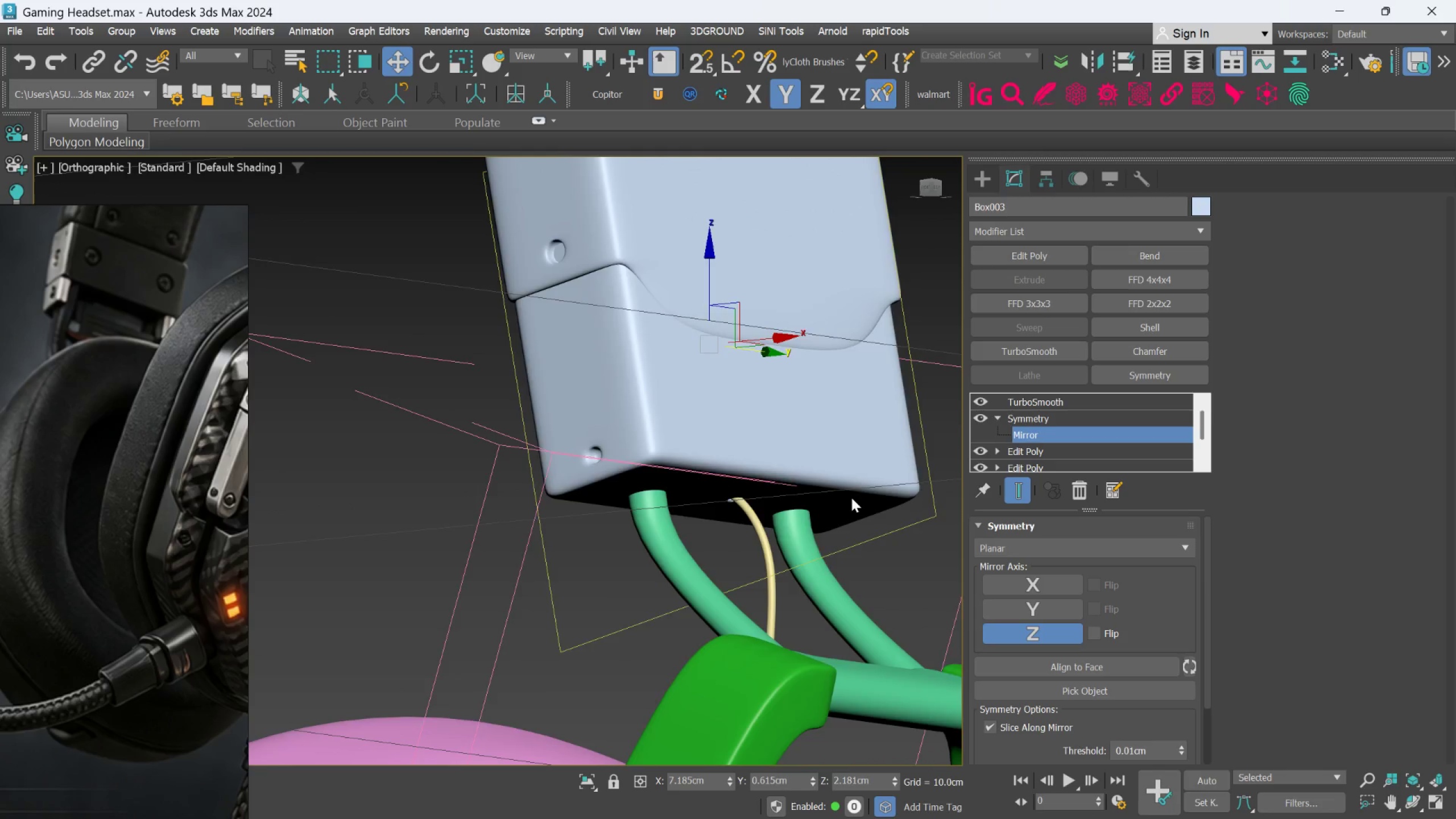 
scroll: coordinate [851, 498], scroll_direction: down, amount: 1.0
 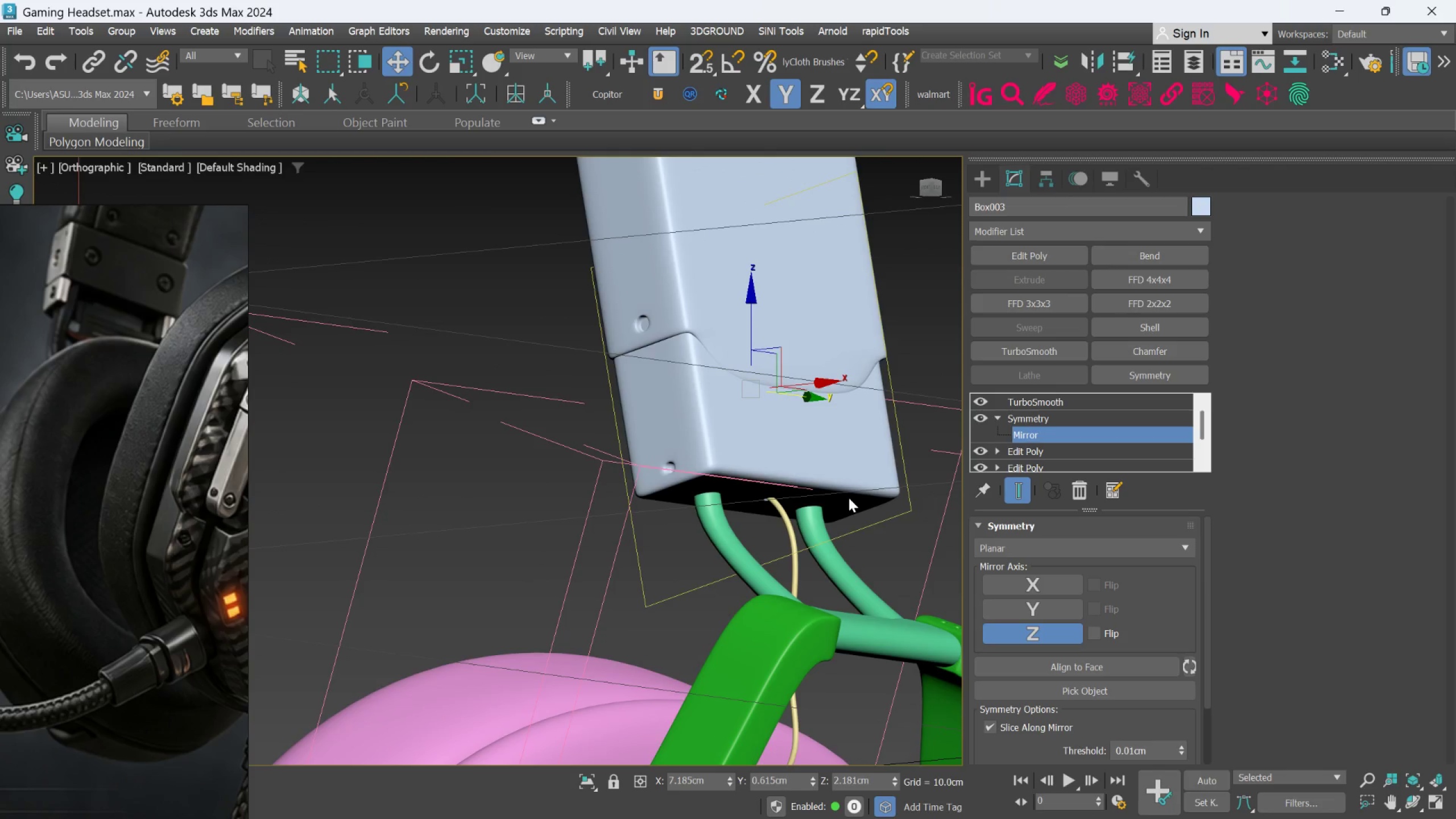 
hold_key(key=AltLeft, duration=1.5)
 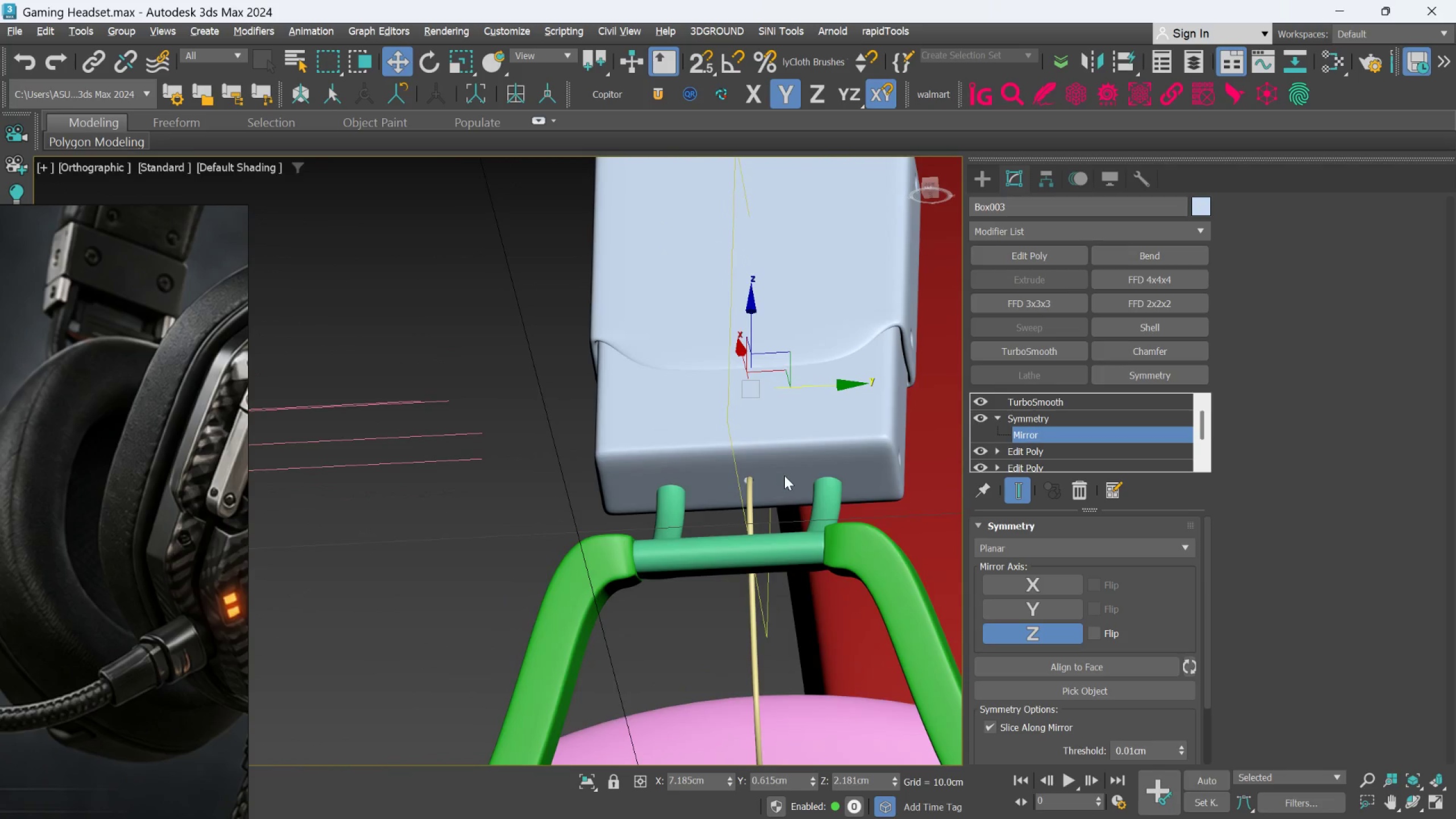 
hold_key(key=AltLeft, duration=0.84)
 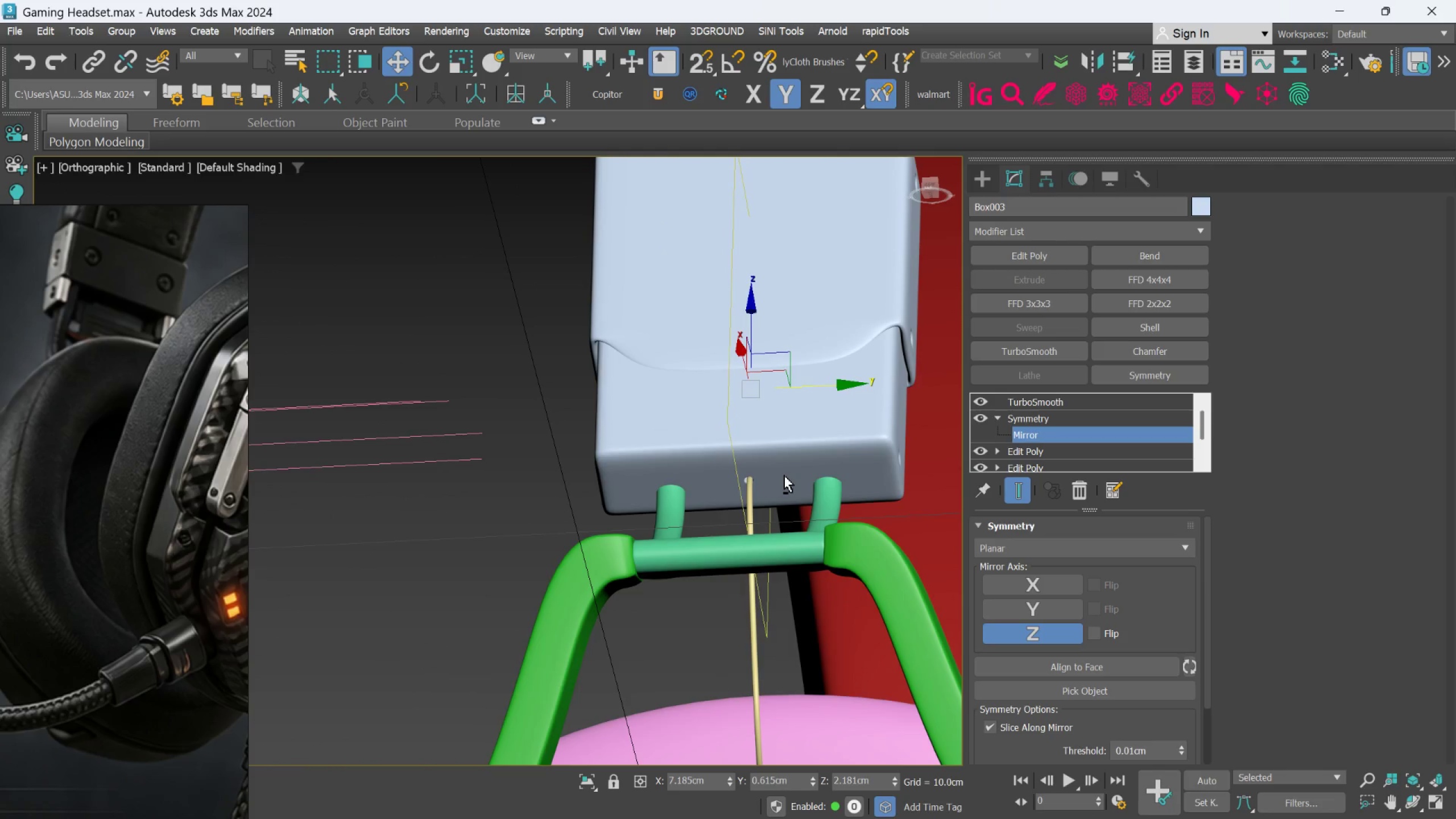 
hold_key(key=AltLeft, duration=1.5)
 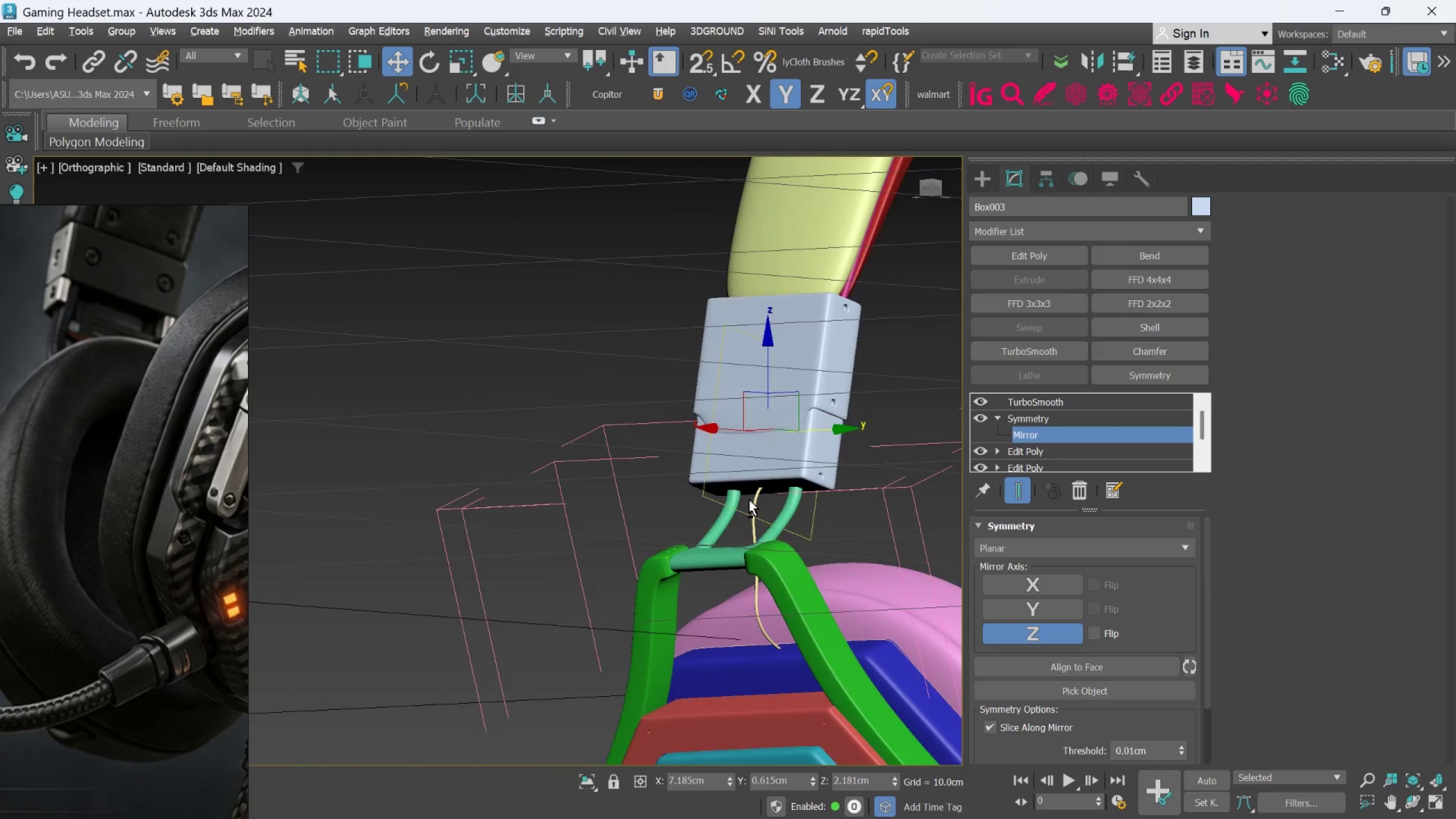 
scroll: coordinate [784, 475], scroll_direction: down, amount: 2.0
 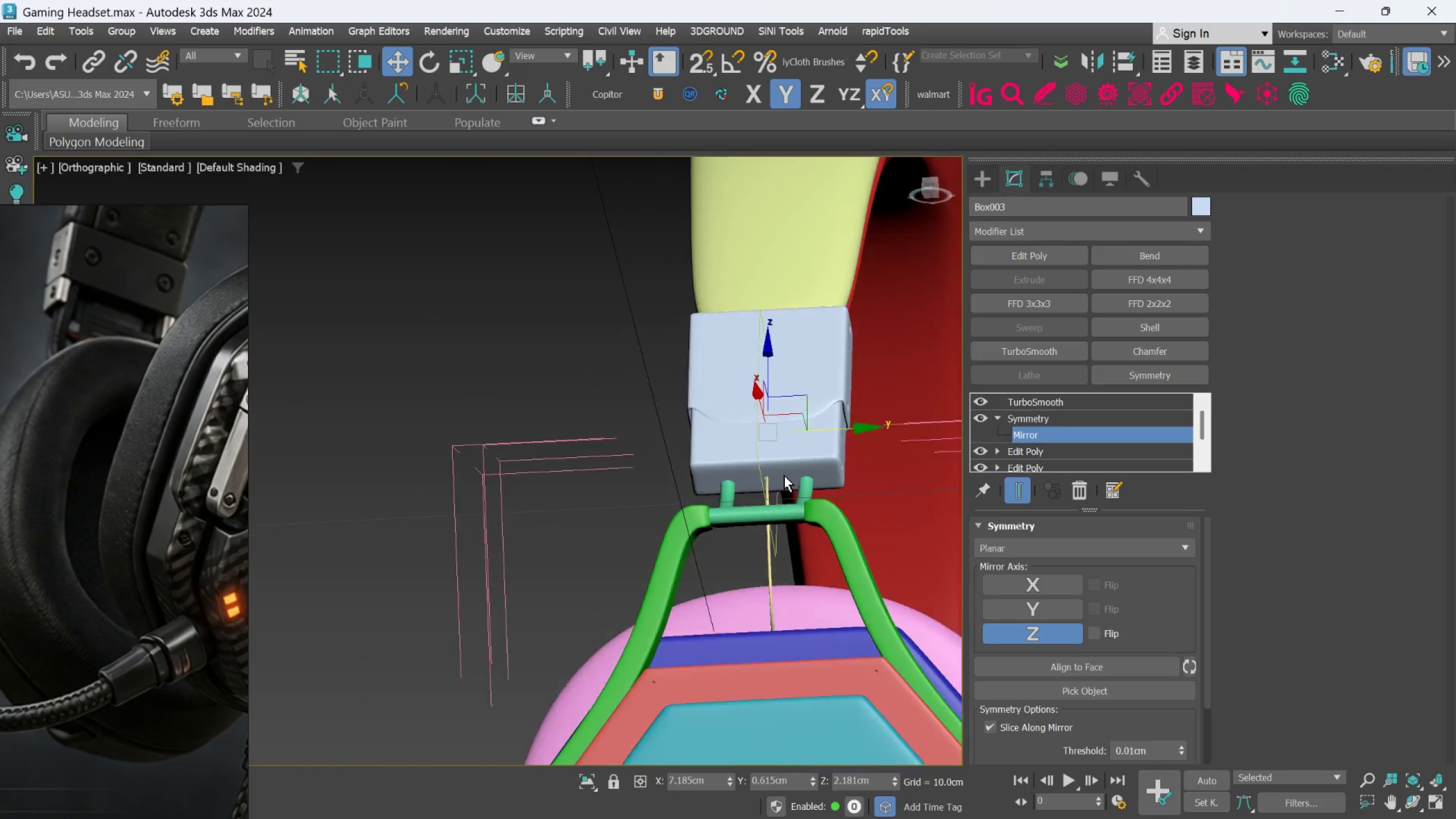 
hold_key(key=AltLeft, duration=1.5)
 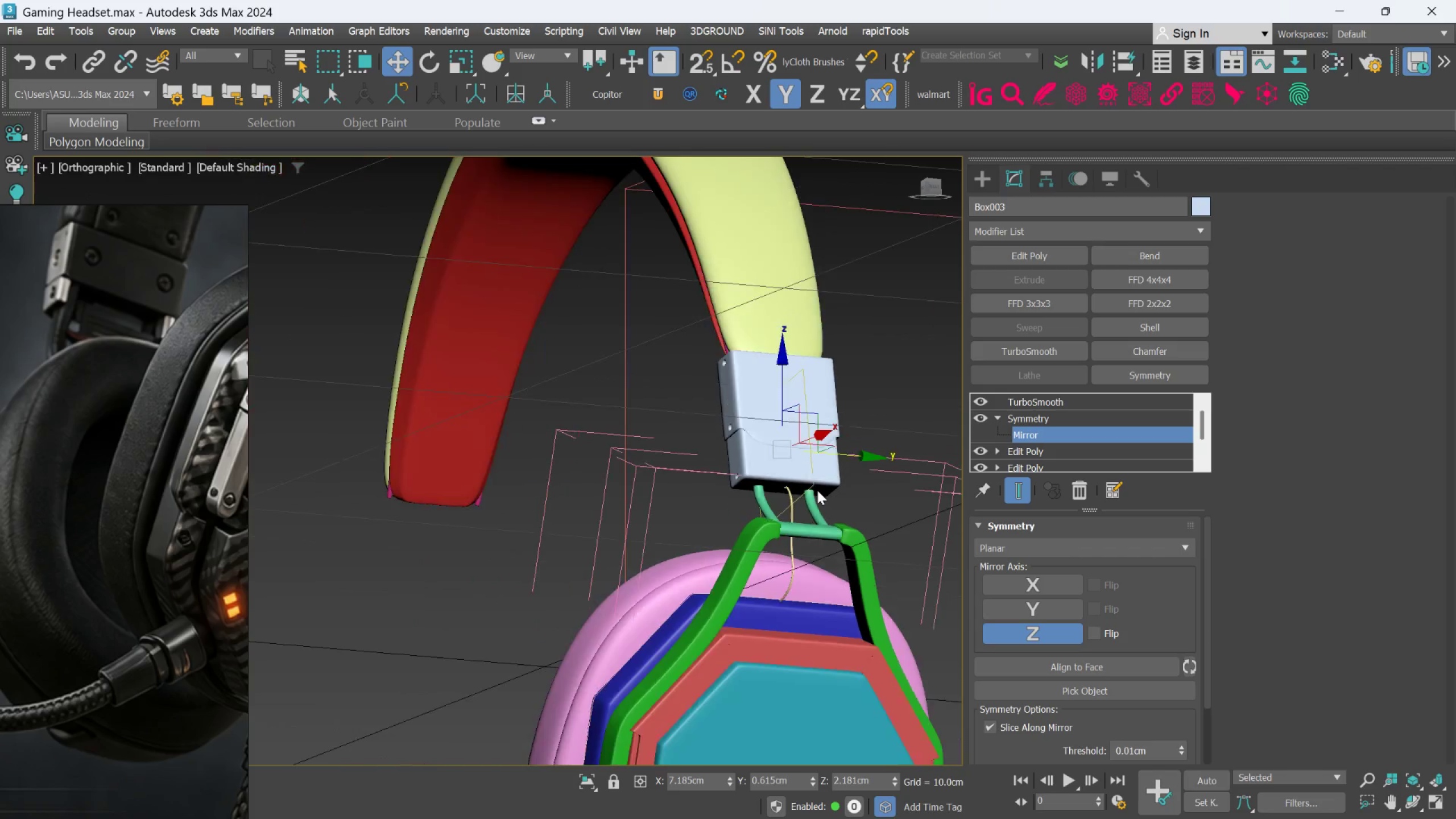 
key(Alt+AltLeft)
 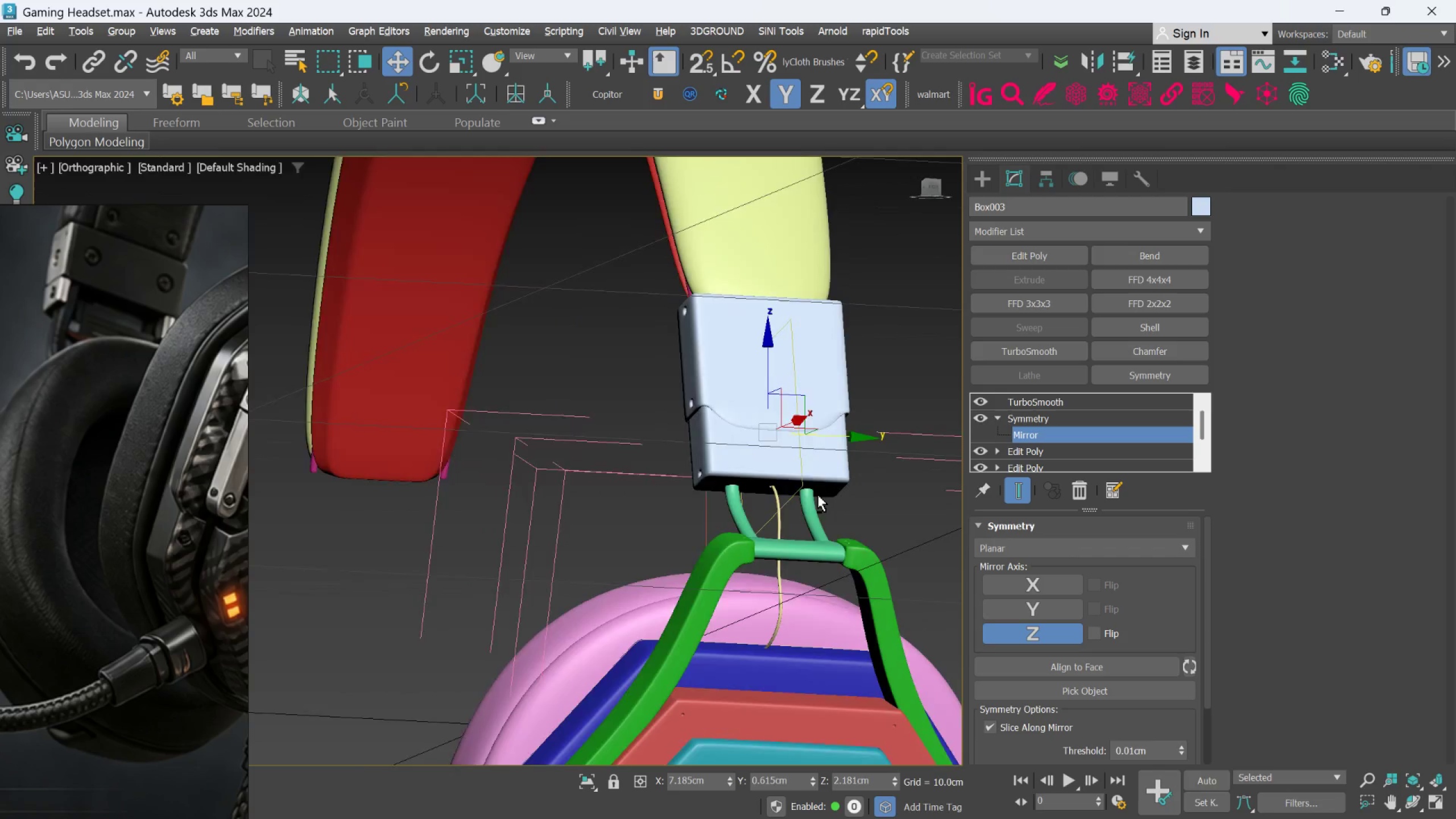 
key(Alt+AltLeft)
 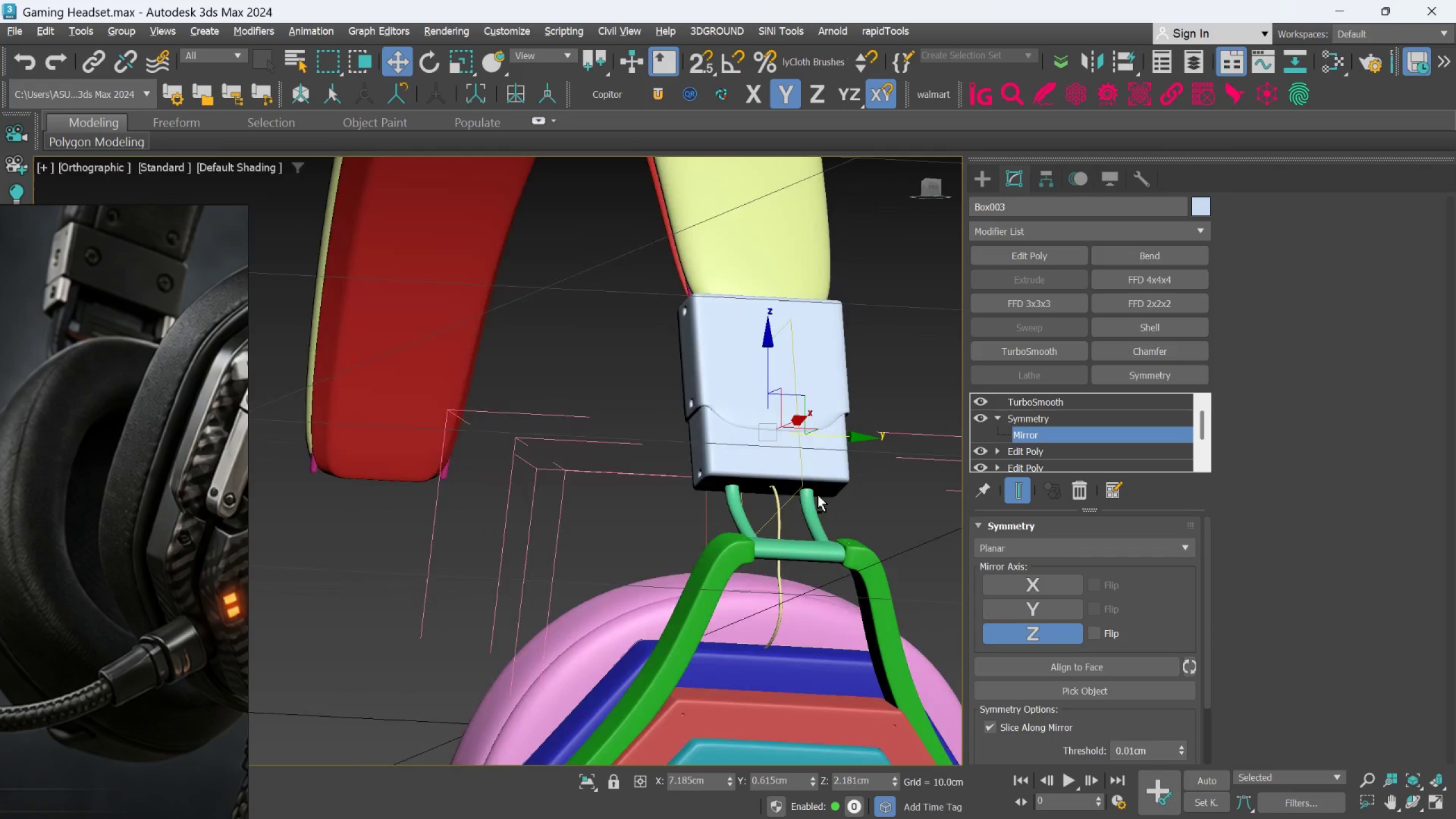 
key(Alt+AltLeft)
 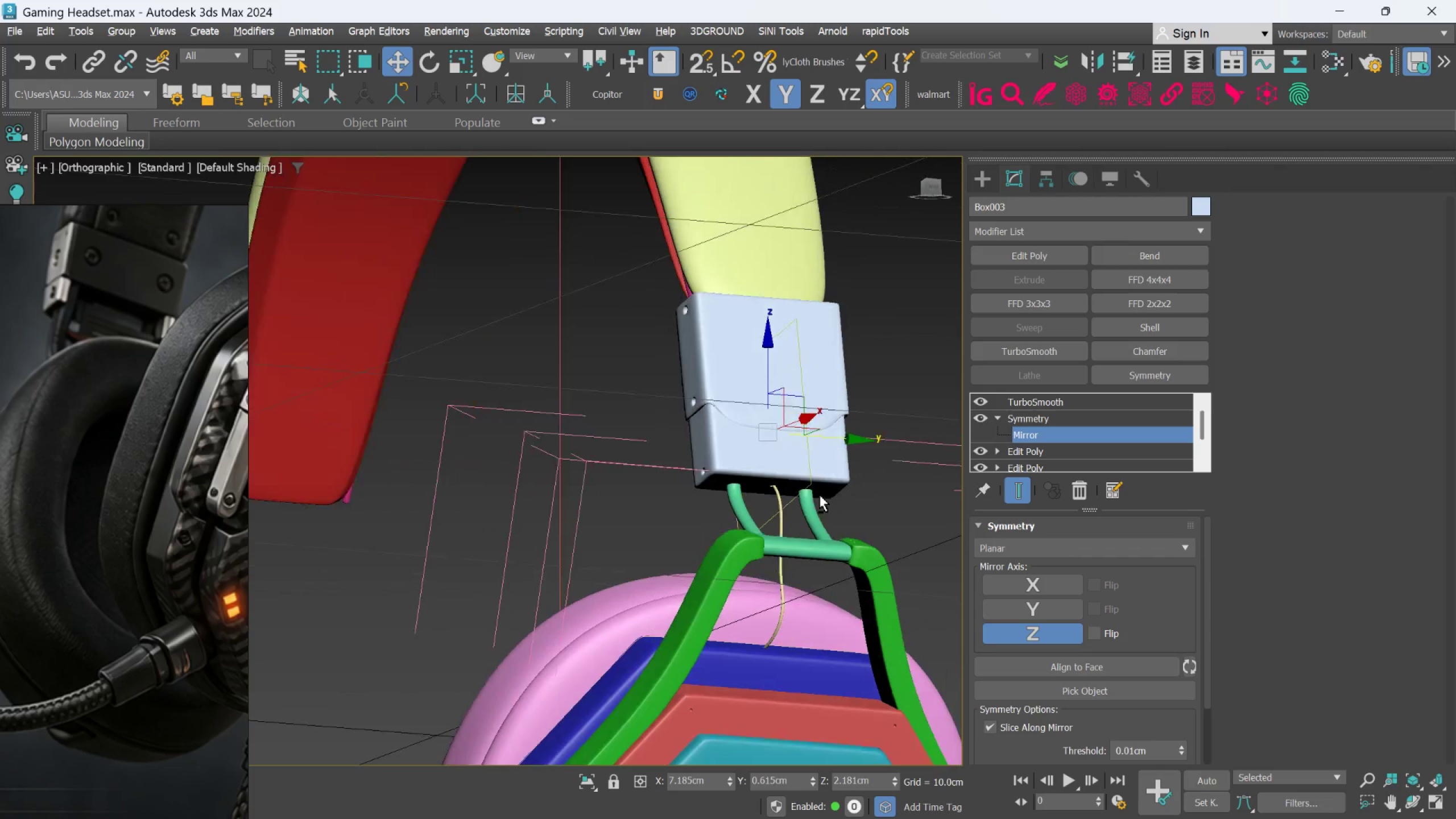 
key(Alt+AltLeft)
 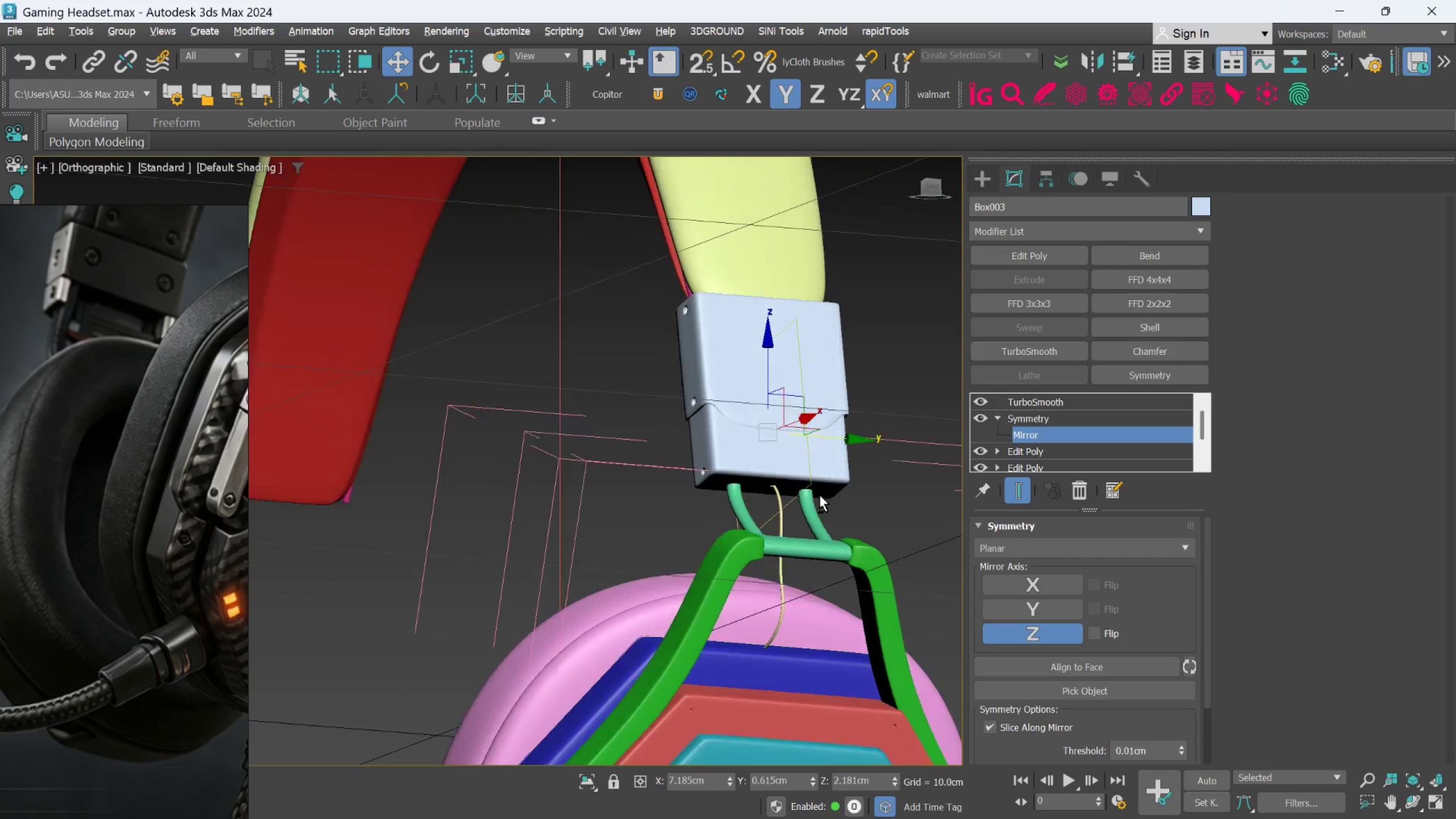 
key(Alt+AltLeft)
 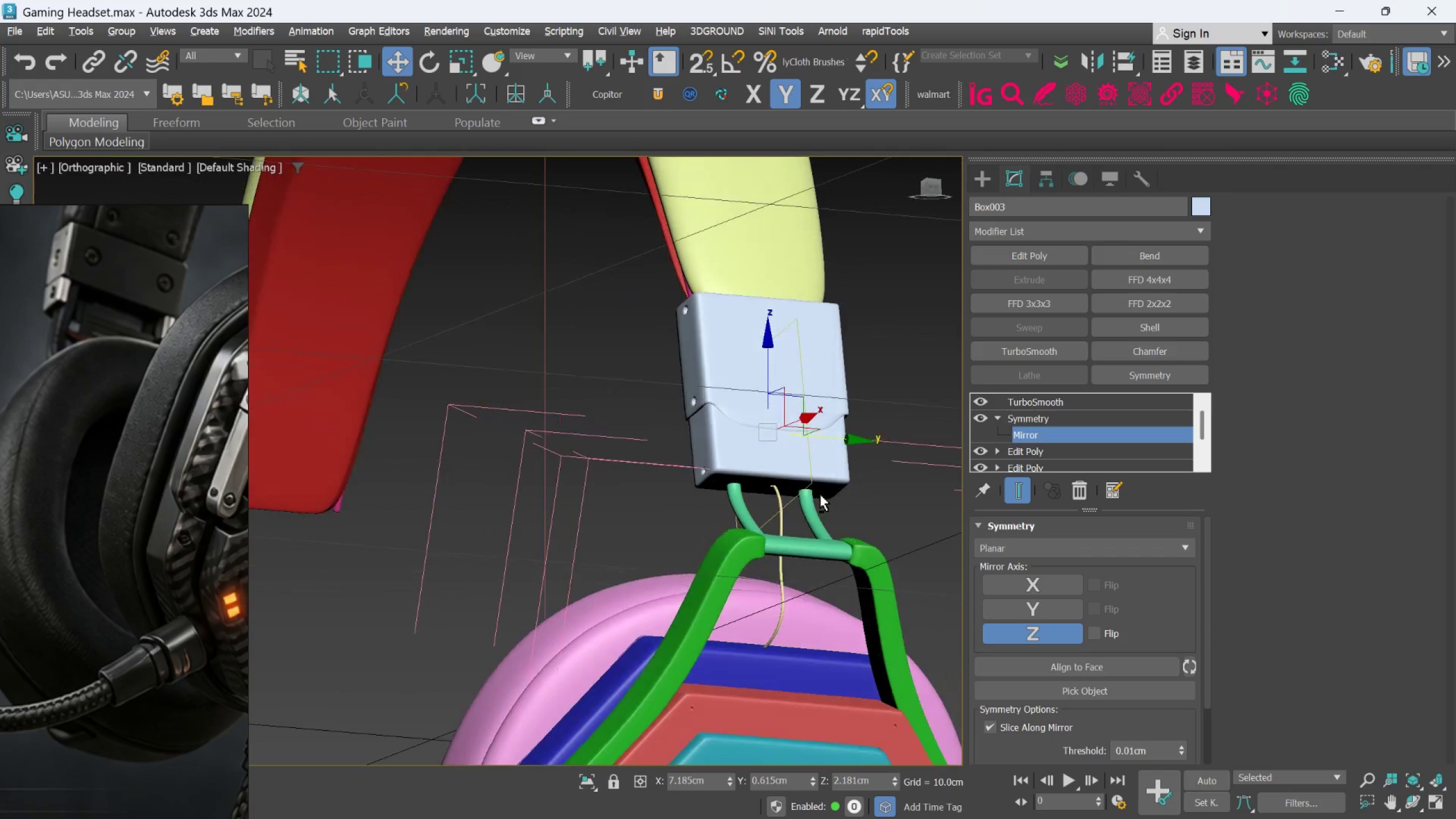 
key(Alt+AltLeft)
 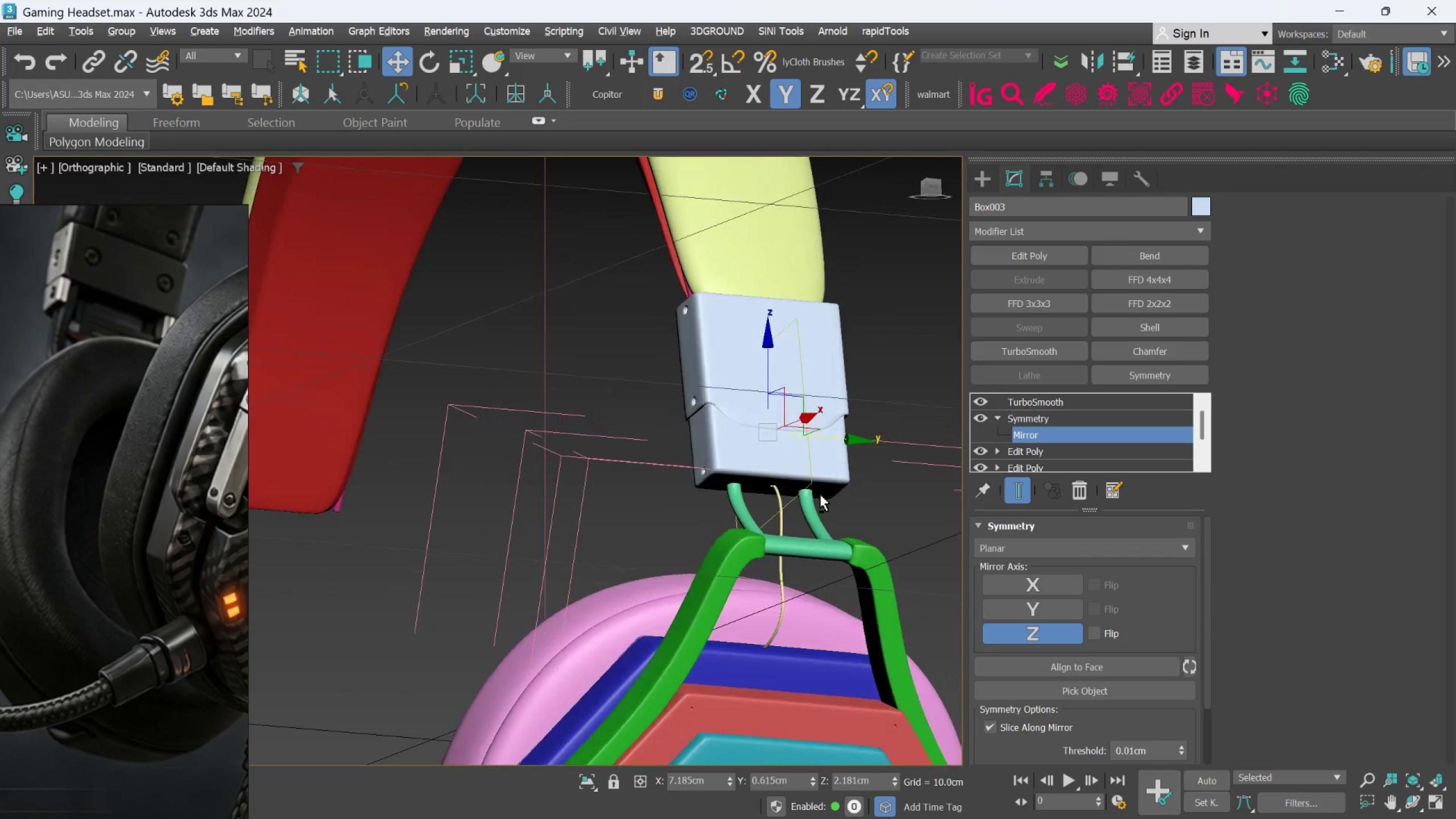 
key(Alt+AltLeft)
 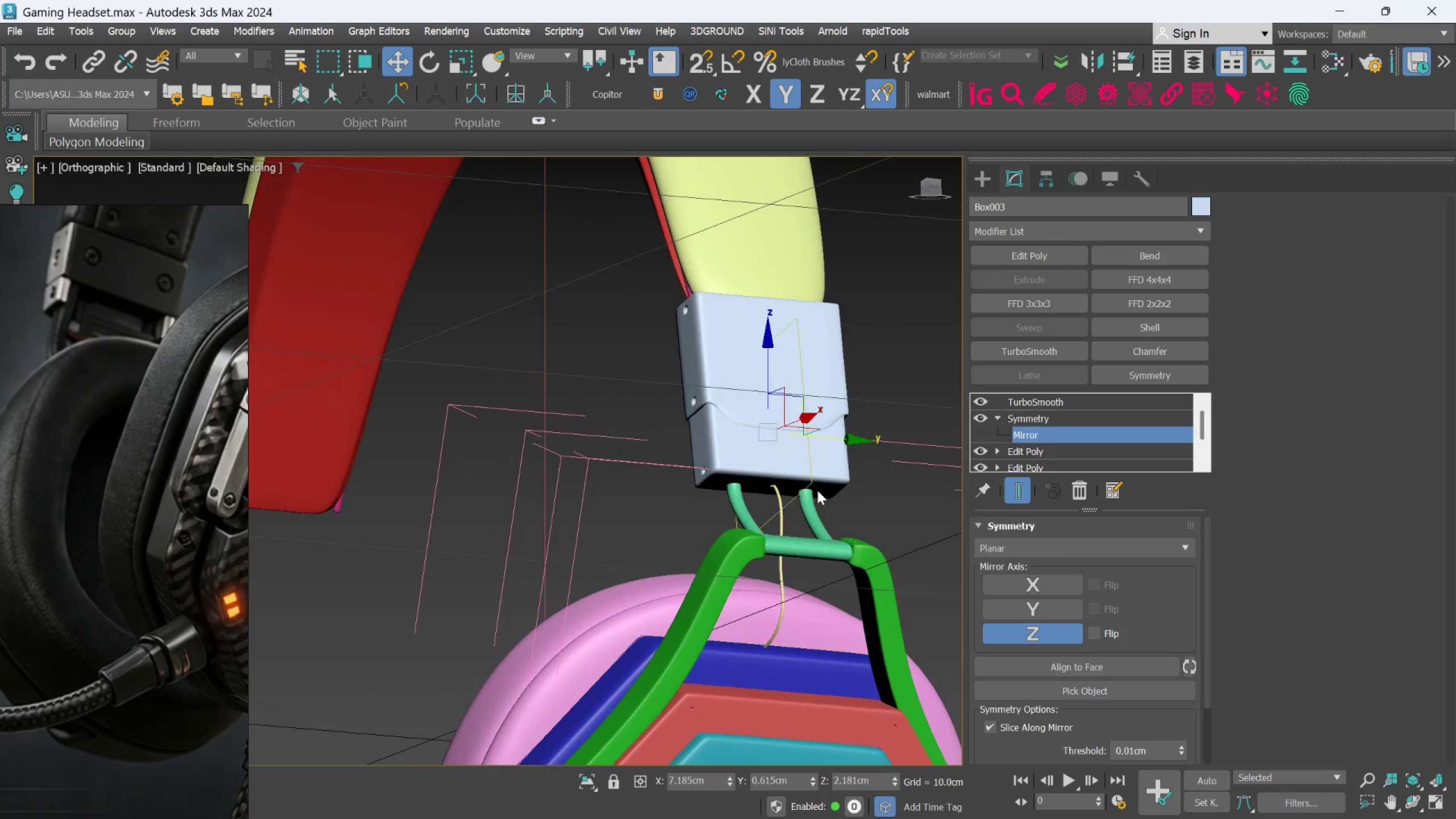 
hold_key(key=AltLeft, duration=0.42)
 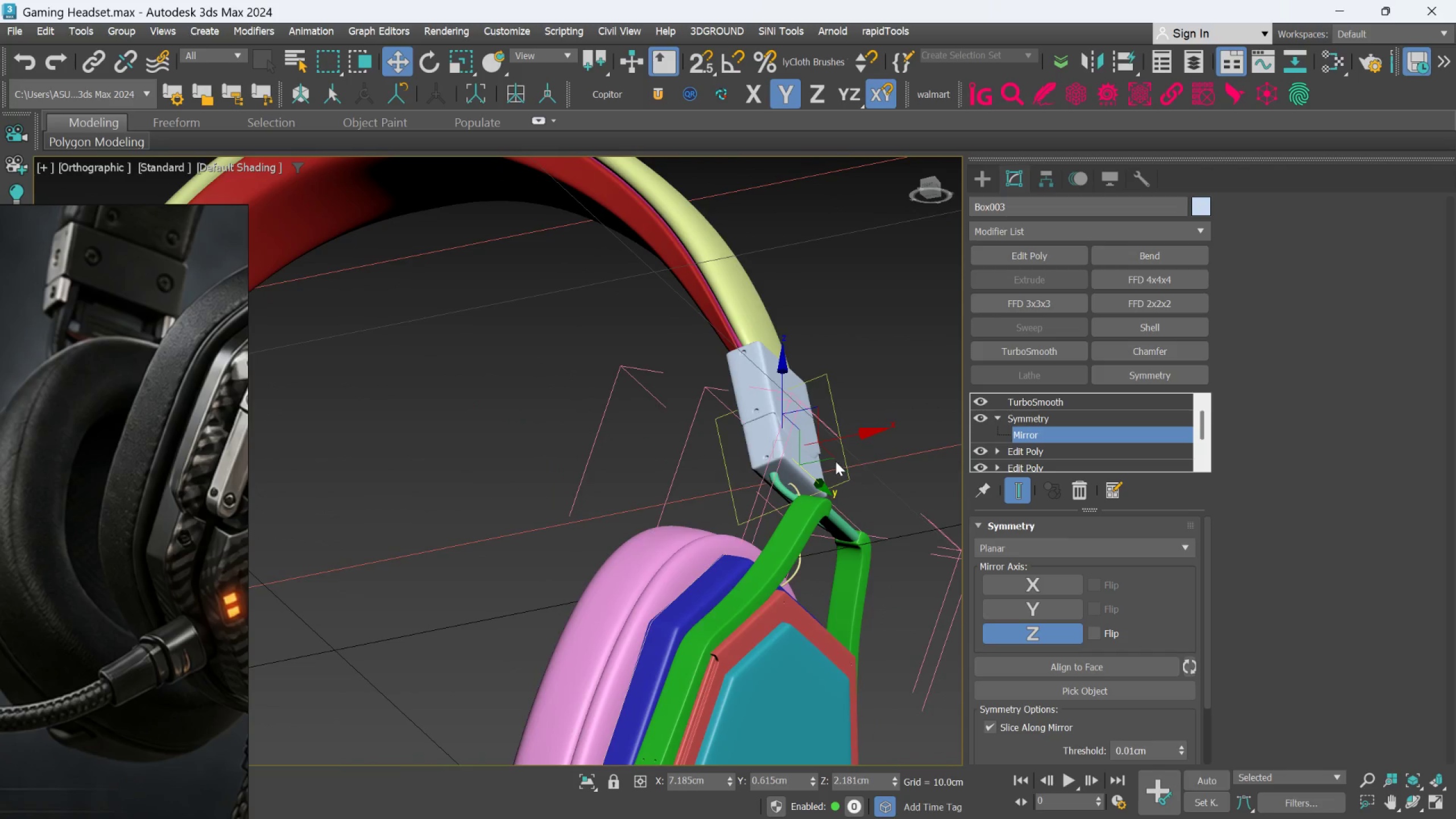 
scroll: coordinate [817, 490], scroll_direction: down, amount: 1.0
 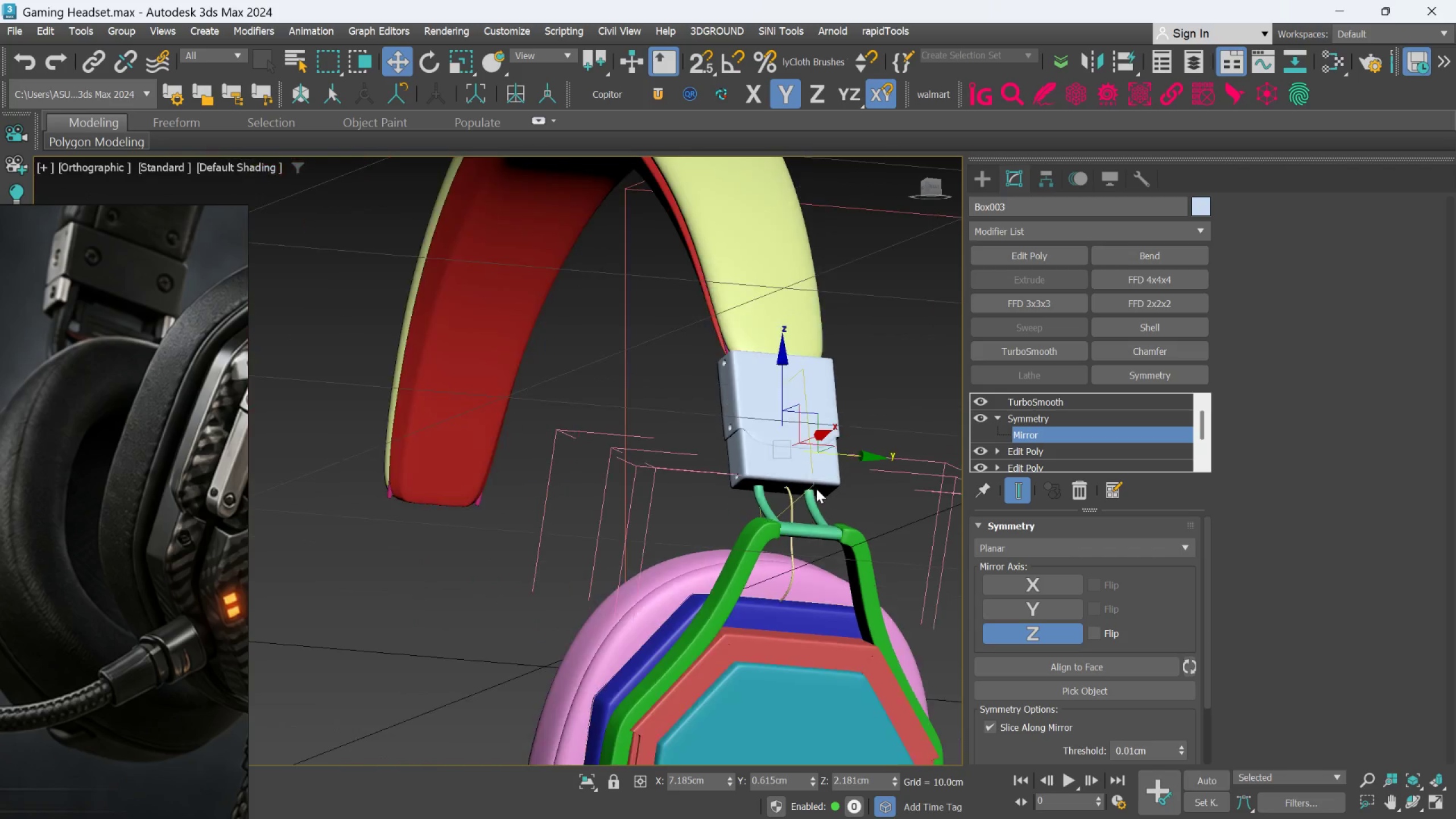 
hold_key(key=AltLeft, duration=0.75)
 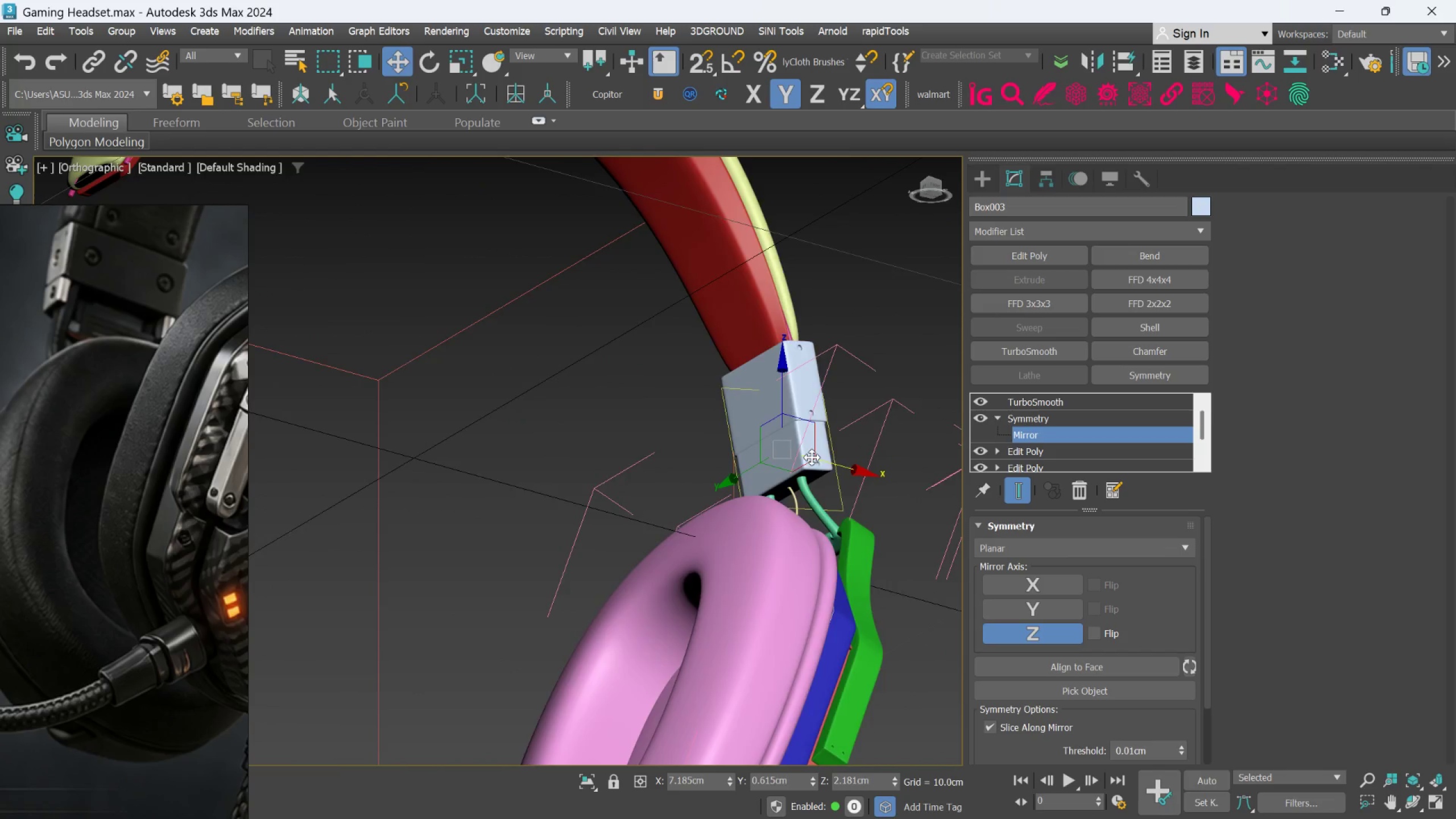 
hold_key(key=AltLeft, duration=0.75)
 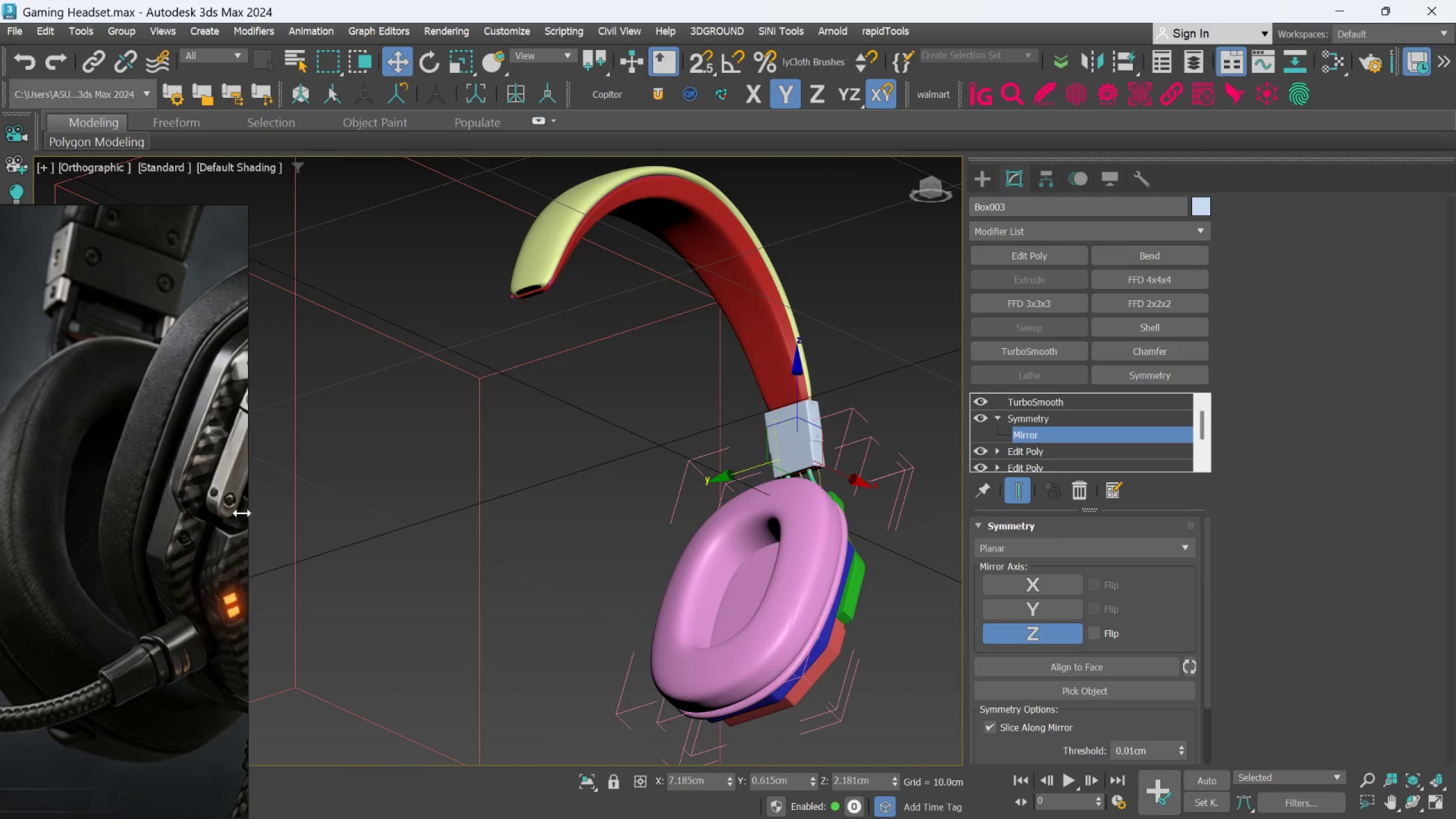 
scroll: coordinate [225, 502], scroll_direction: down, amount: 4.0
 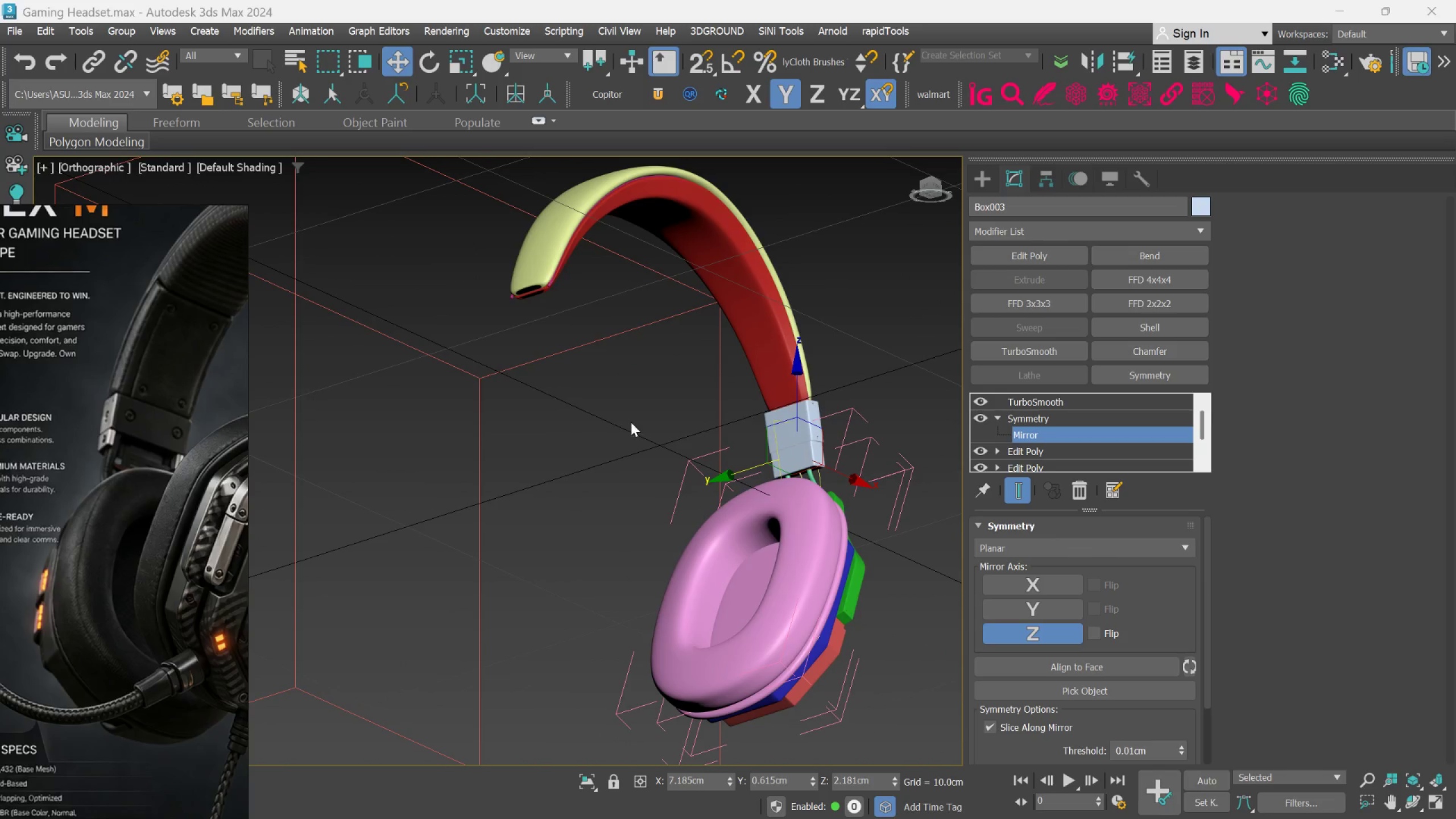 
hold_key(key=AltLeft, duration=0.98)
 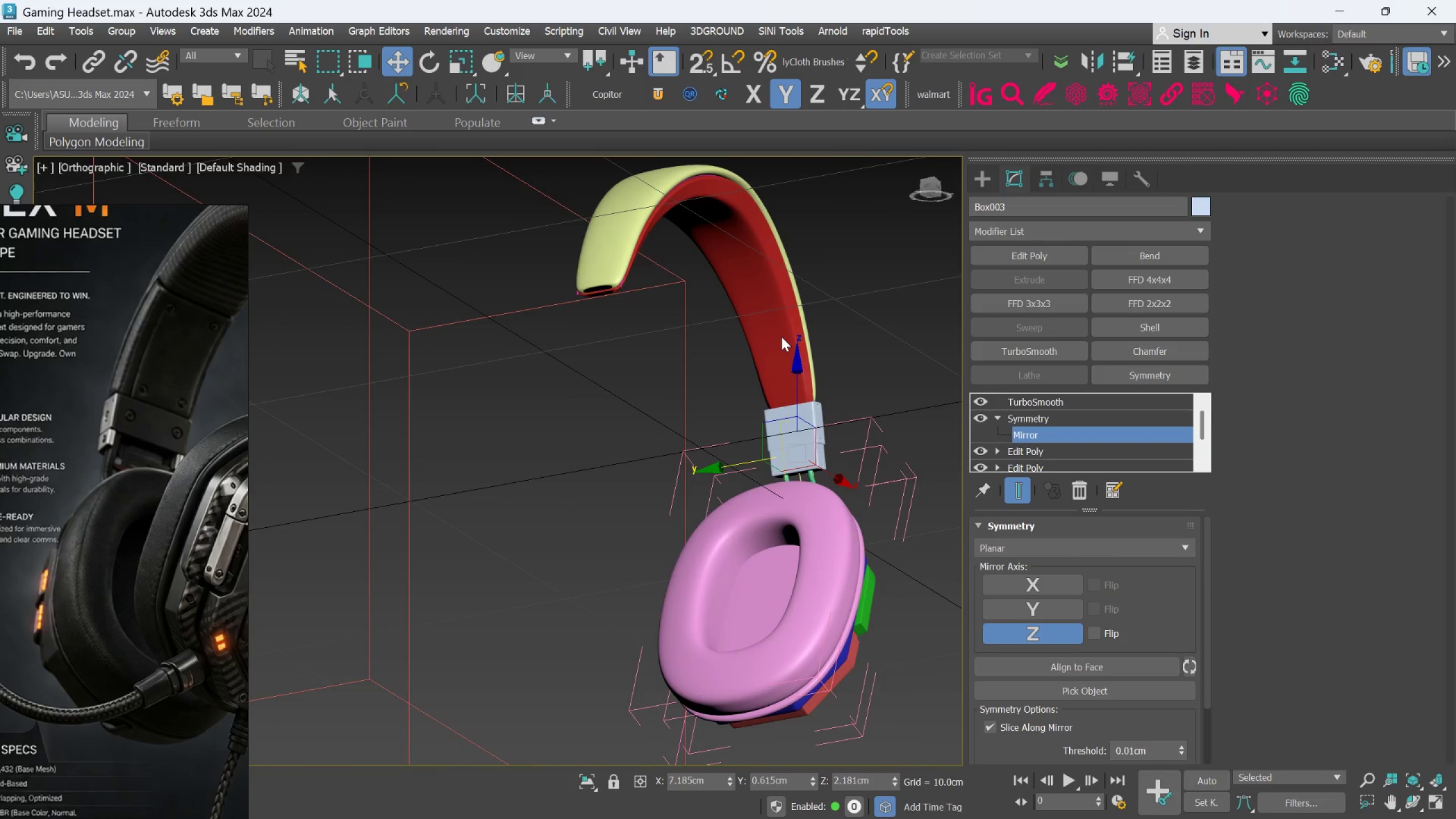 
scroll: coordinate [781, 337], scroll_direction: up, amount: 1.0
 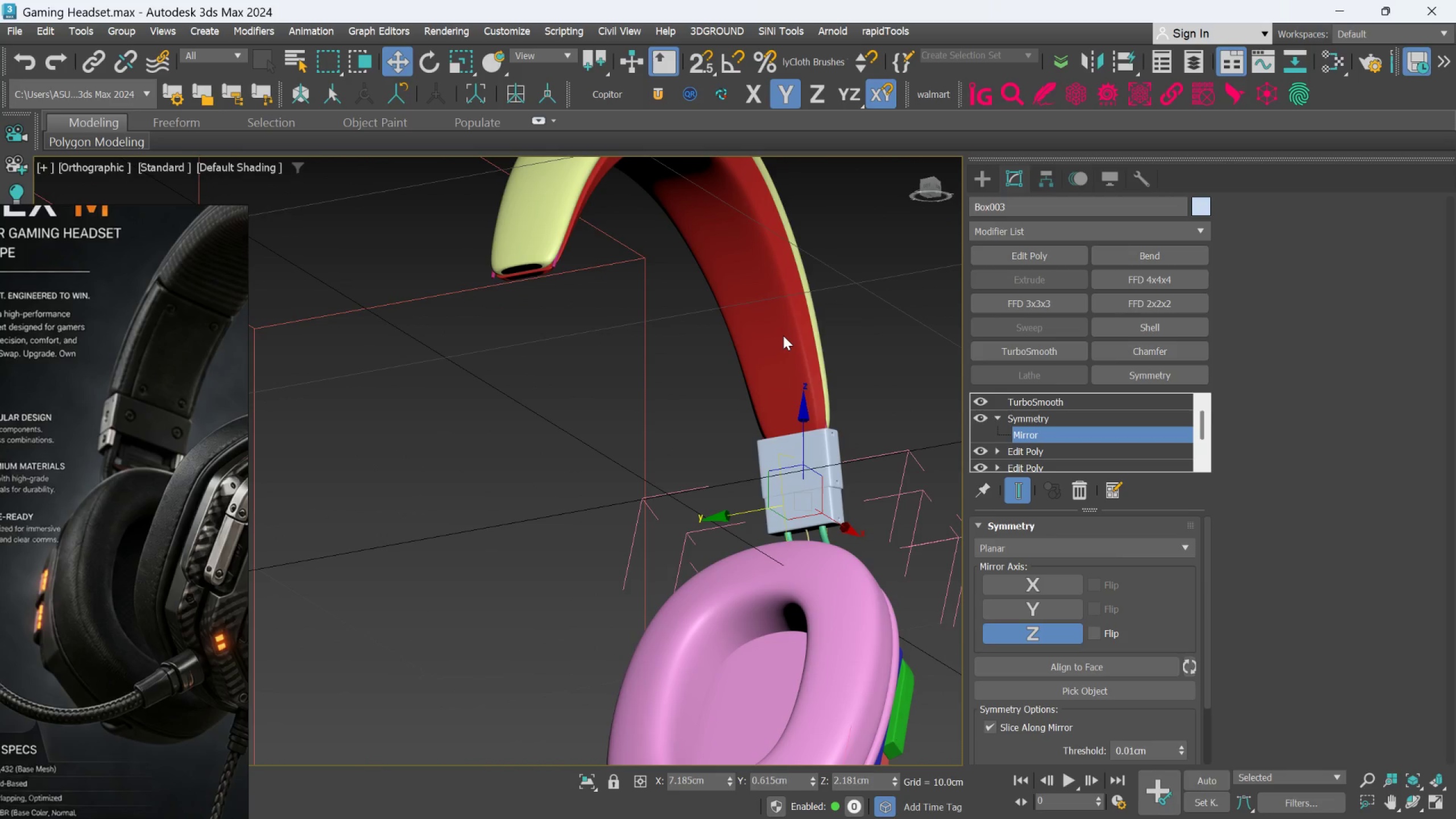 
hold_key(key=AltLeft, duration=0.83)
 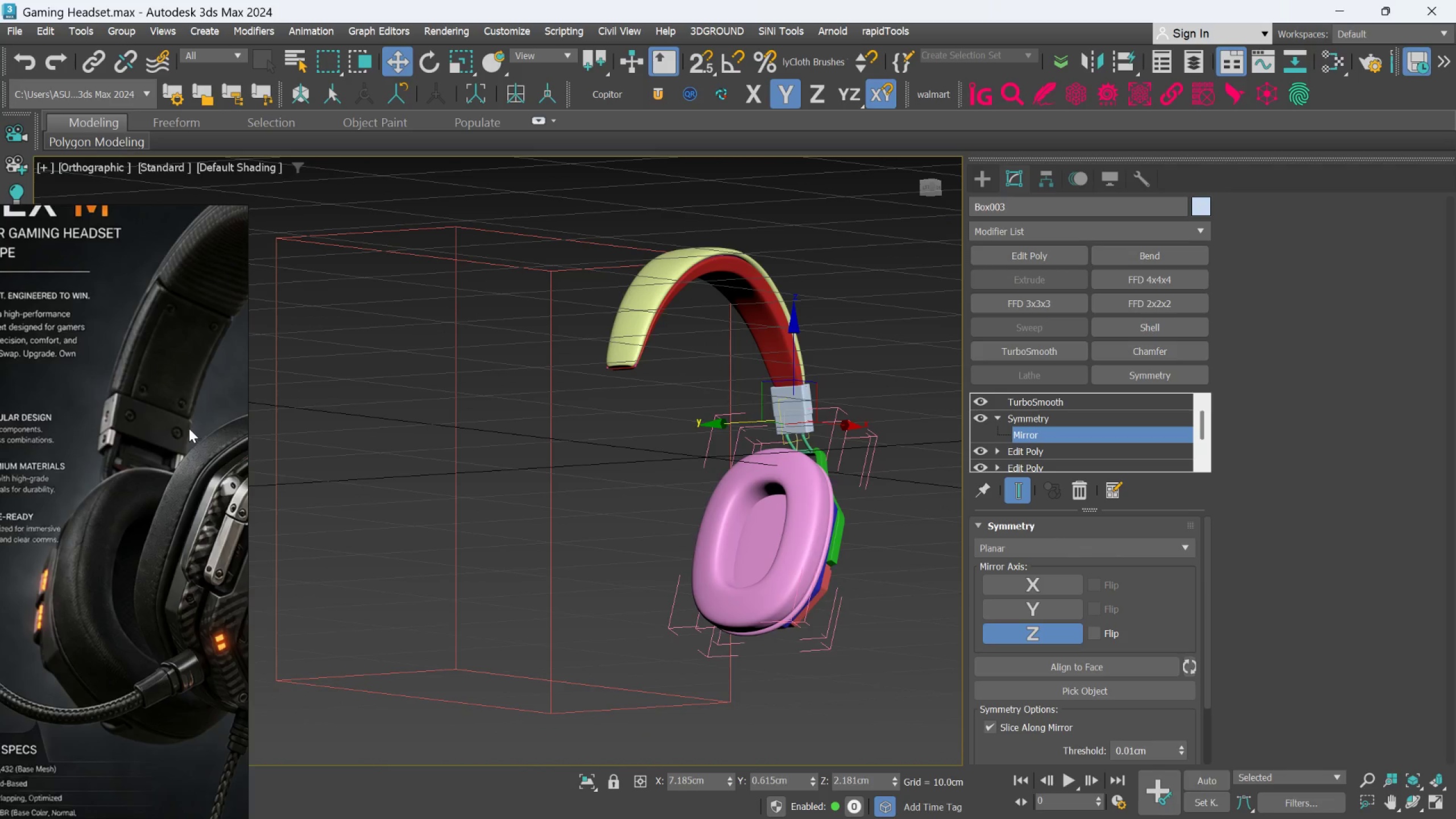 
scroll: coordinate [189, 428], scroll_direction: down, amount: 5.0
 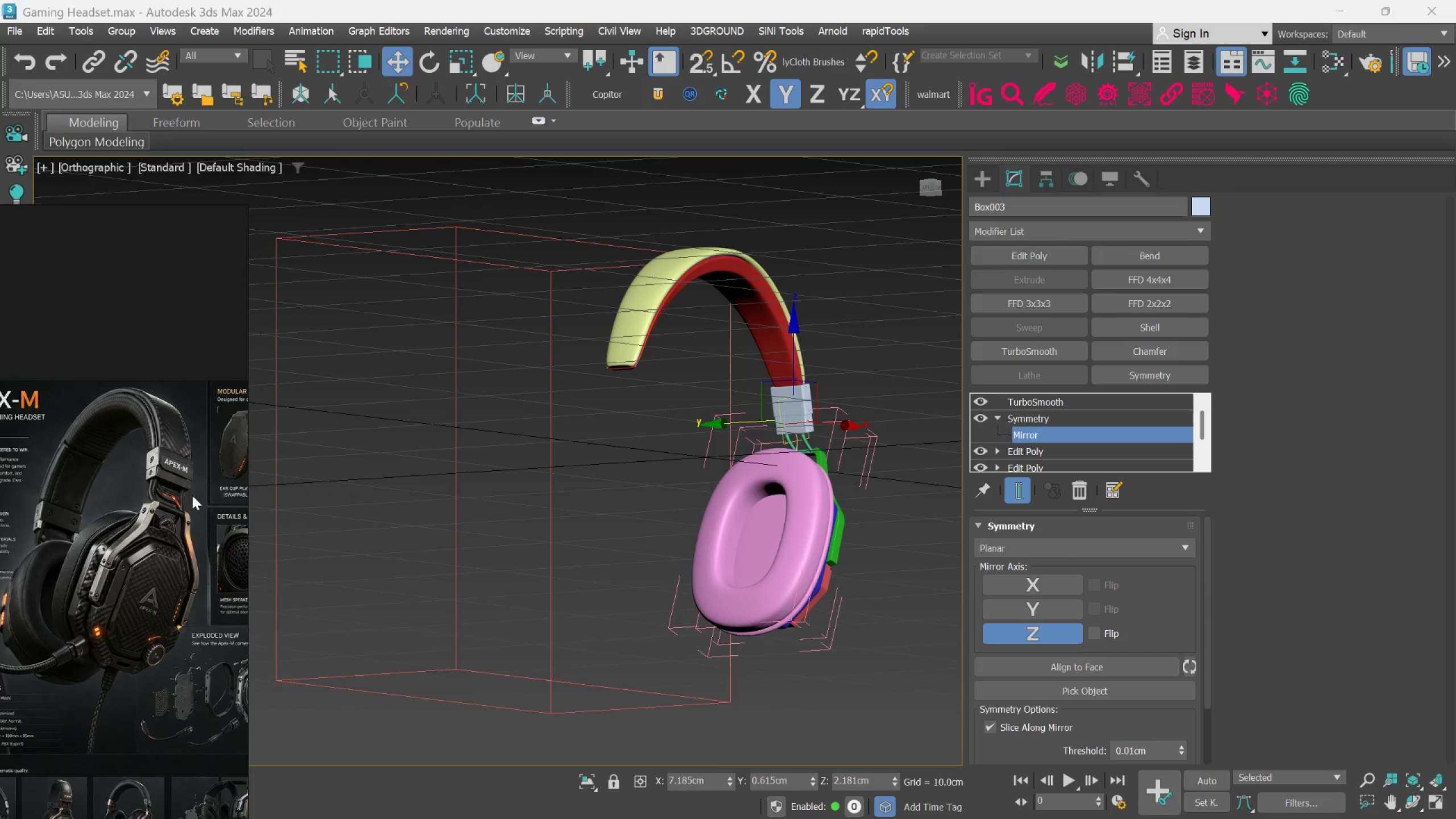 
scroll: coordinate [185, 486], scroll_direction: up, amount: 2.0
 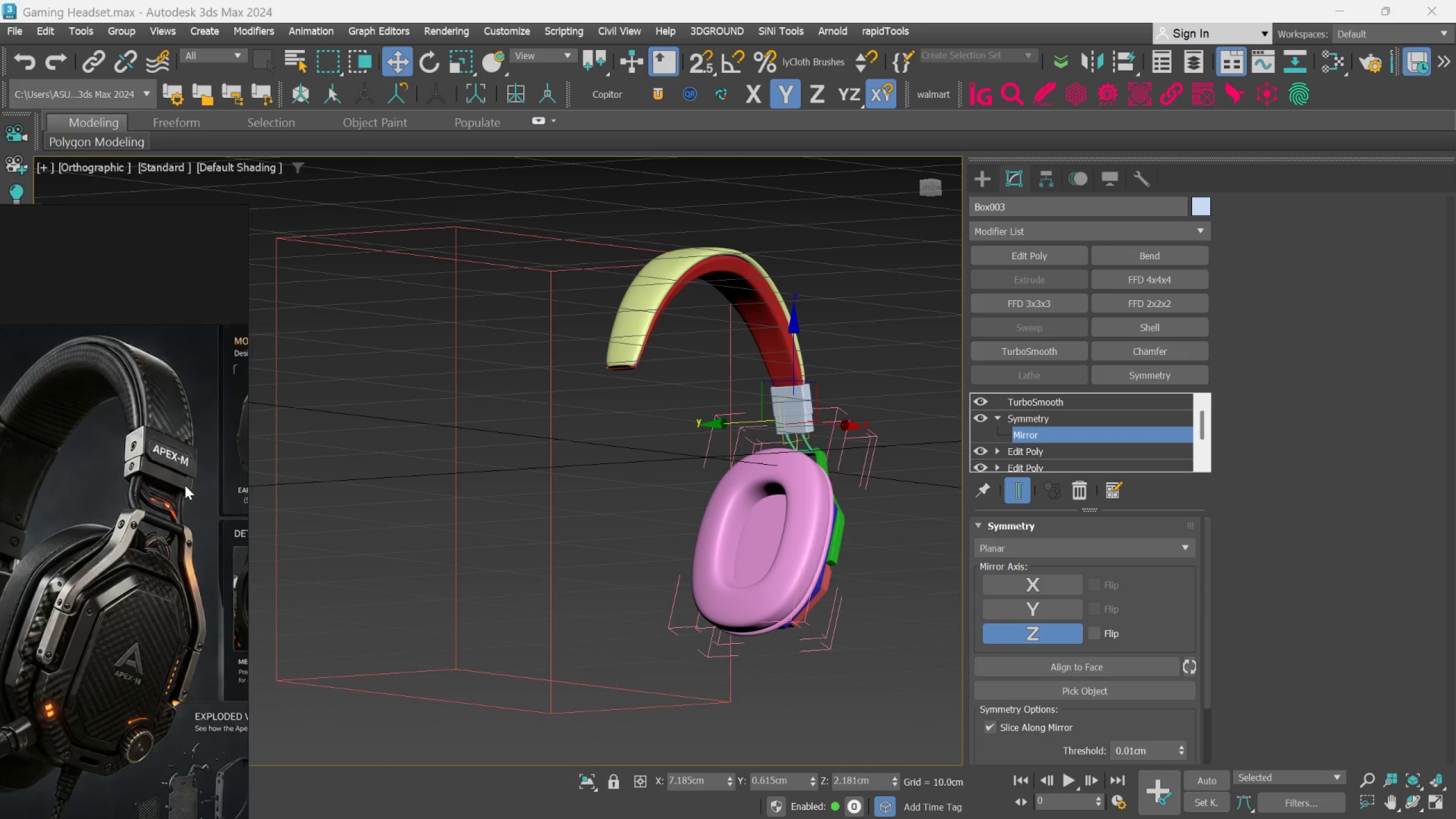 
scroll: coordinate [185, 485], scroll_direction: down, amount: 2.0
 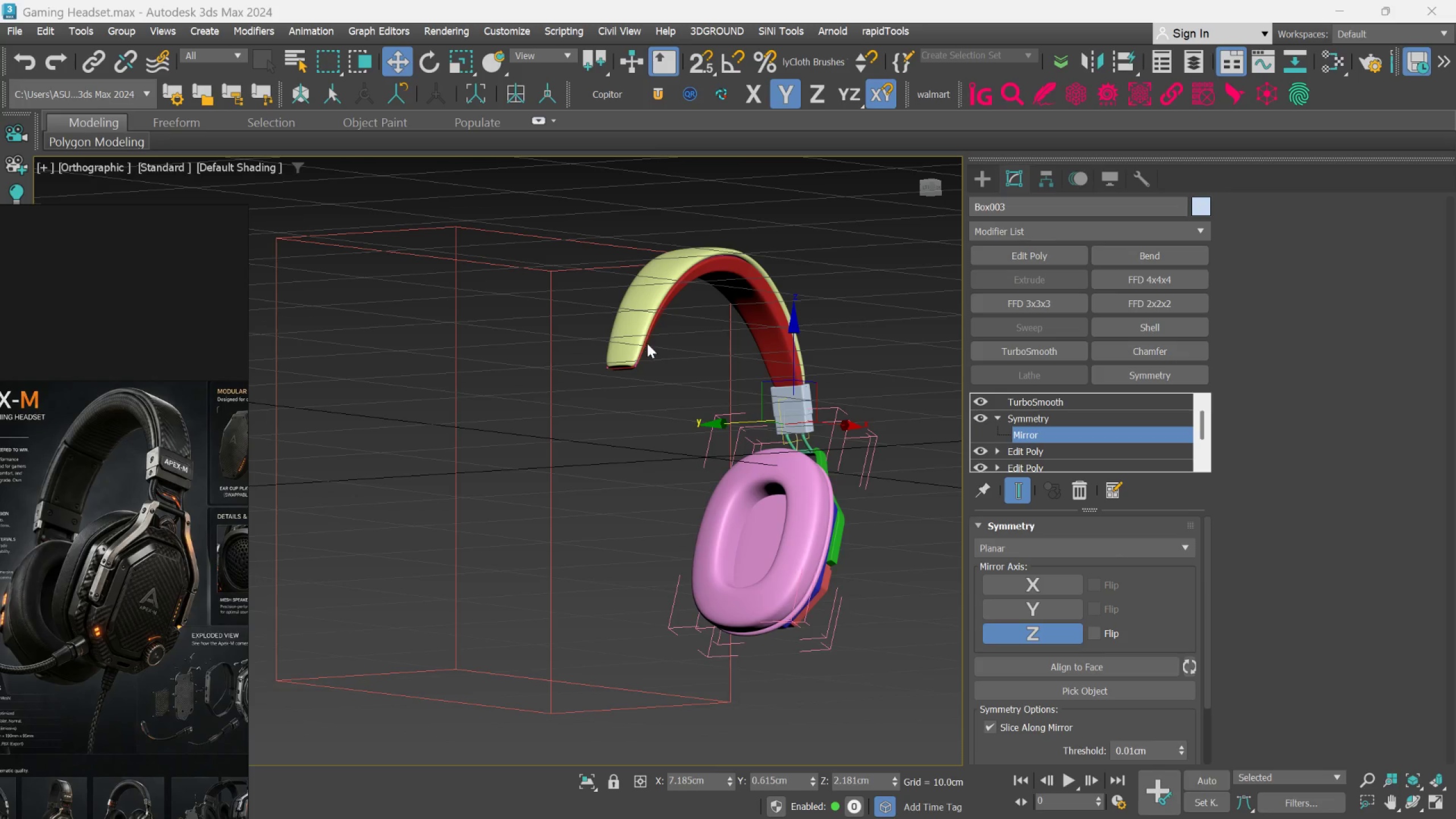 
hold_key(key=AltLeft, duration=0.61)
 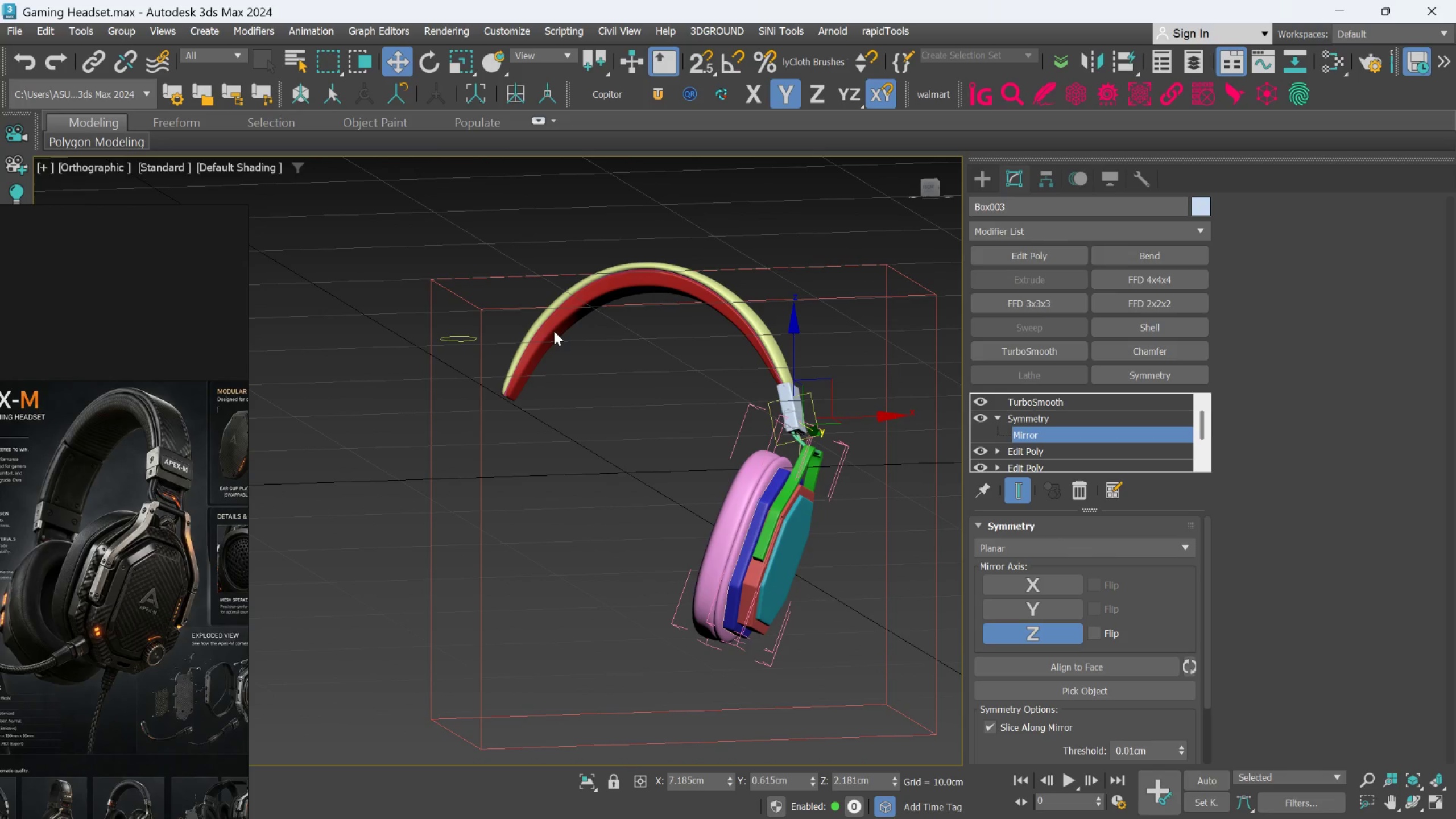 
wait(5.19)
 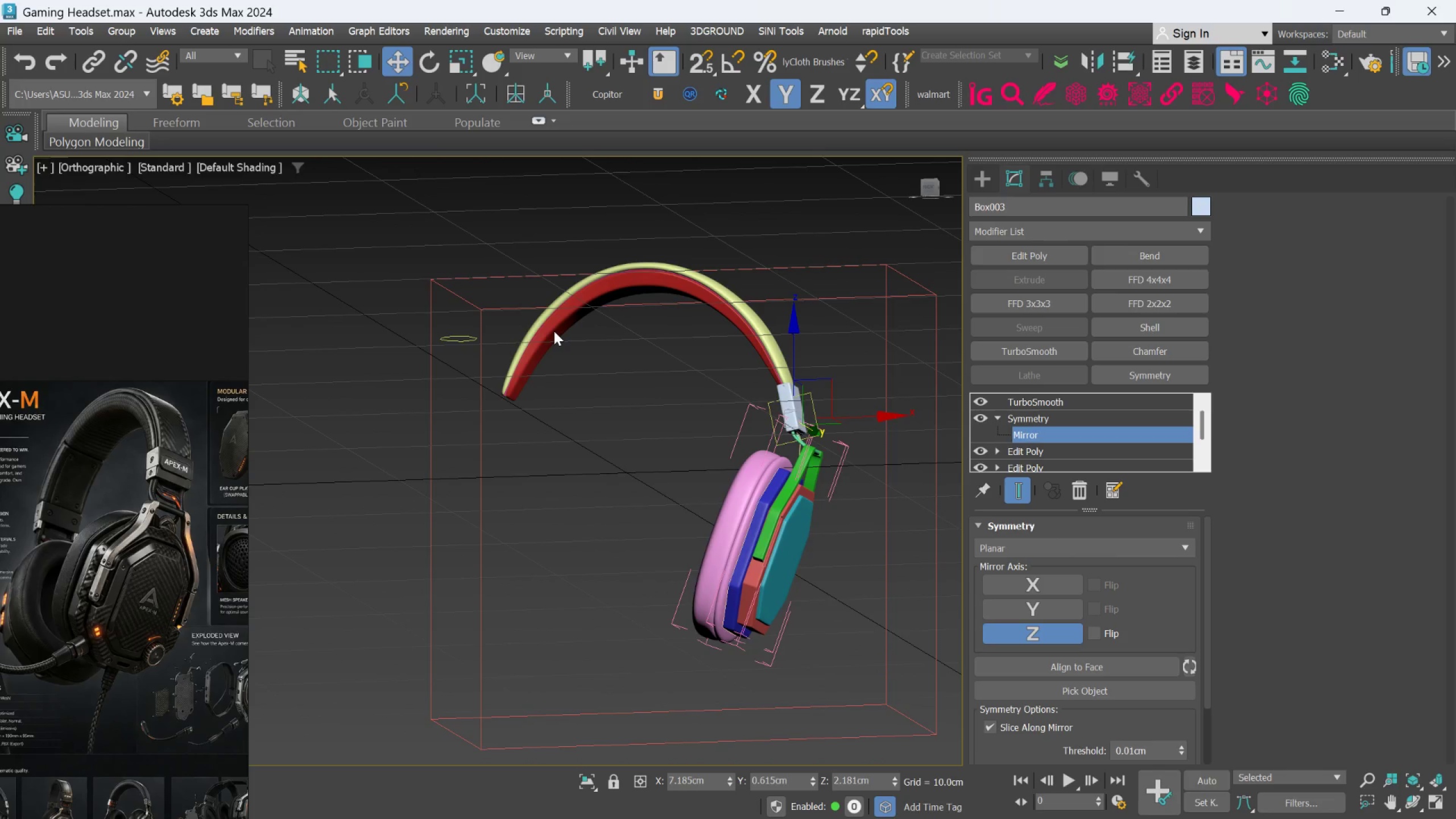 
hold_key(key=AltLeft, duration=0.61)
 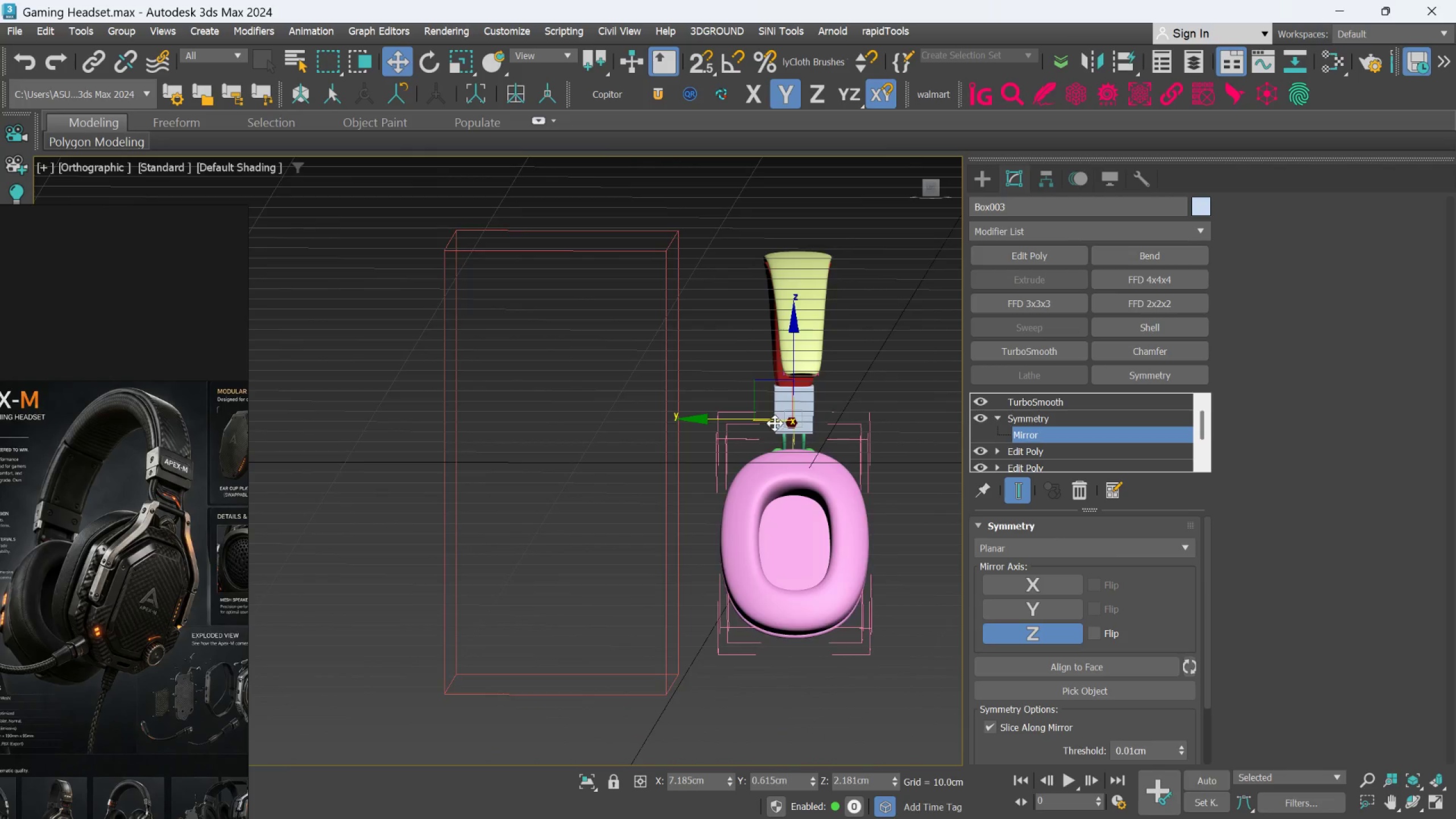 
hold_key(key=AltLeft, duration=0.98)
 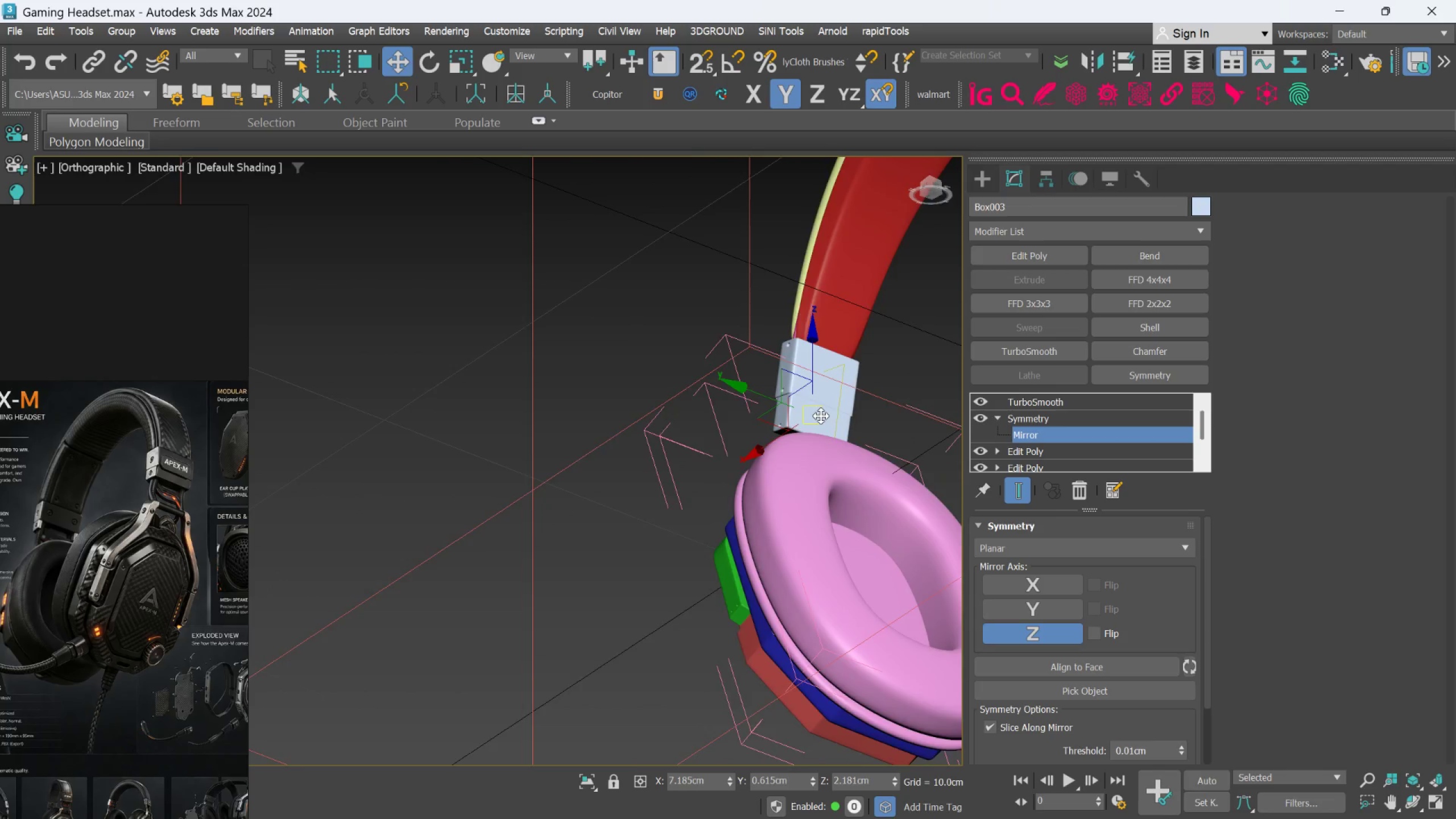 
scroll: coordinate [775, 423], scroll_direction: up, amount: 2.0
 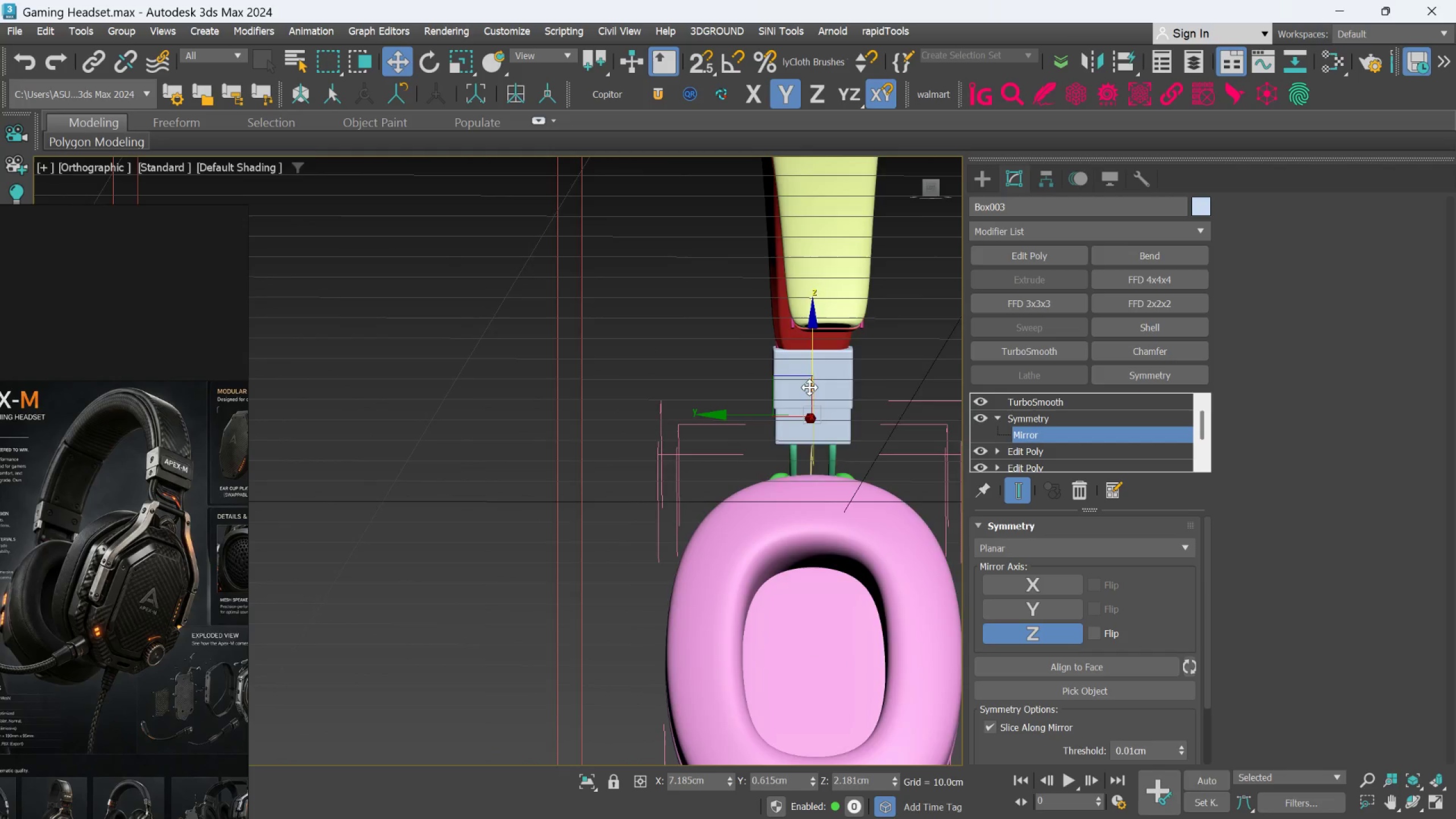 
hold_key(key=AltLeft, duration=1.51)
 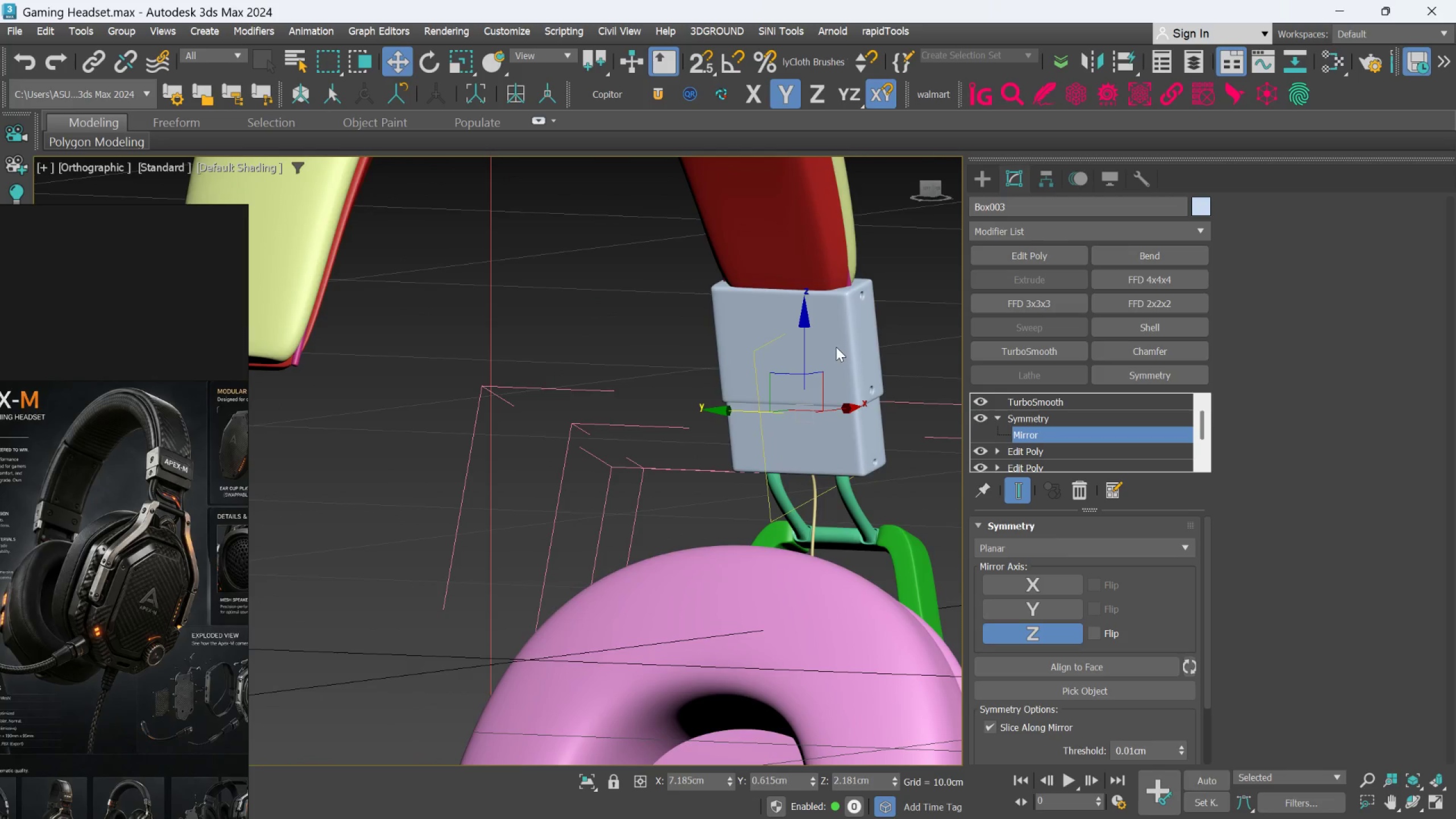 
scroll: coordinate [821, 416], scroll_direction: up, amount: 2.0
 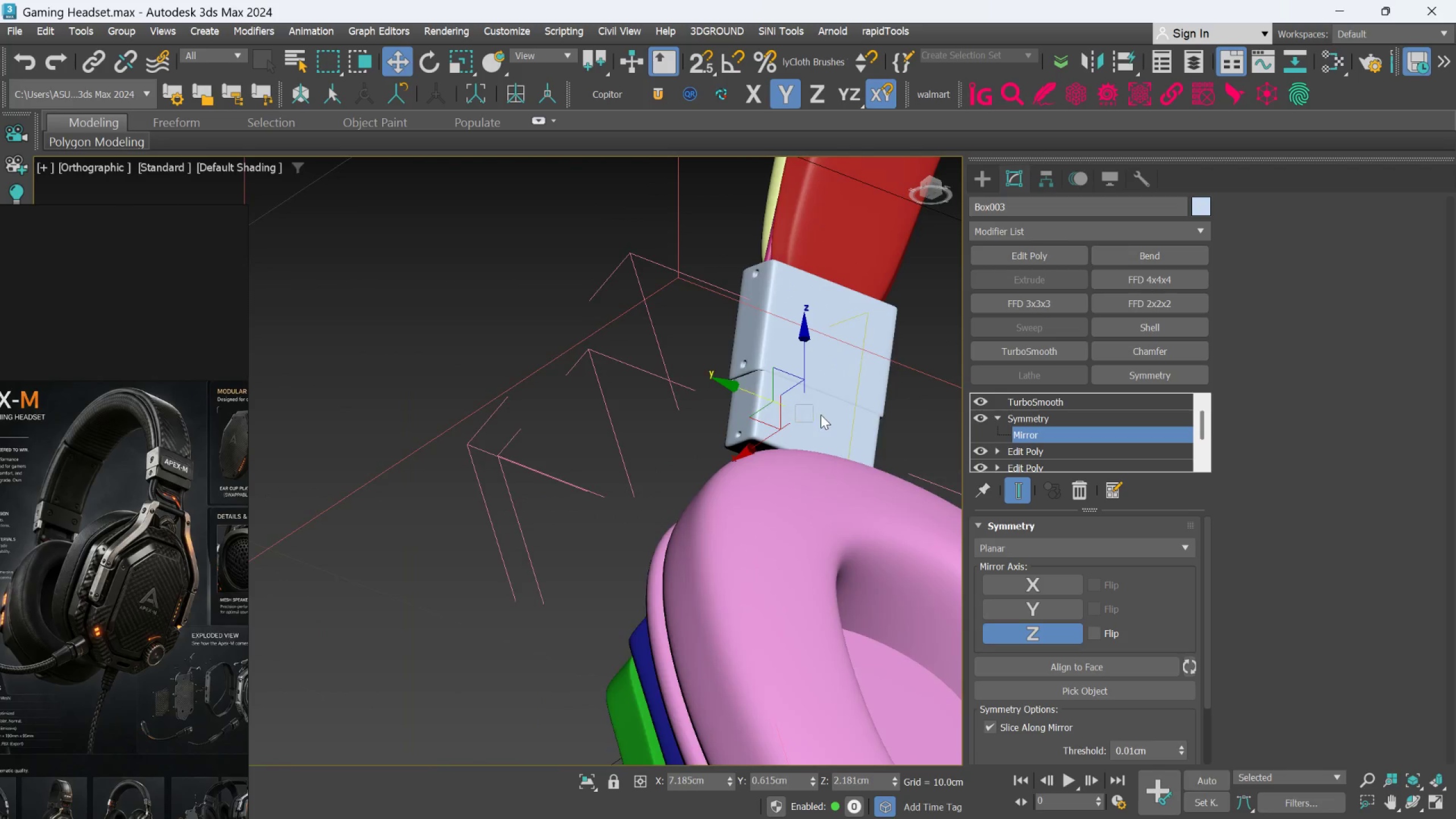 
key(Alt+AltLeft)
 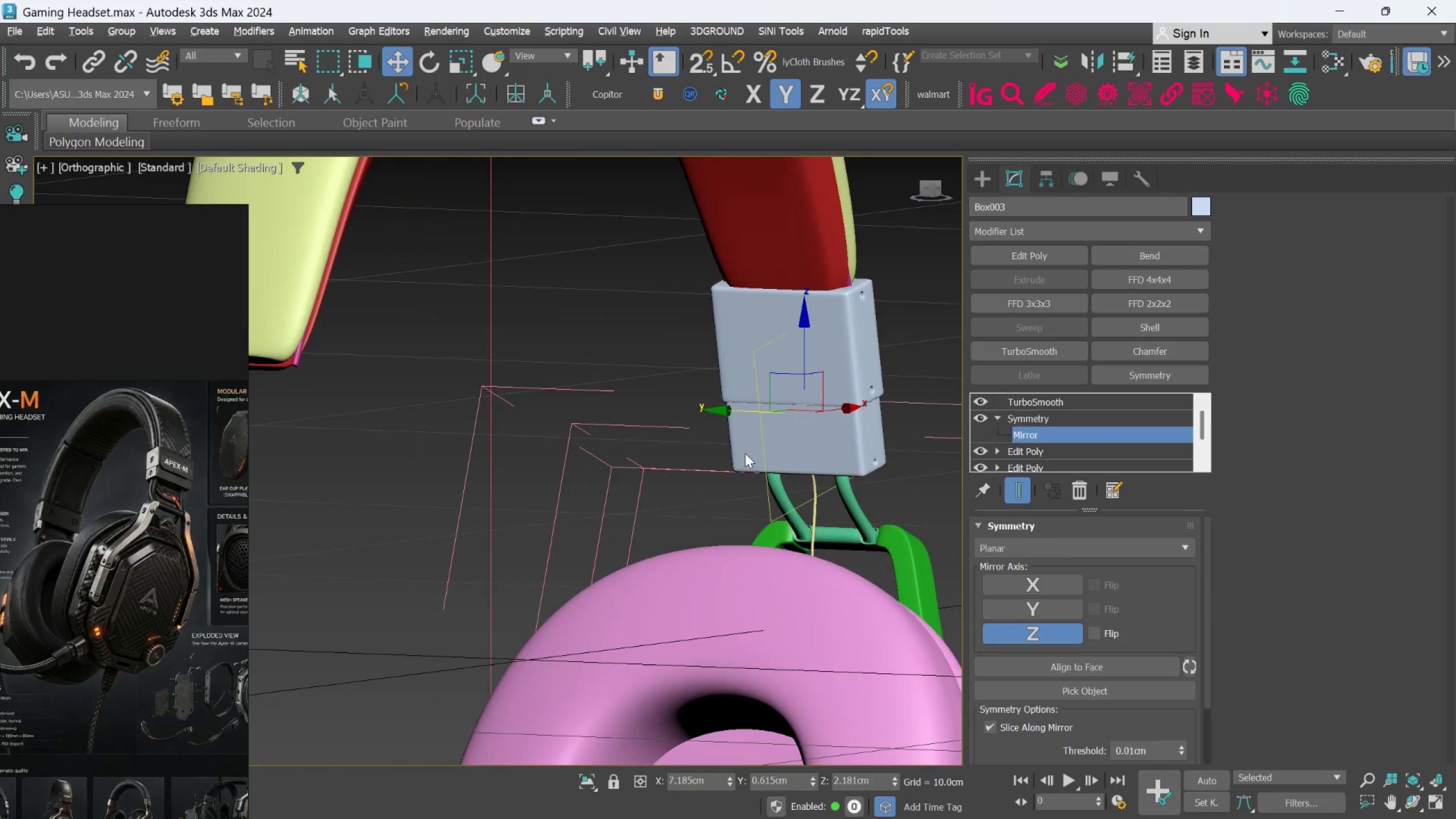 
key(Alt+AltLeft)
 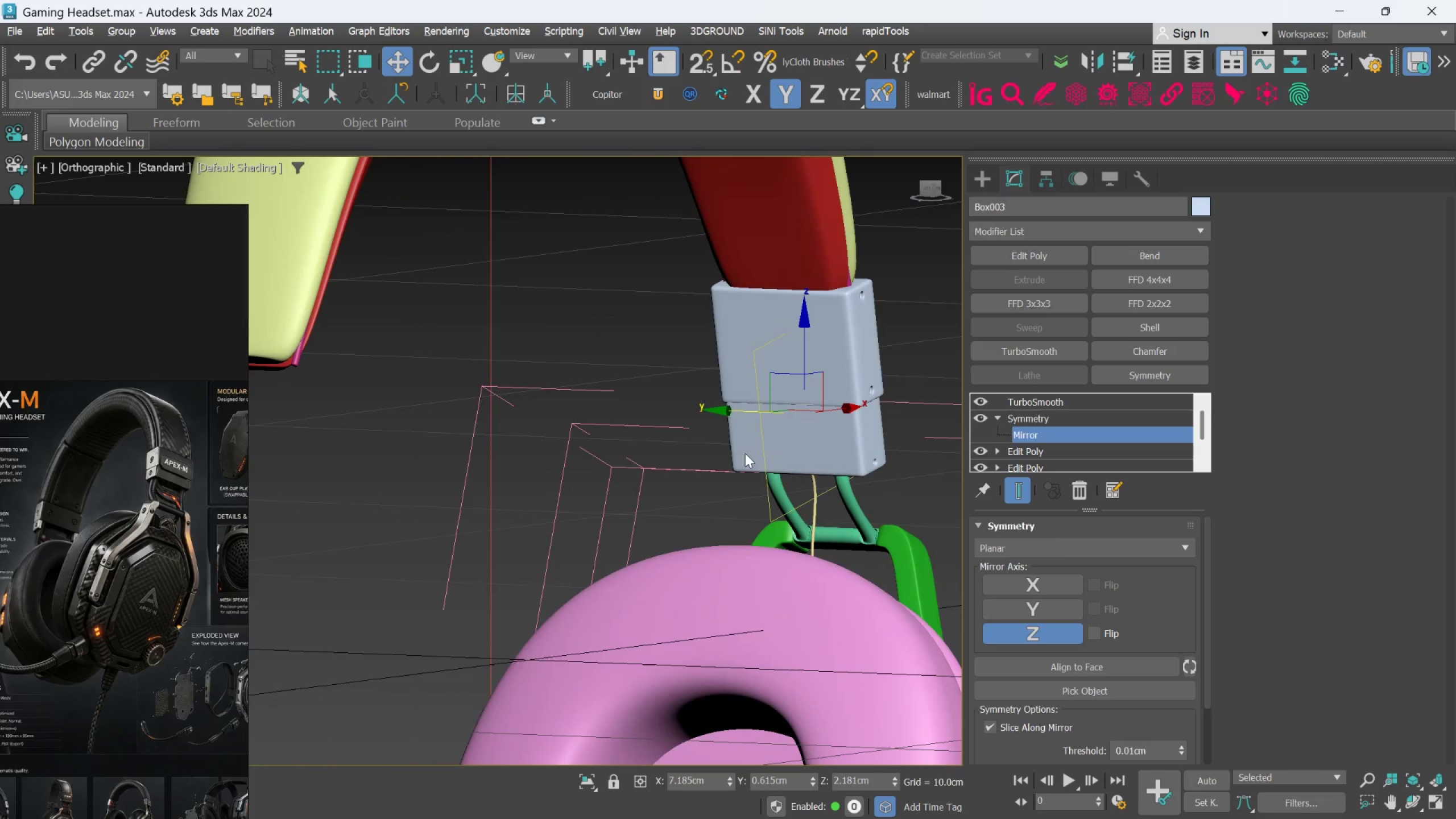 
key(Alt+AltLeft)
 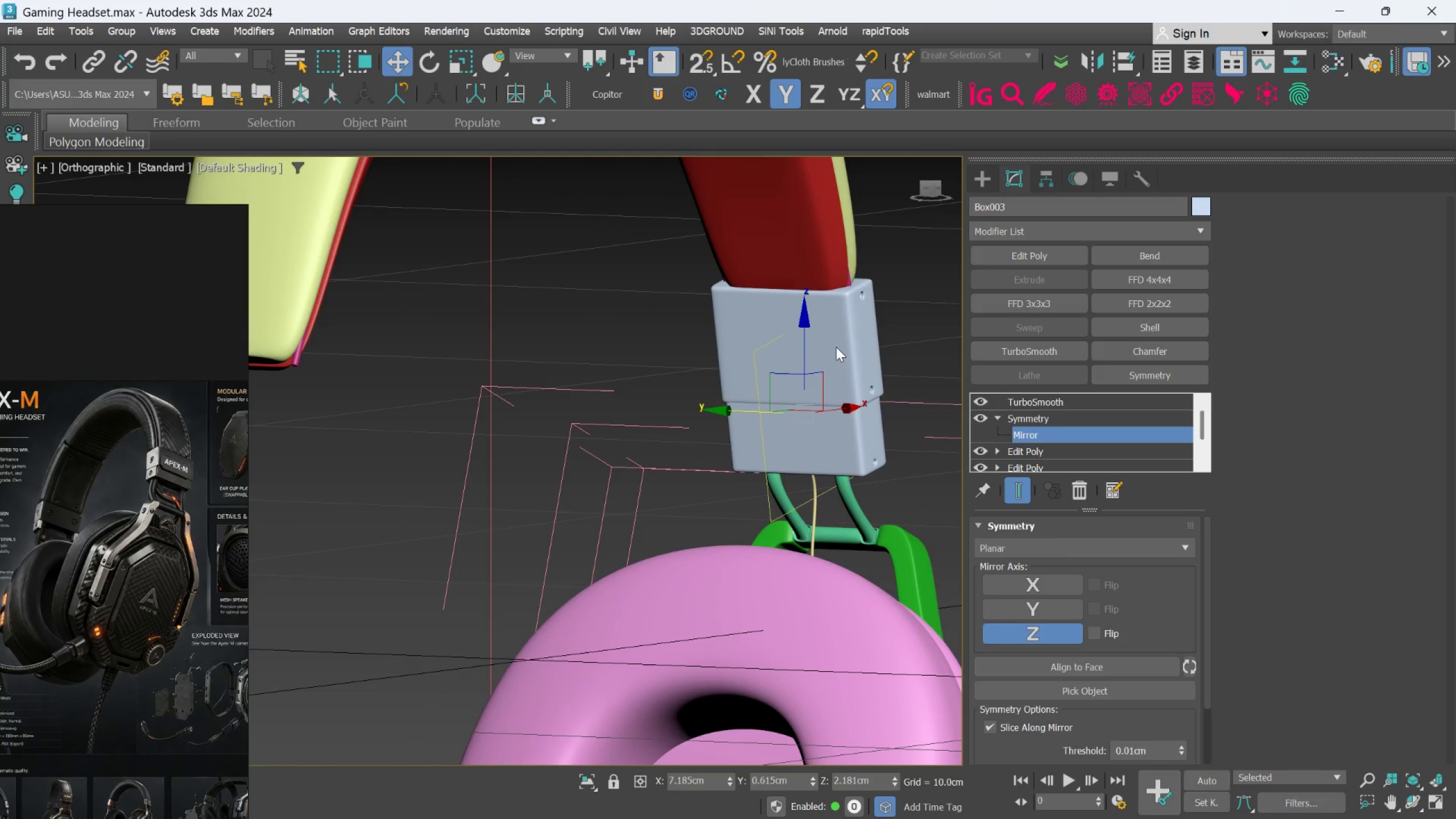 
key(Alt+AltLeft)
 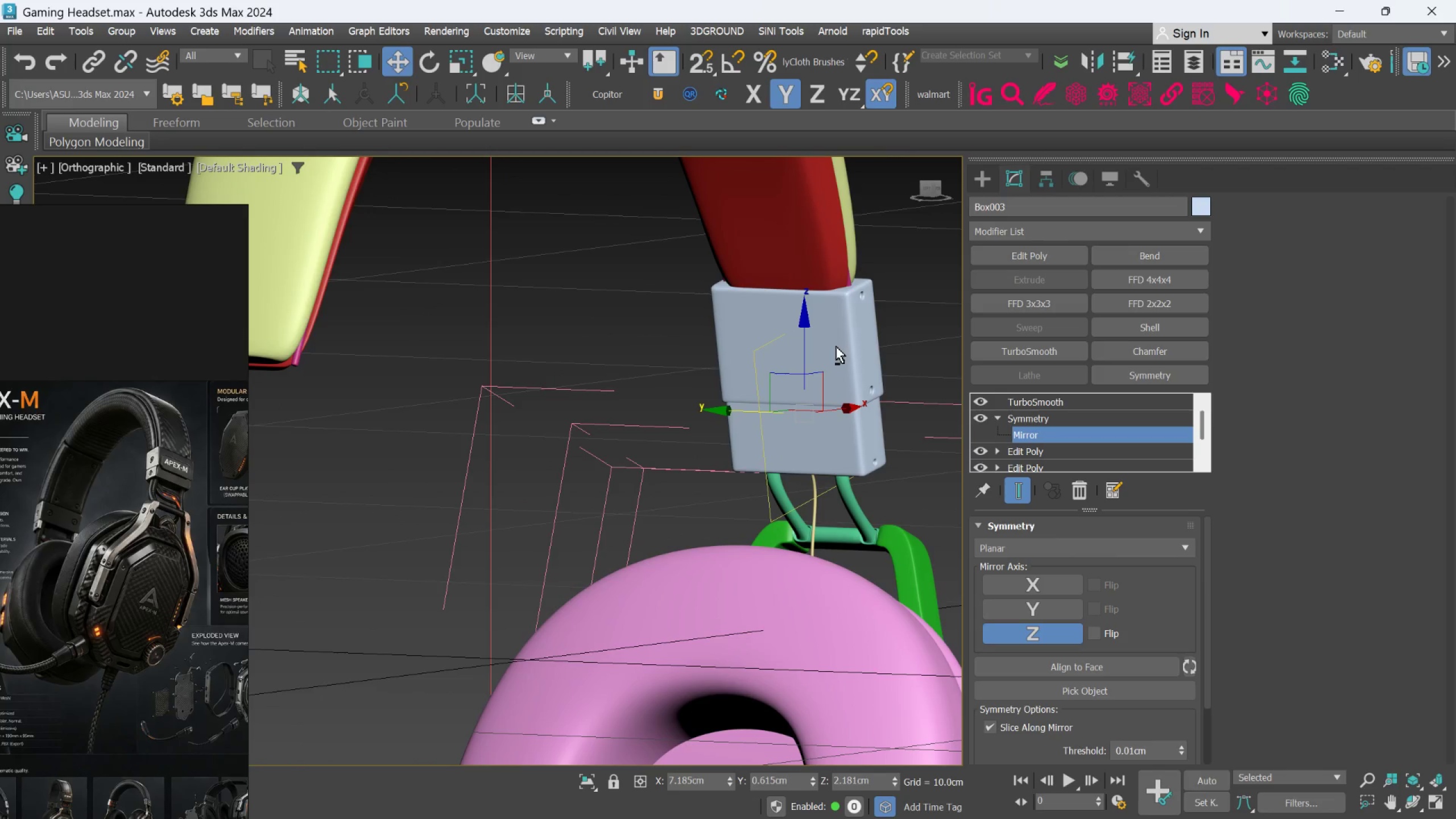 
hold_key(key=AltLeft, duration=1.5)
 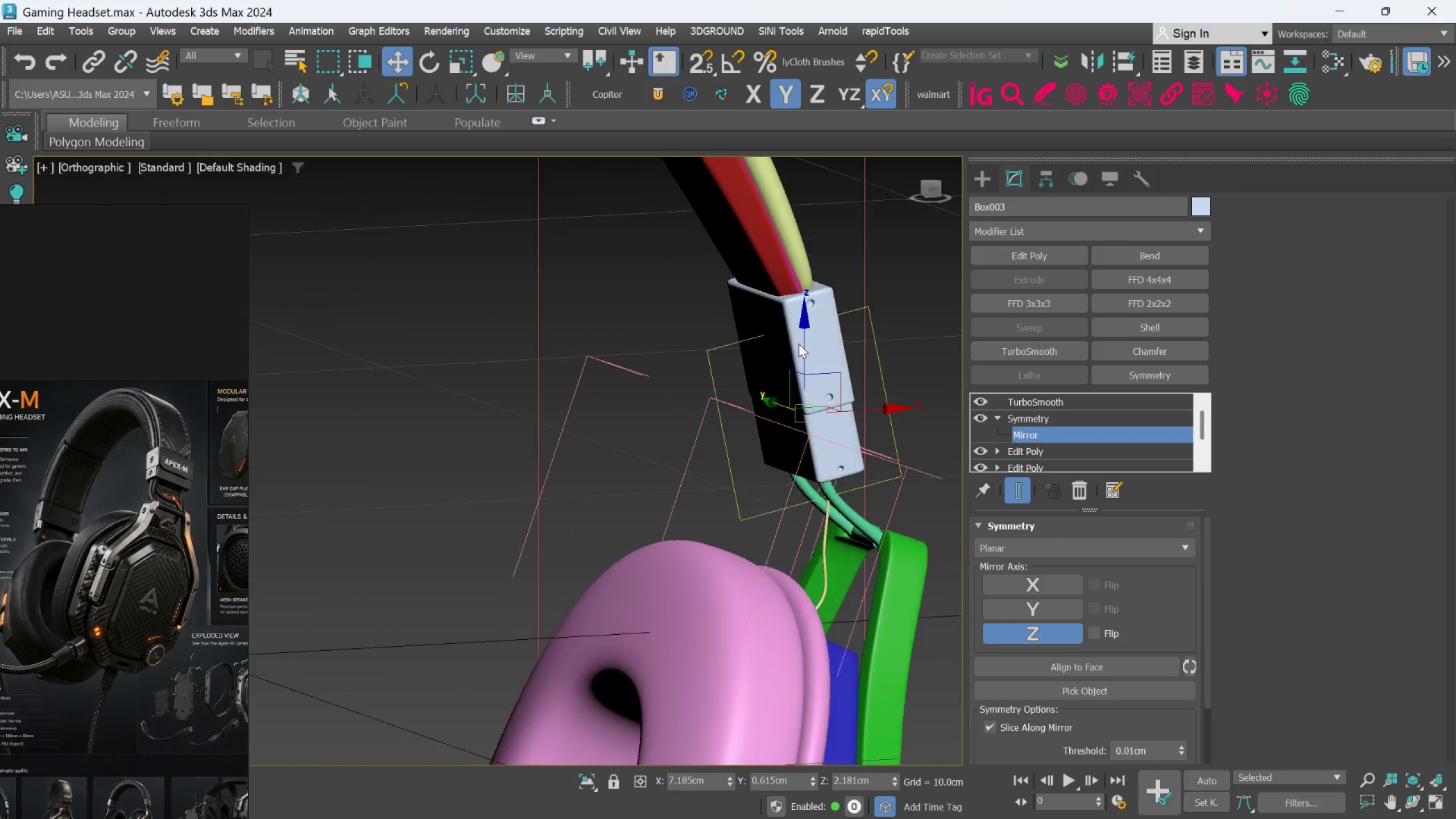 
key(Alt+AltLeft)
 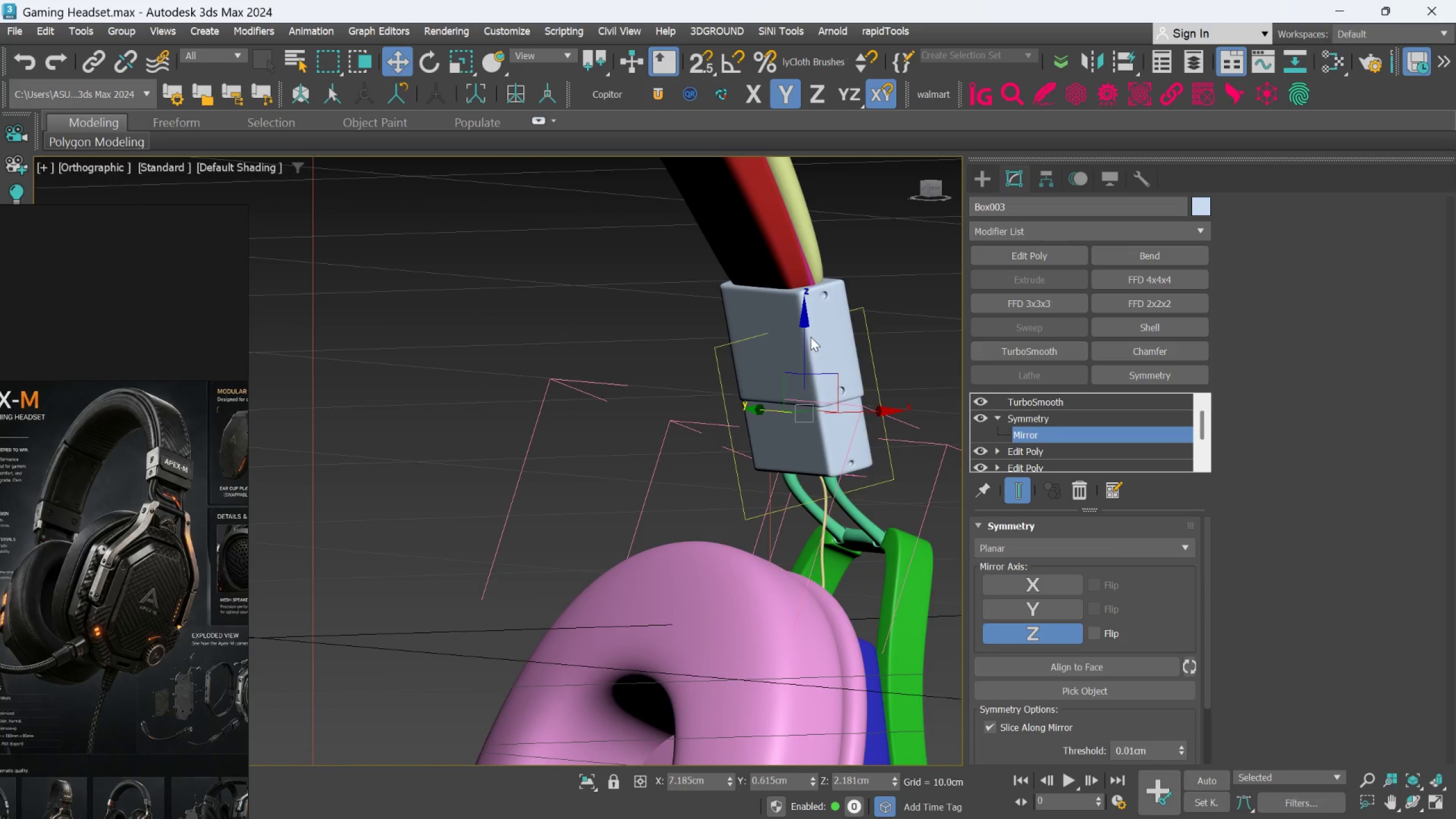 
hold_key(key=AltLeft, duration=0.92)
 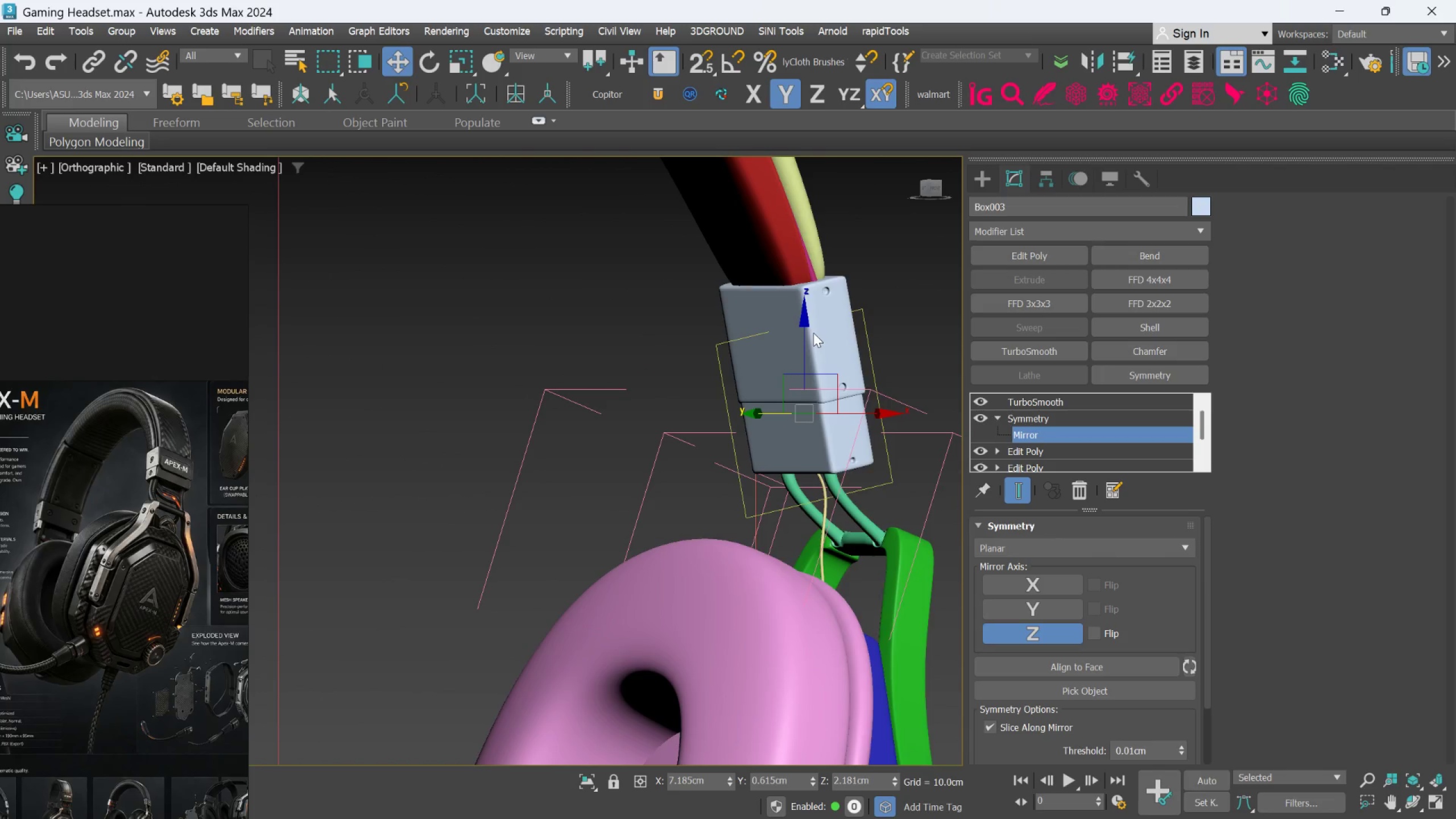 
hold_key(key=AltLeft, duration=0.5)
 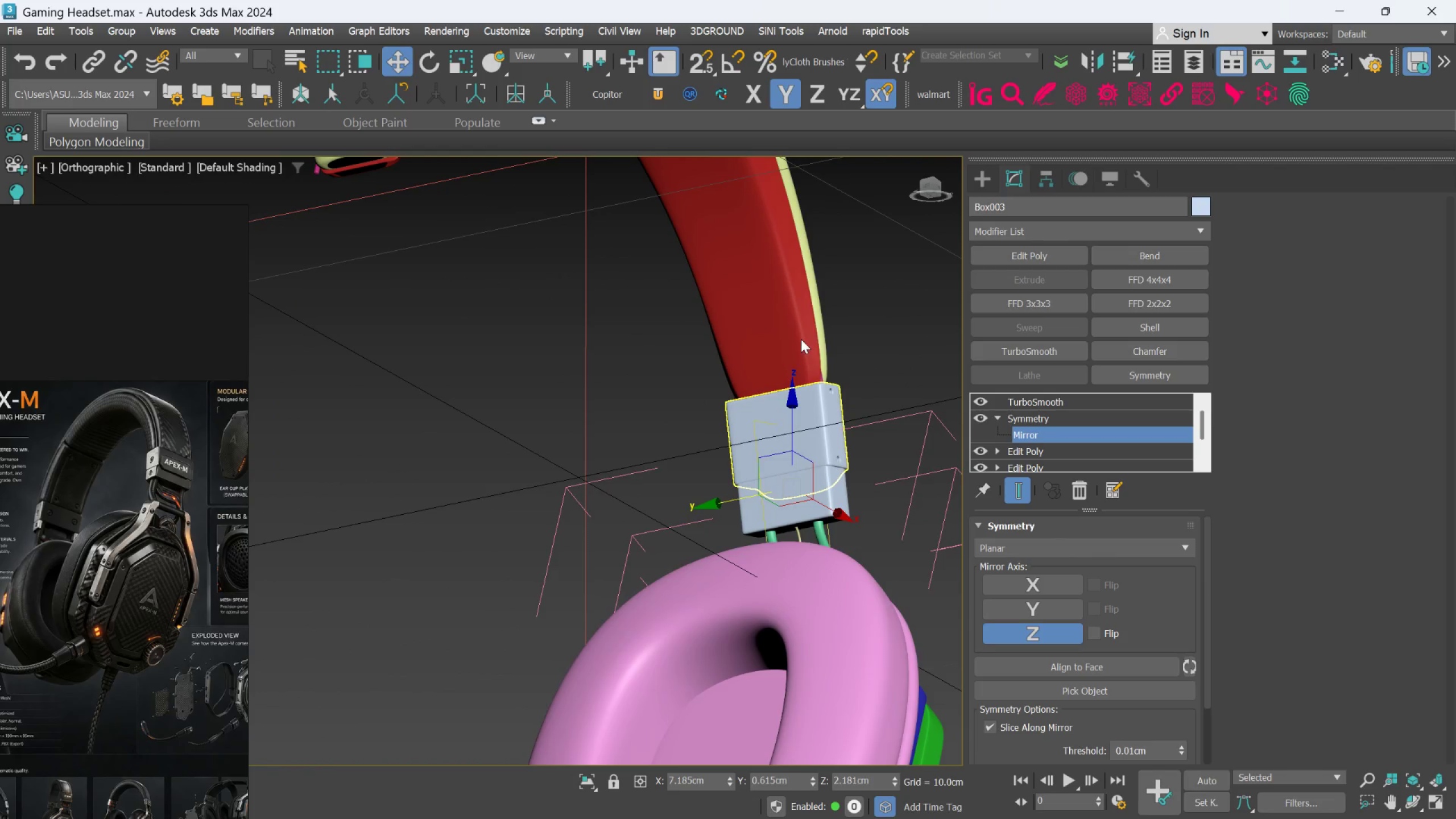 
scroll: coordinate [813, 333], scroll_direction: down, amount: 1.0
 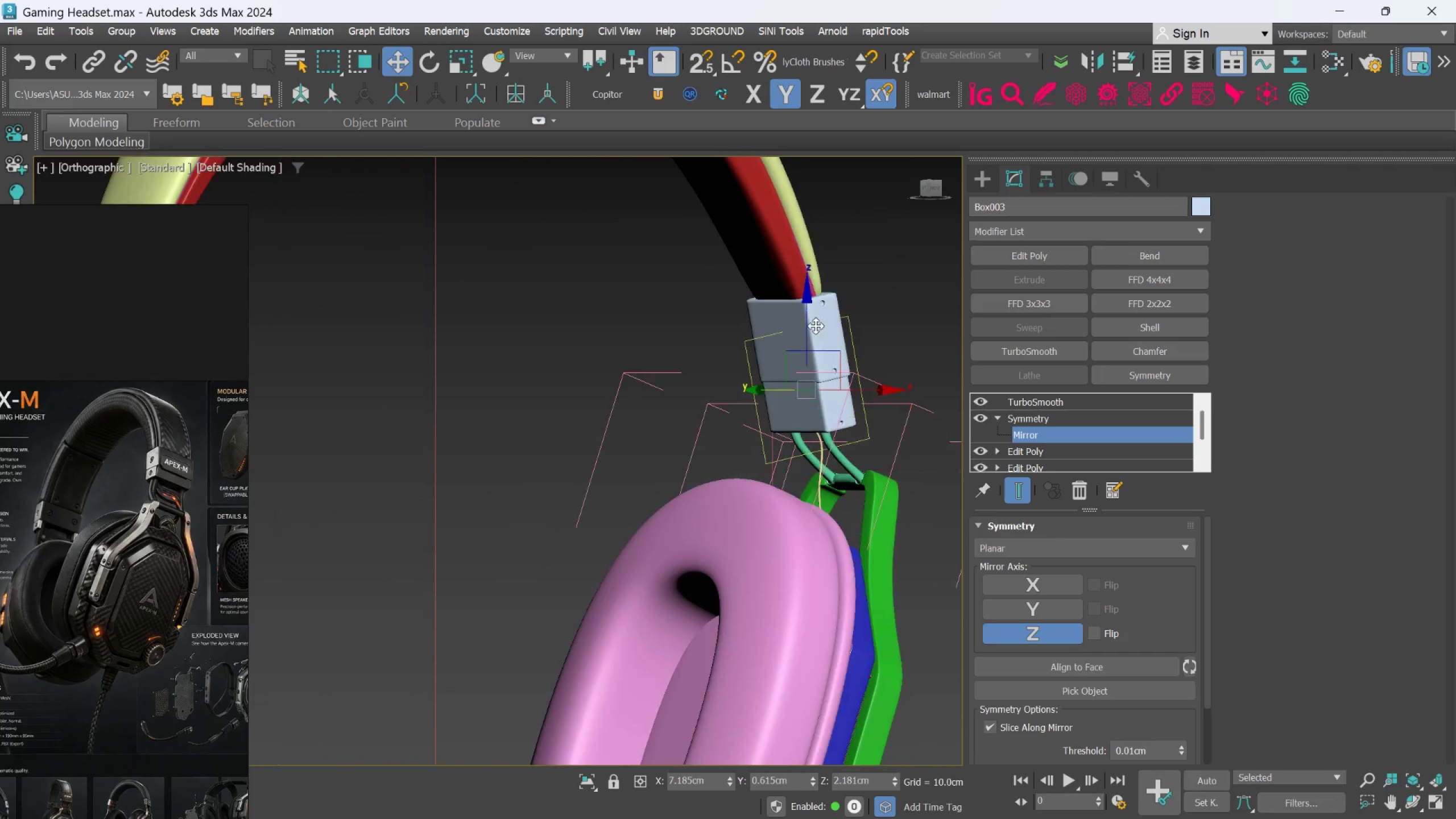 
hold_key(key=AltLeft, duration=0.88)
 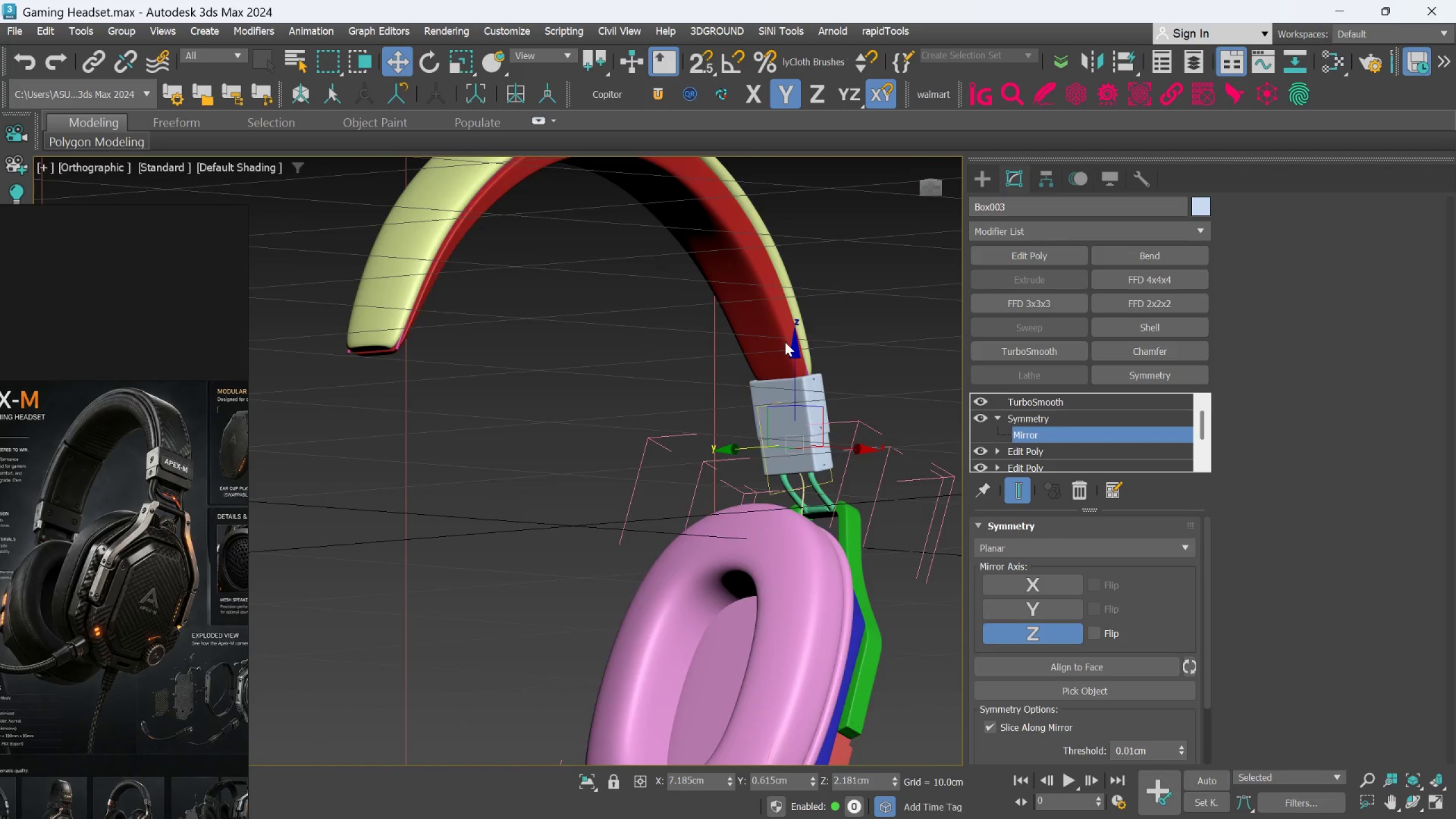 
scroll: coordinate [801, 339], scroll_direction: down, amount: 1.0
 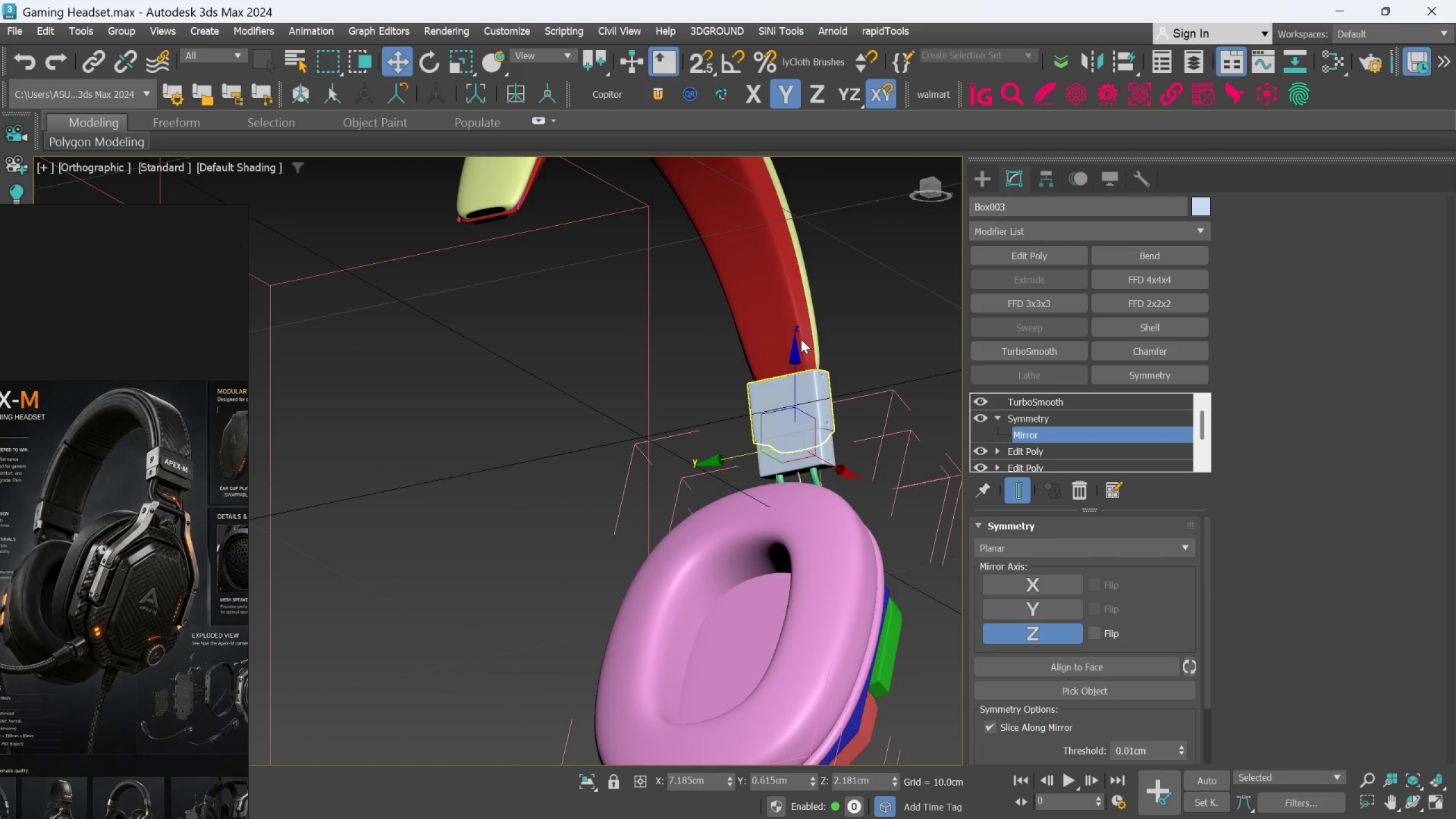 
hold_key(key=AltLeft, duration=0.81)
 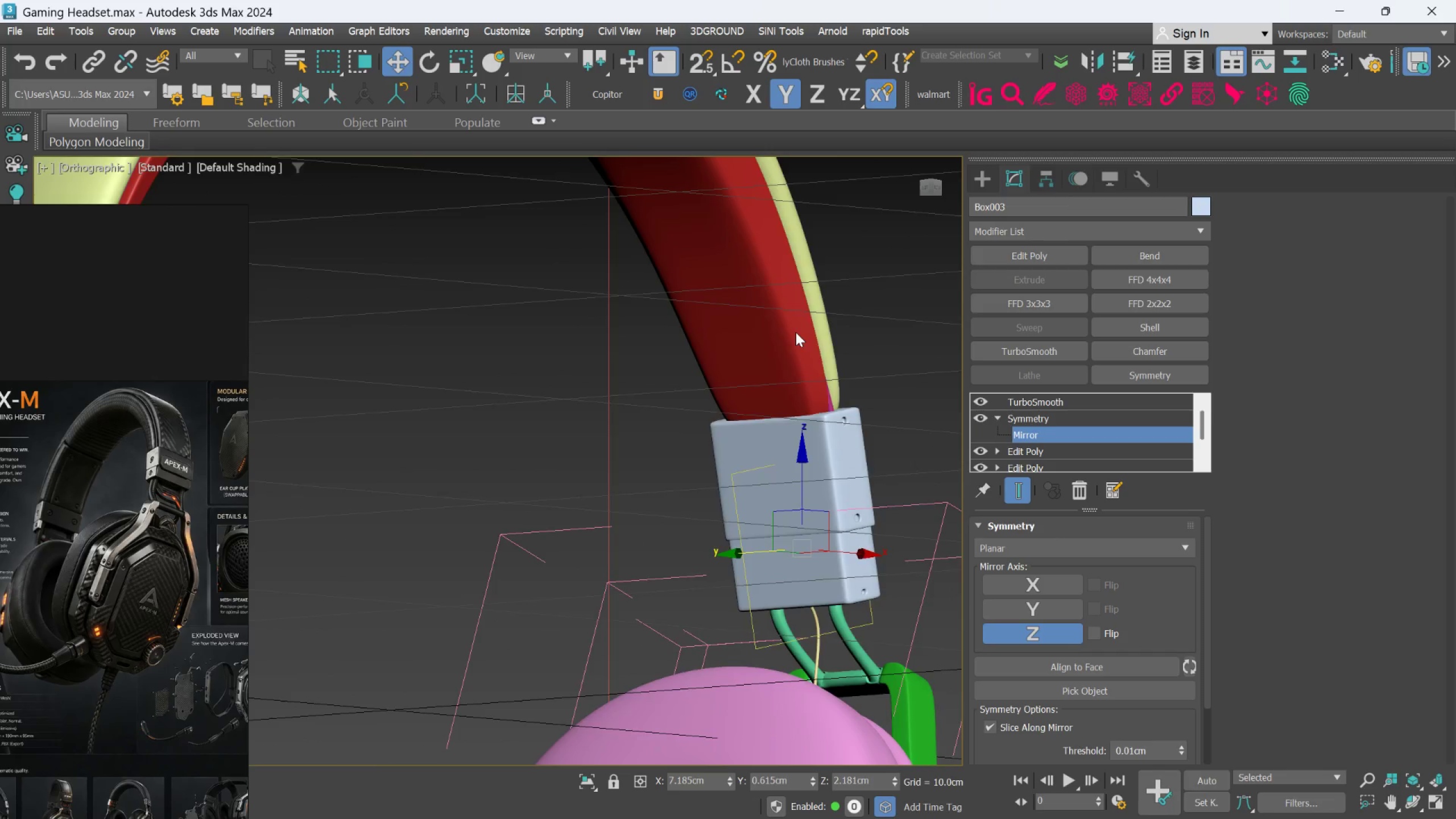 
scroll: coordinate [787, 340], scroll_direction: up, amount: 2.0
 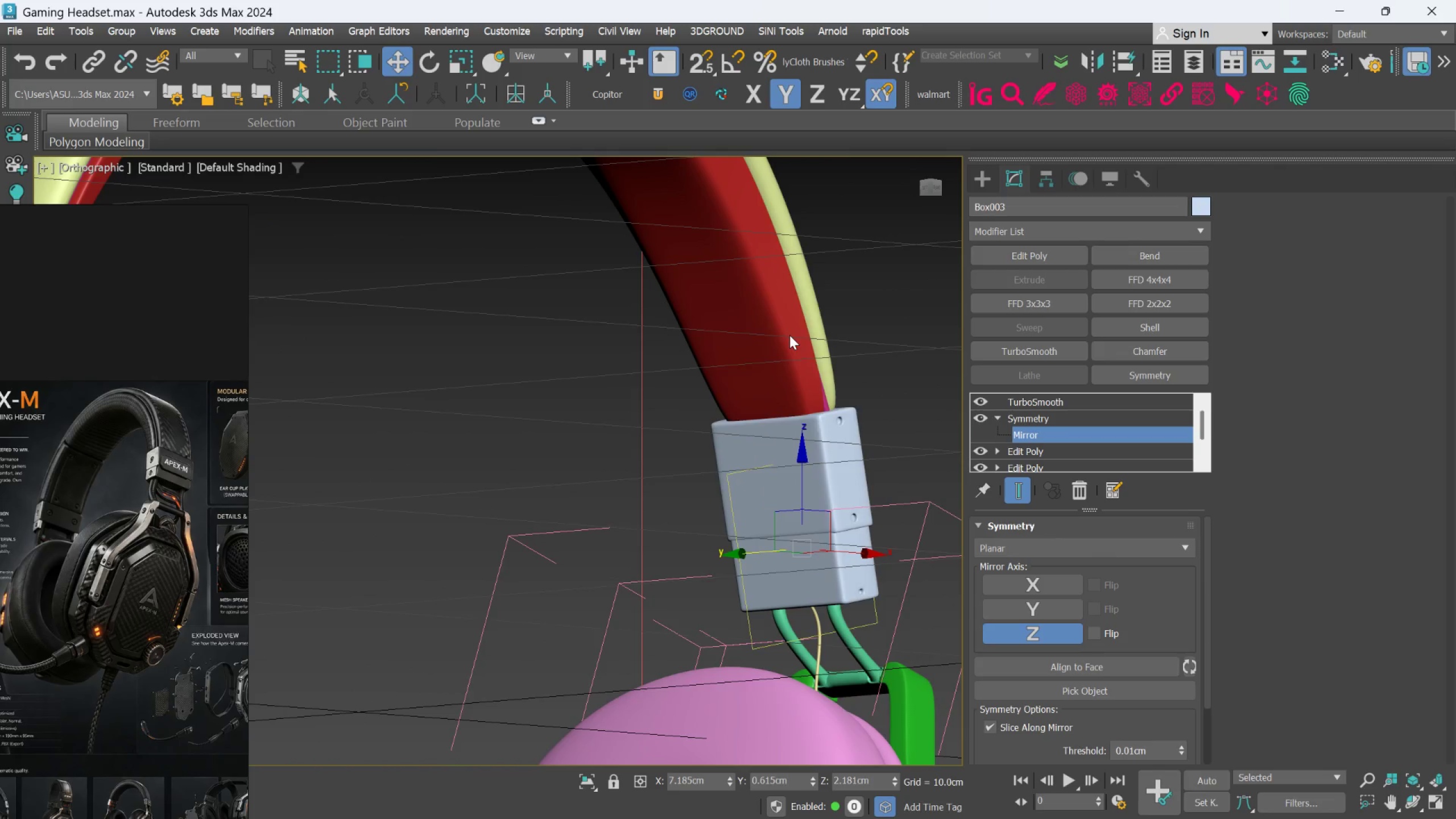 
hold_key(key=AltLeft, duration=1.0)
 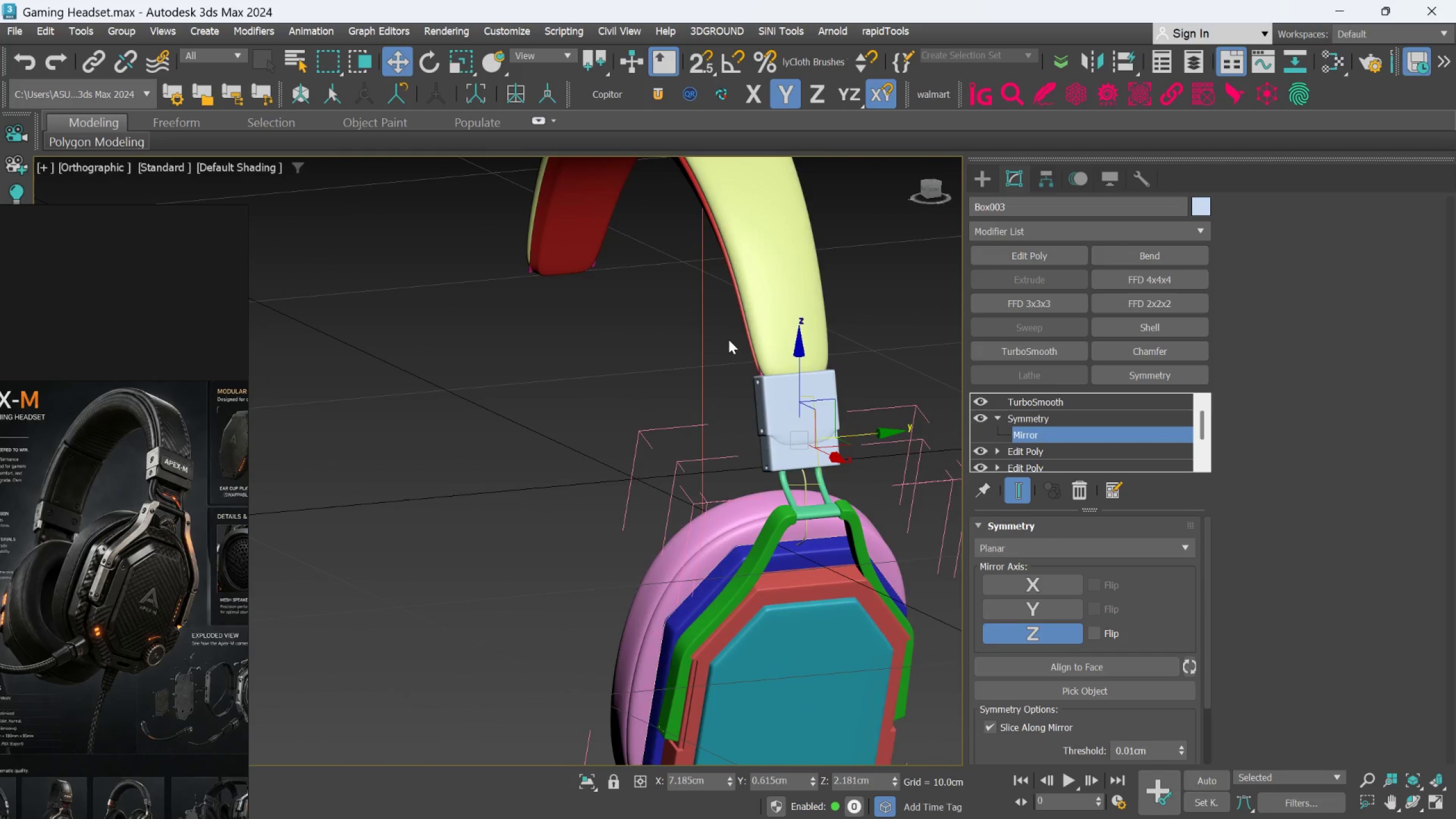 
scroll: coordinate [796, 332], scroll_direction: down, amount: 2.0
 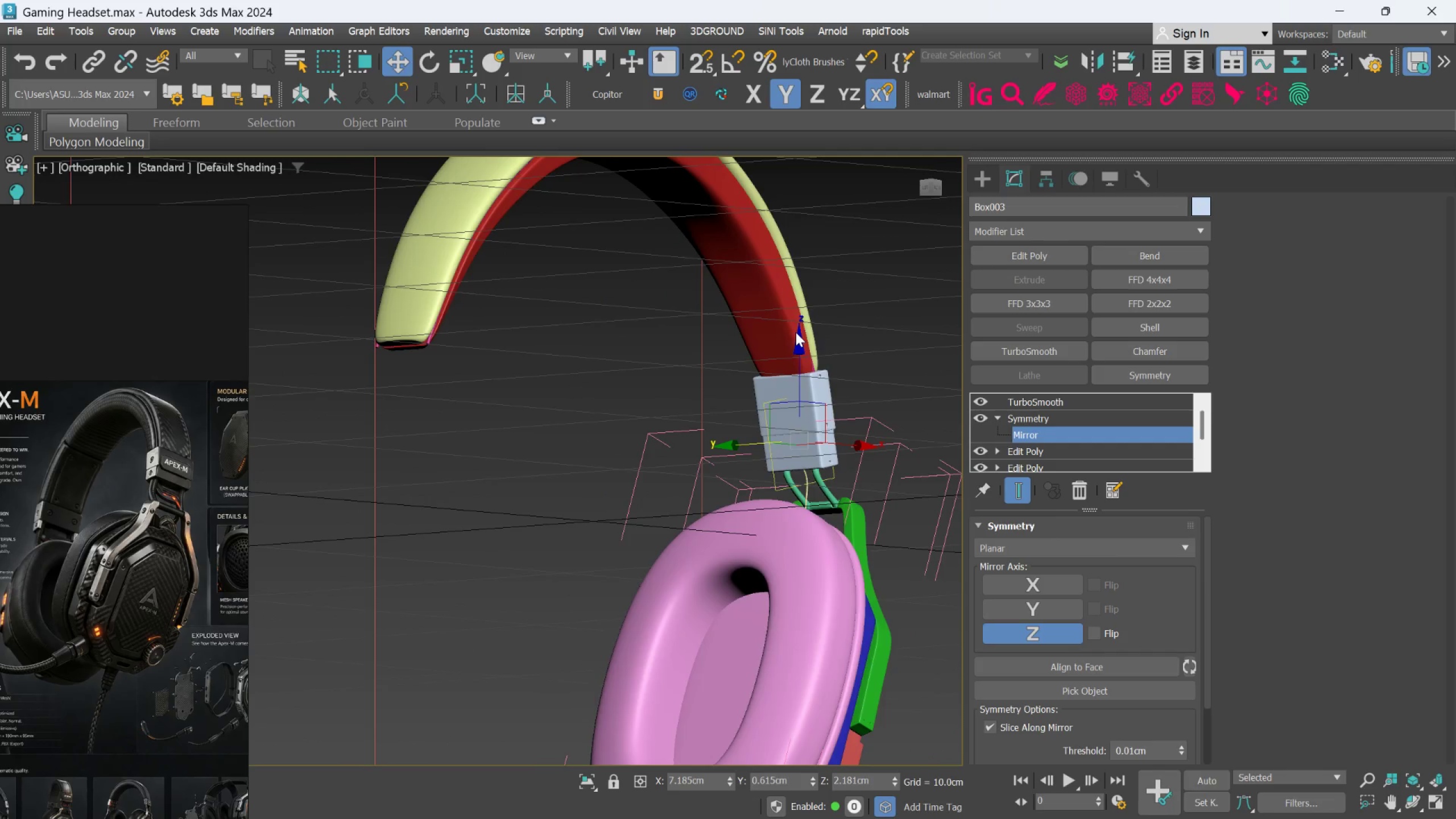 
hold_key(key=AltLeft, duration=0.91)
 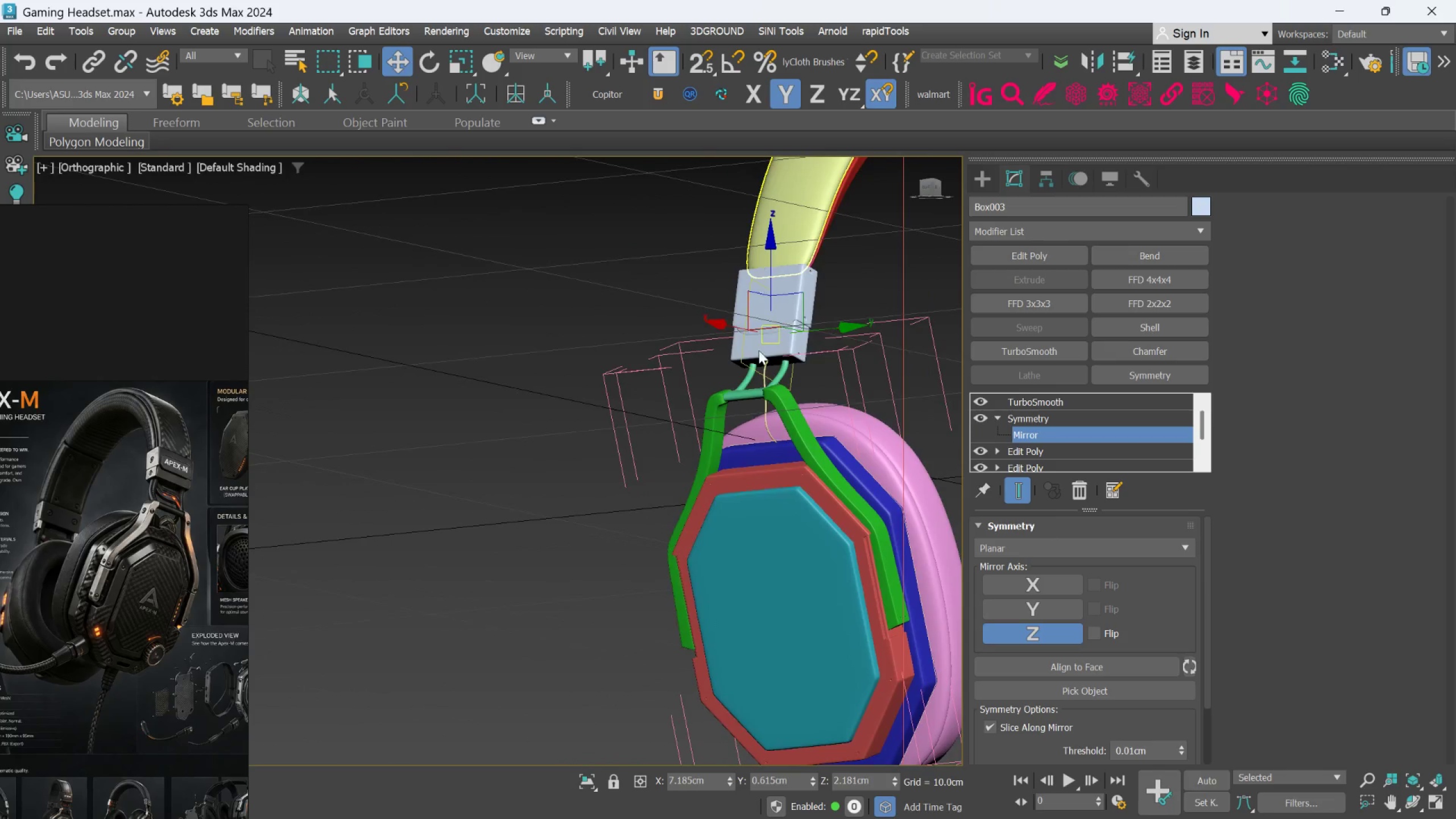 
hold_key(key=AltLeft, duration=1.51)
 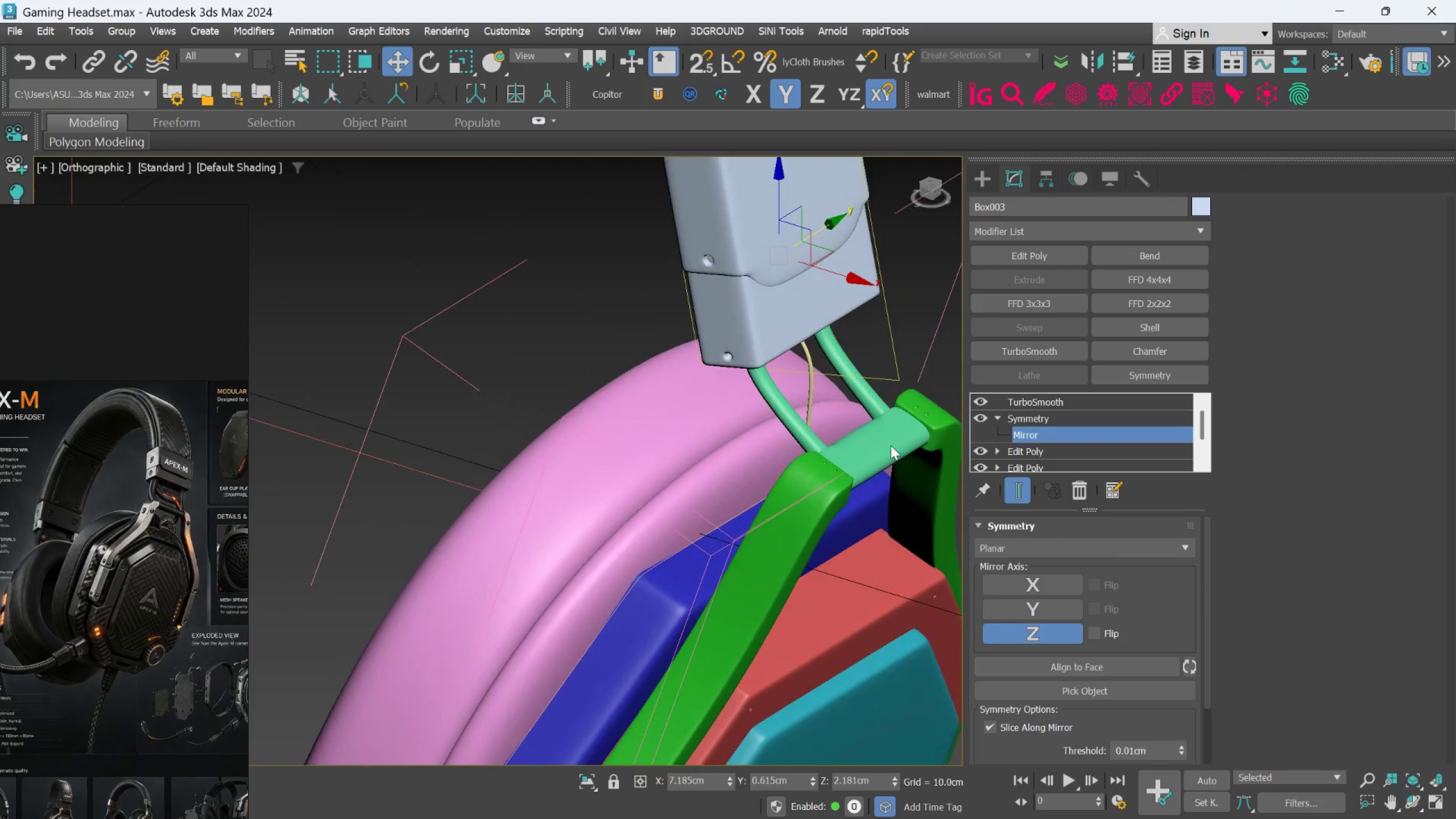 
scroll: coordinate [793, 399], scroll_direction: up, amount: 3.0
 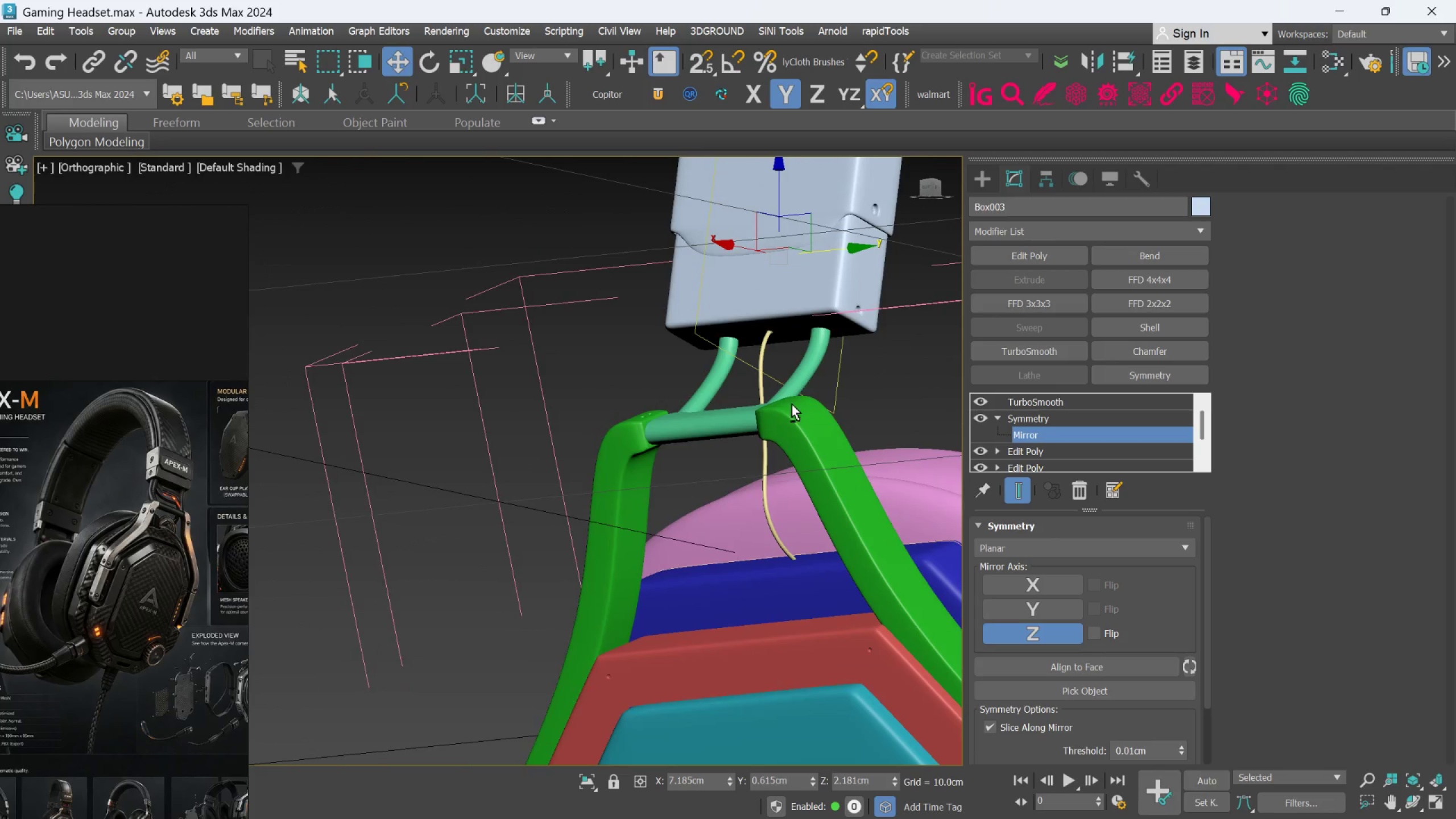 
hold_key(key=AltLeft, duration=0.47)
 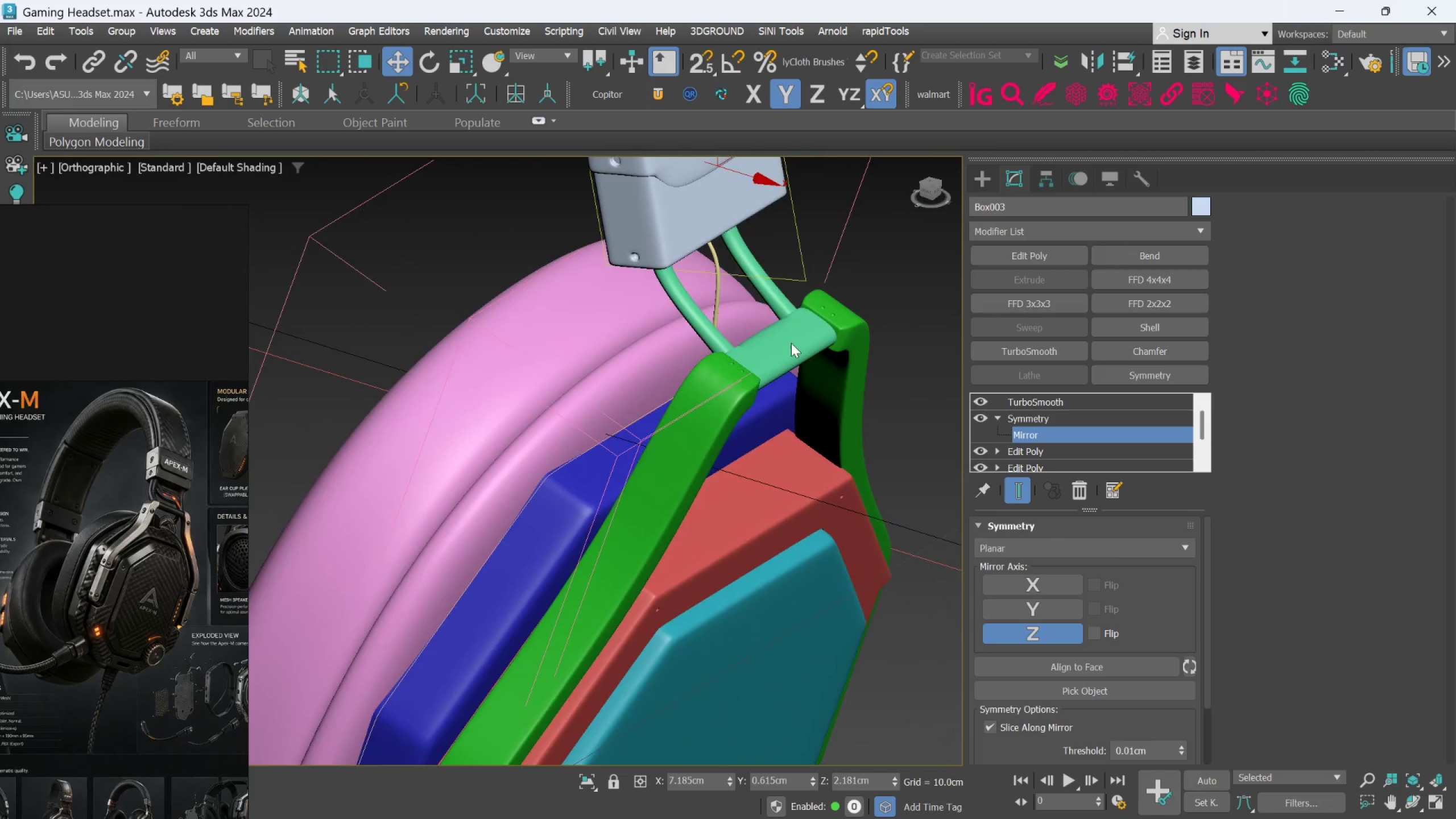 
hold_key(key=AltLeft, duration=1.06)
 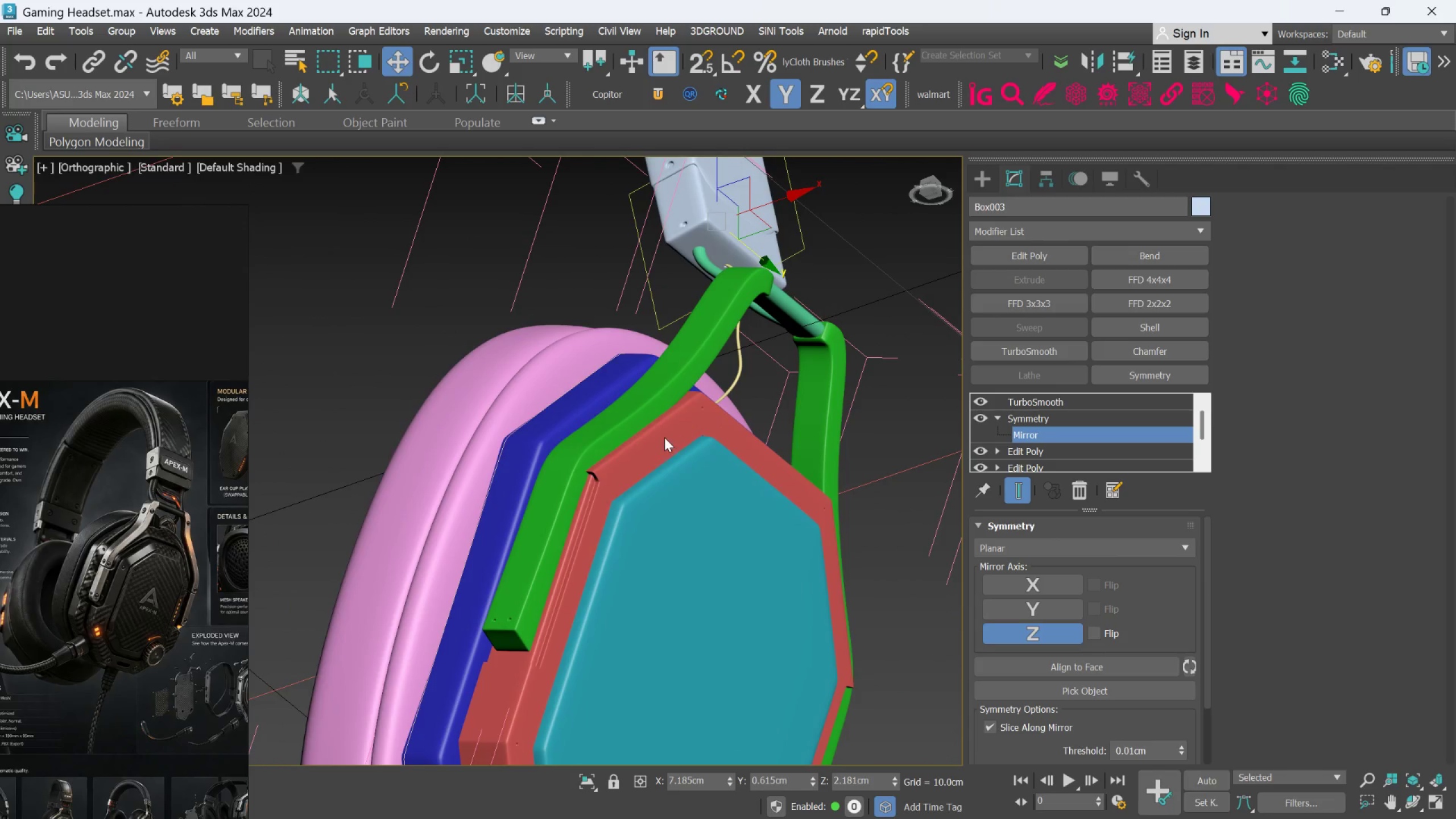 
scroll: coordinate [792, 379], scroll_direction: down, amount: 1.0
 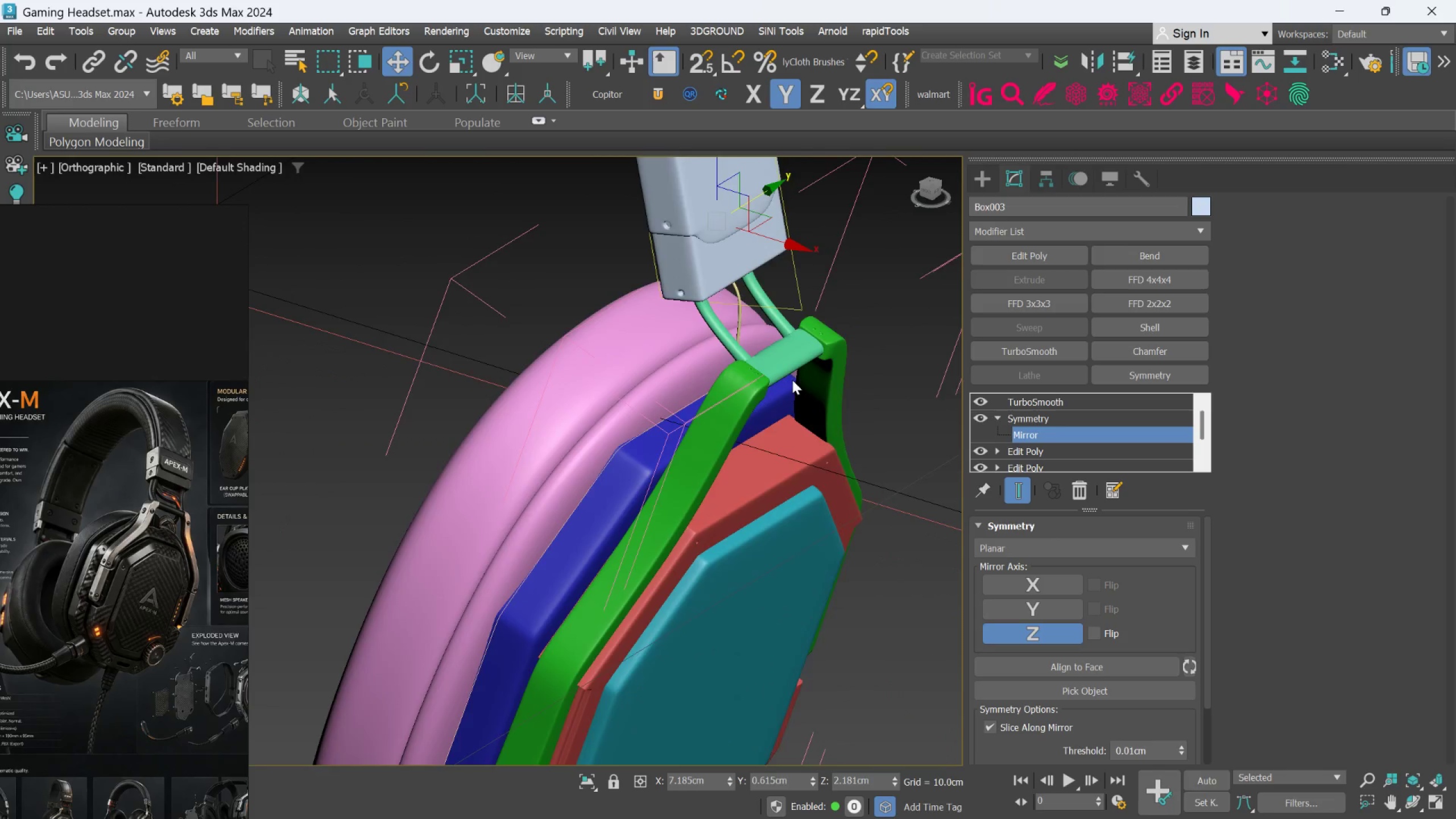 
hold_key(key=AltLeft, duration=1.05)
 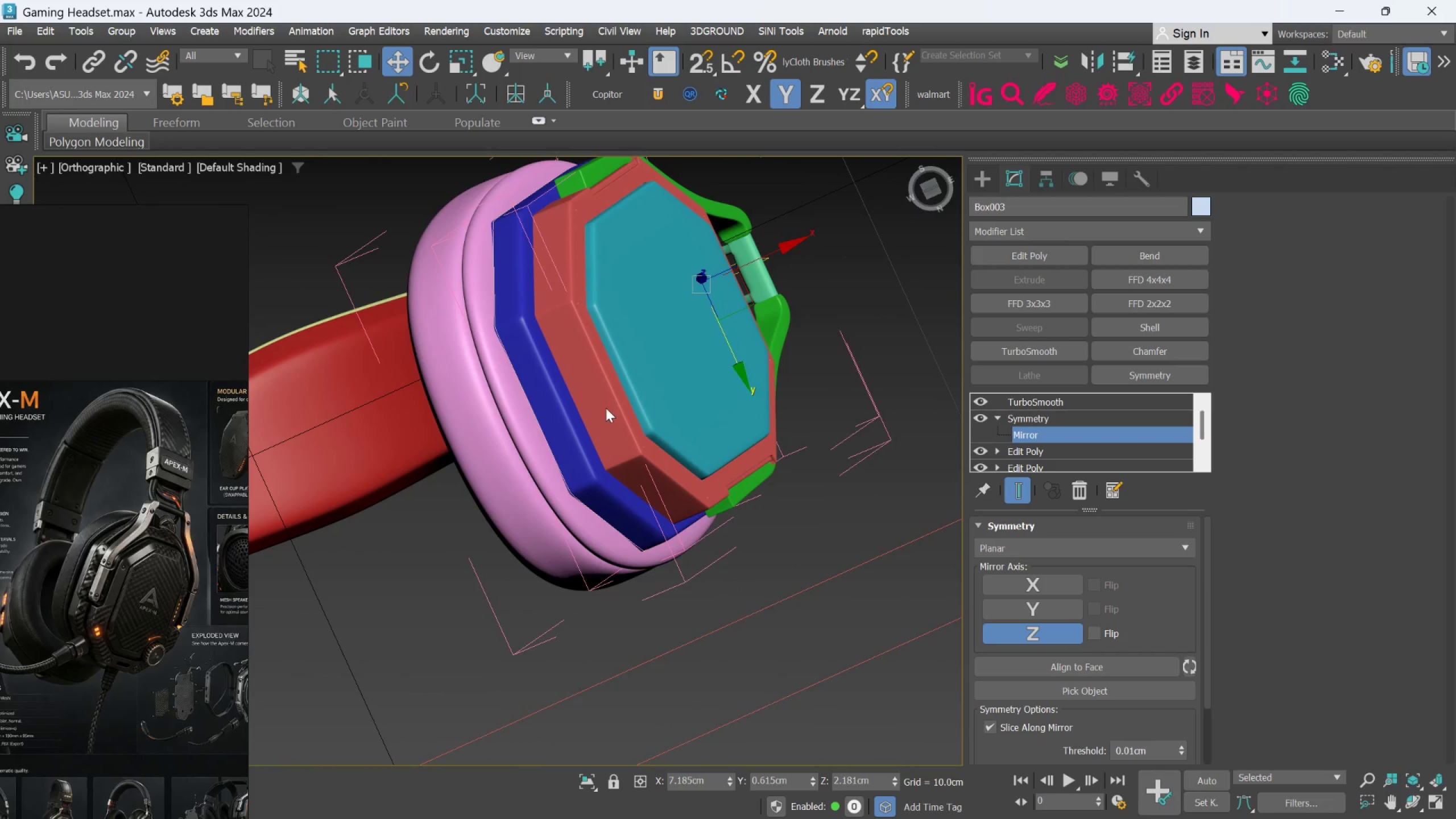 
scroll: coordinate [664, 437], scroll_direction: down, amount: 1.0
 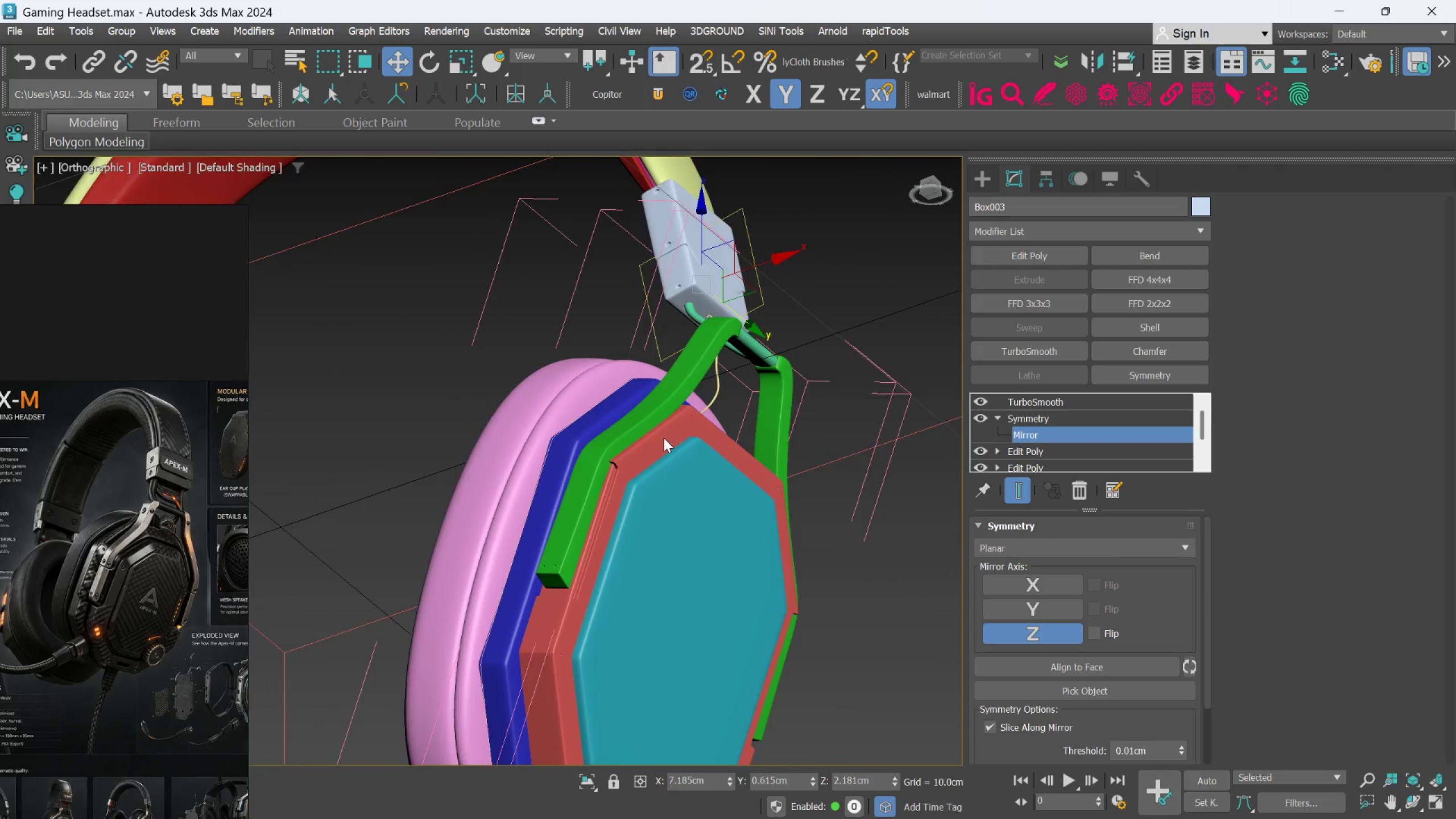 
hold_key(key=AltLeft, duration=0.67)
scroll: coordinate [605, 404], scroll_direction: down, amount: 1.0
 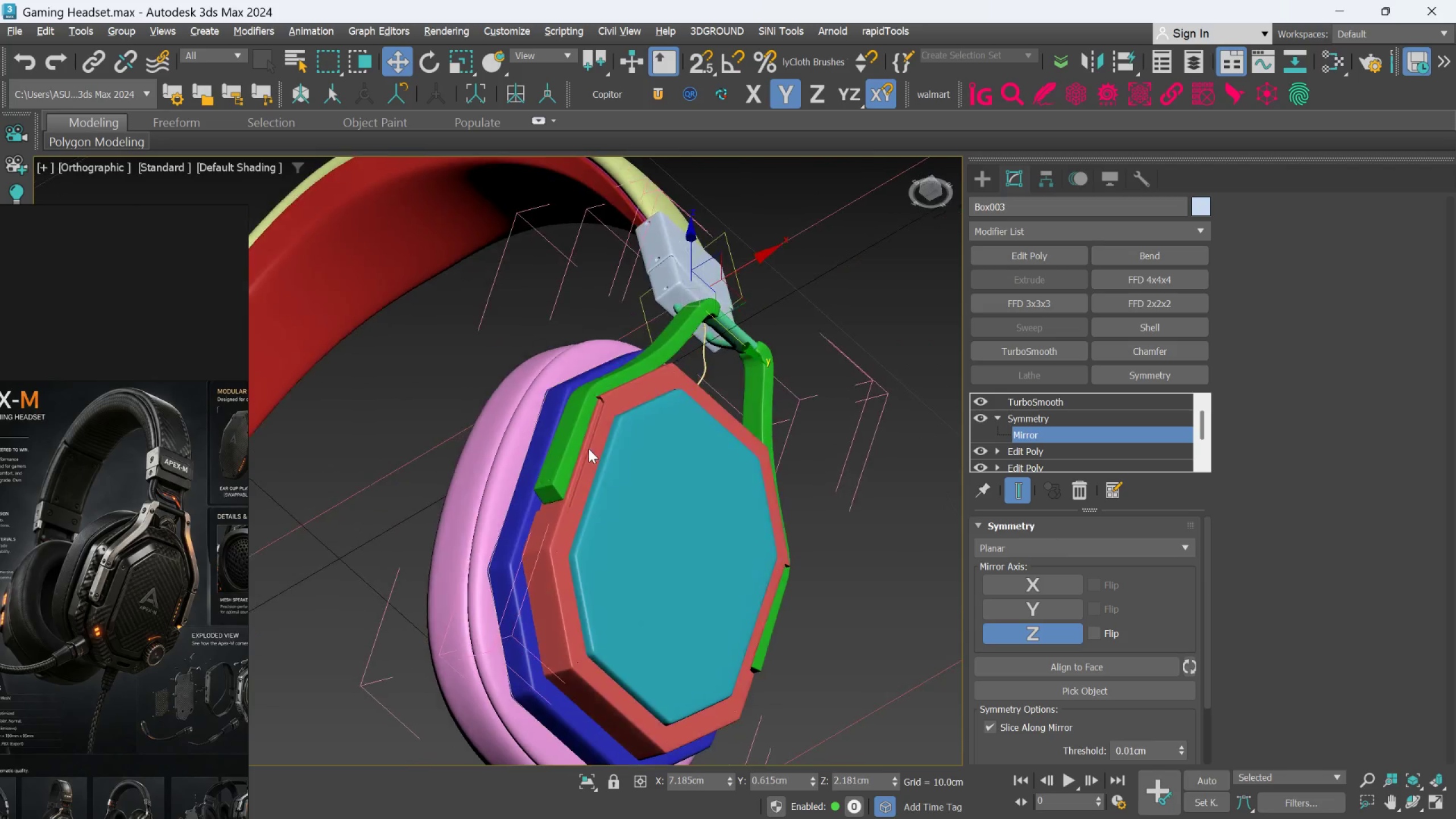 
hold_key(key=AltLeft, duration=1.3)
 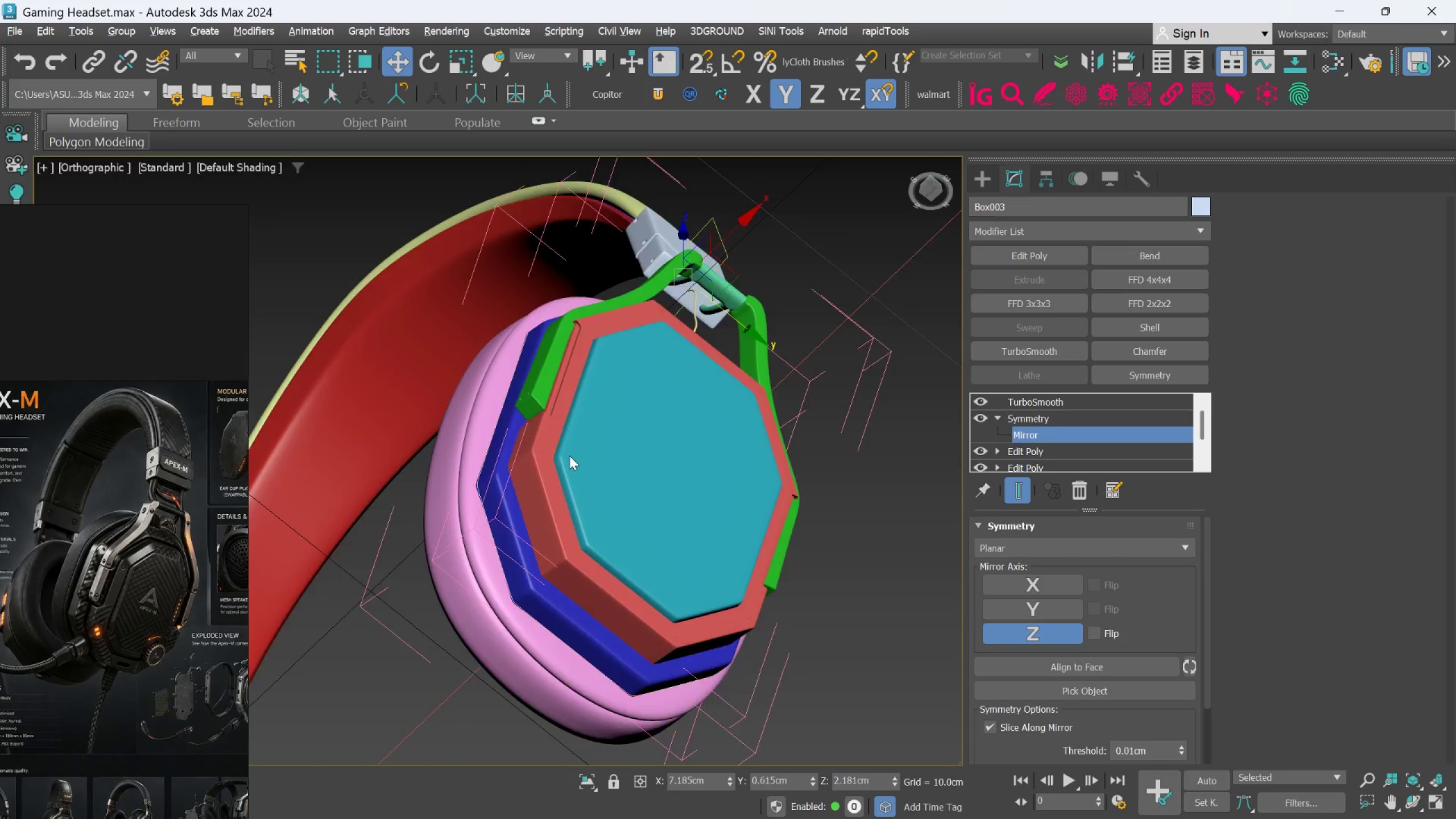 
scroll: coordinate [584, 496], scroll_direction: up, amount: 2.0
 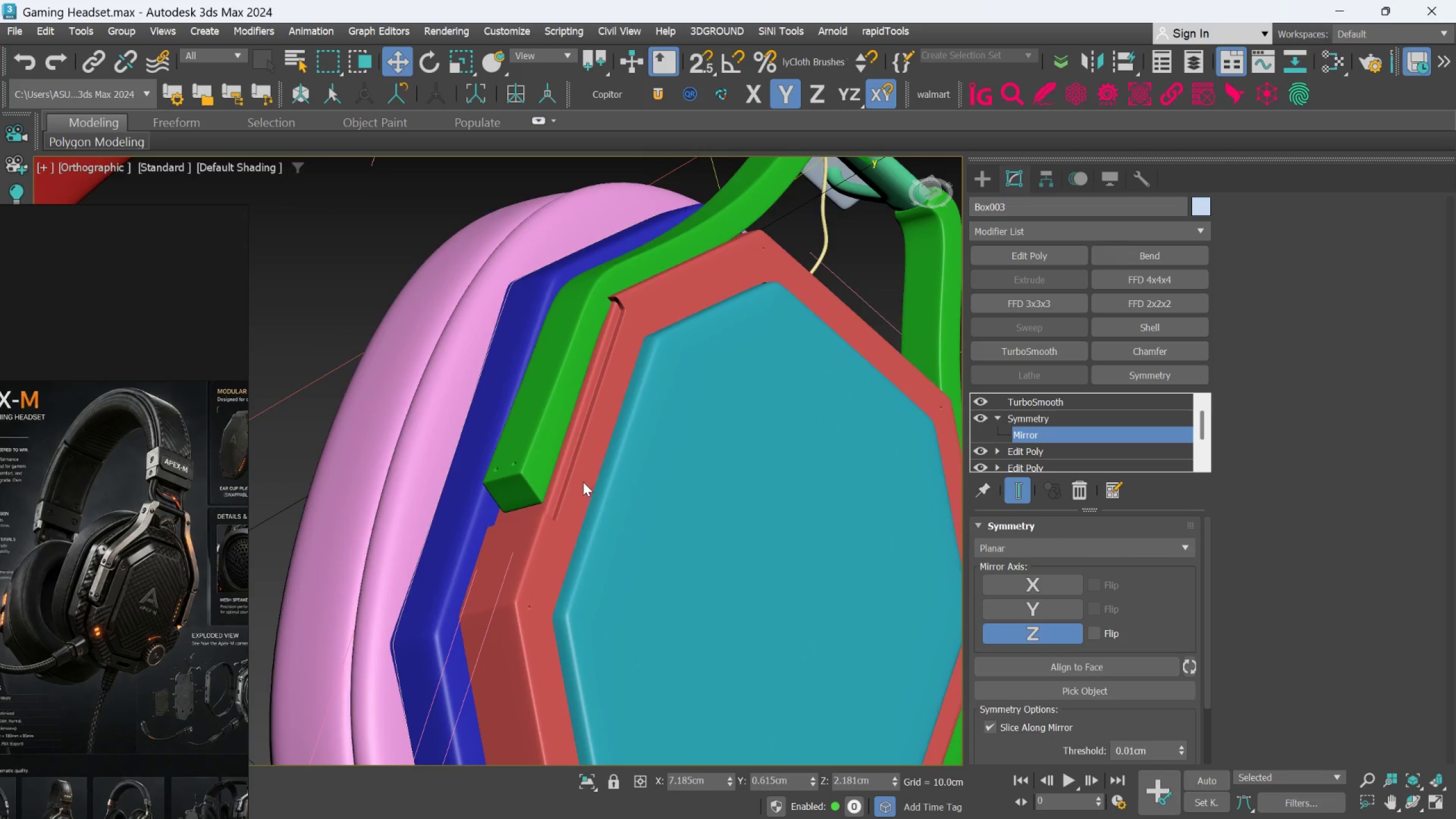 
hold_key(key=AltLeft, duration=0.88)
scroll: coordinate [569, 457], scroll_direction: down, amount: 2.0
 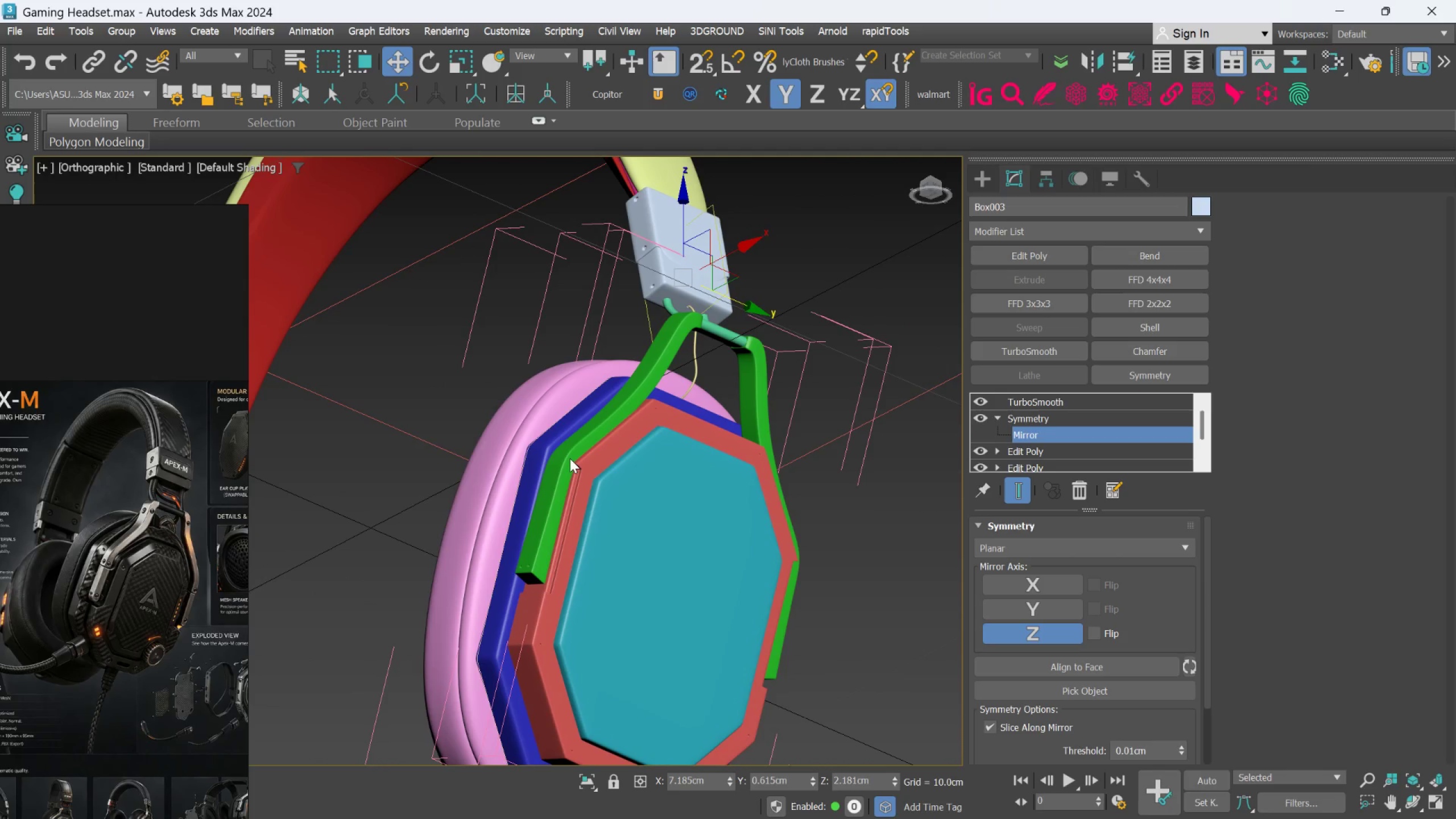 
wait(11.83)
 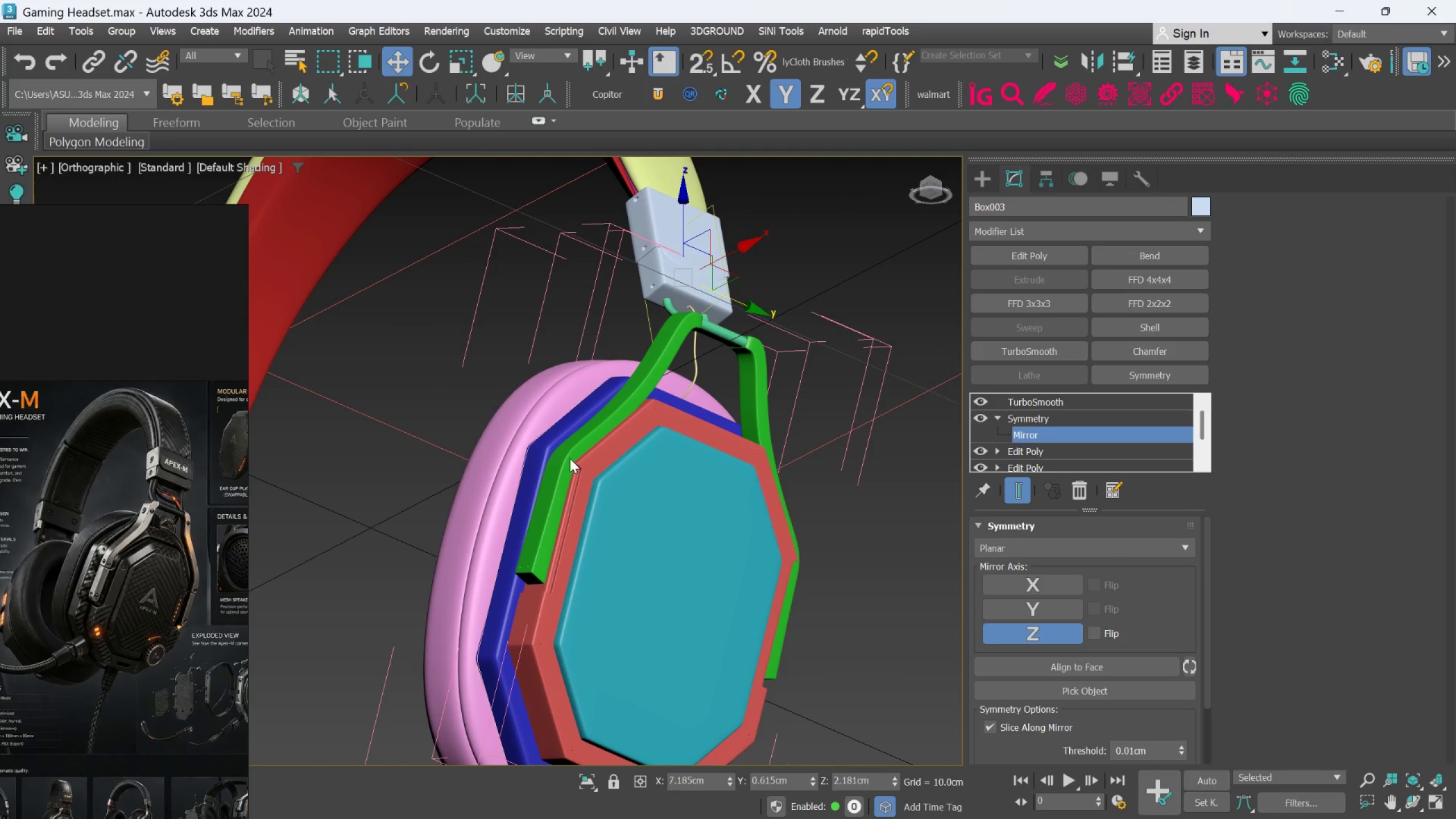 
scroll: coordinate [535, 466], scroll_direction: down, amount: 3.0
 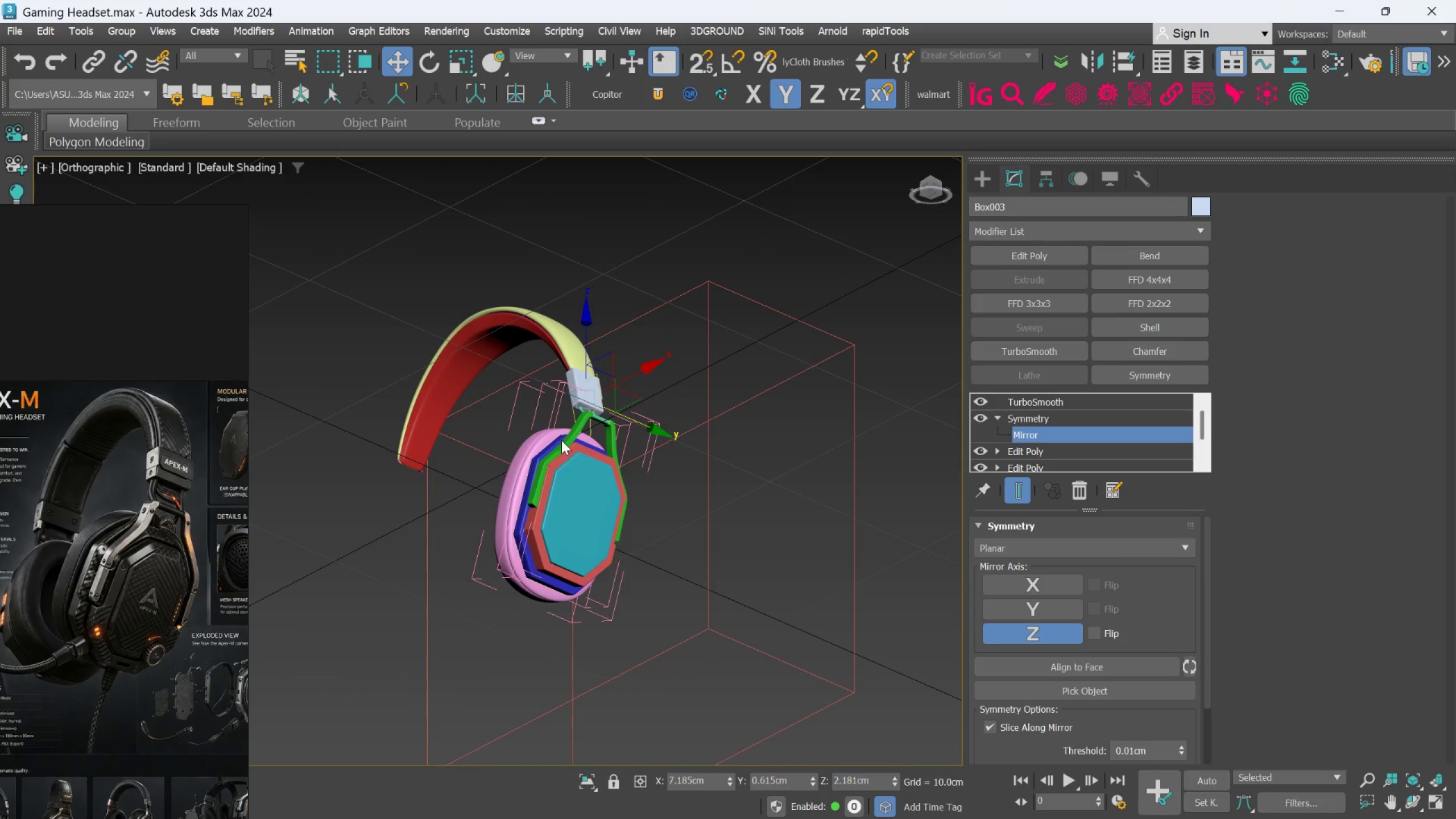 
hold_key(key=AltLeft, duration=0.64)
 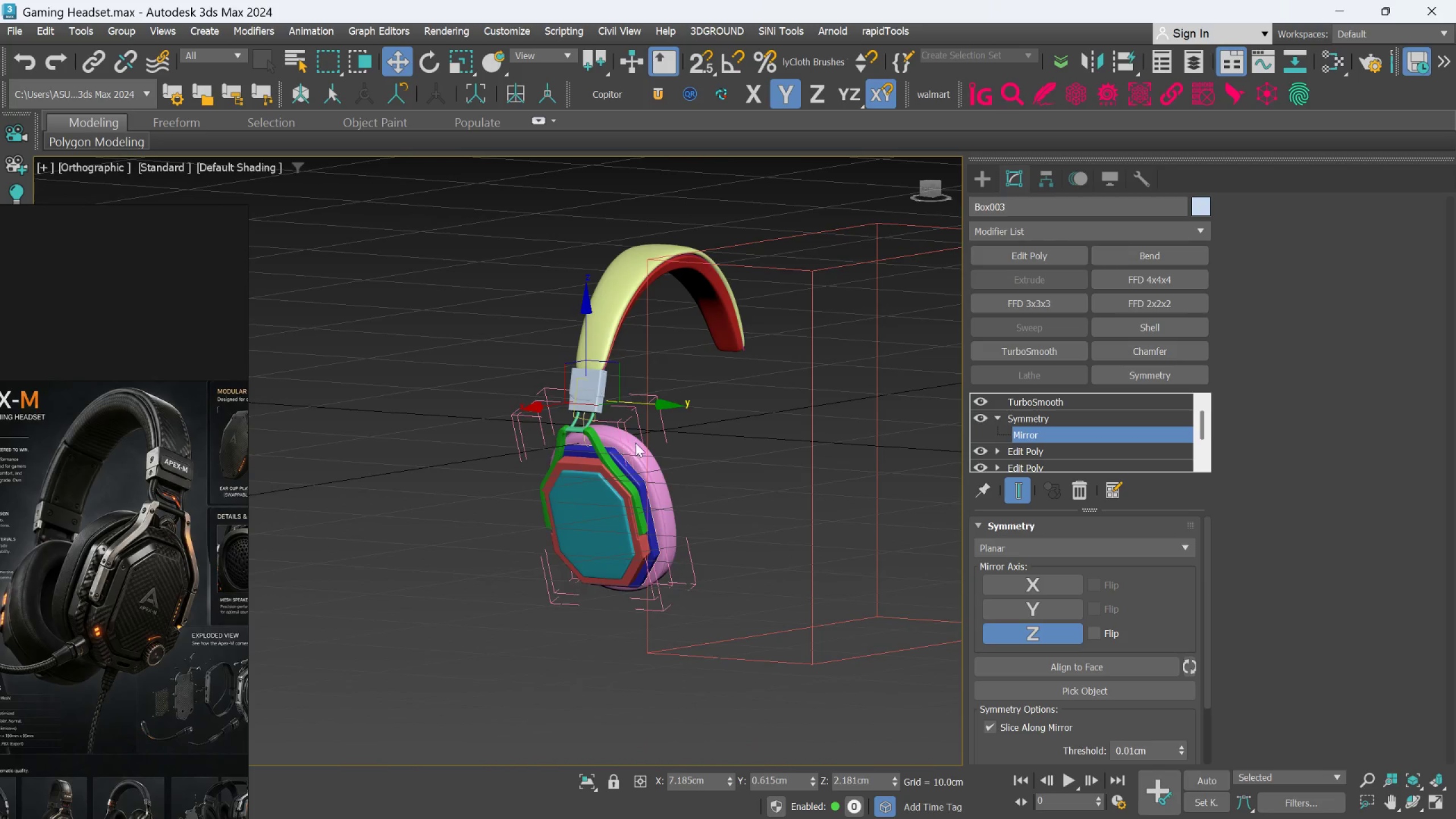 
hold_key(key=AltLeft, duration=0.31)
 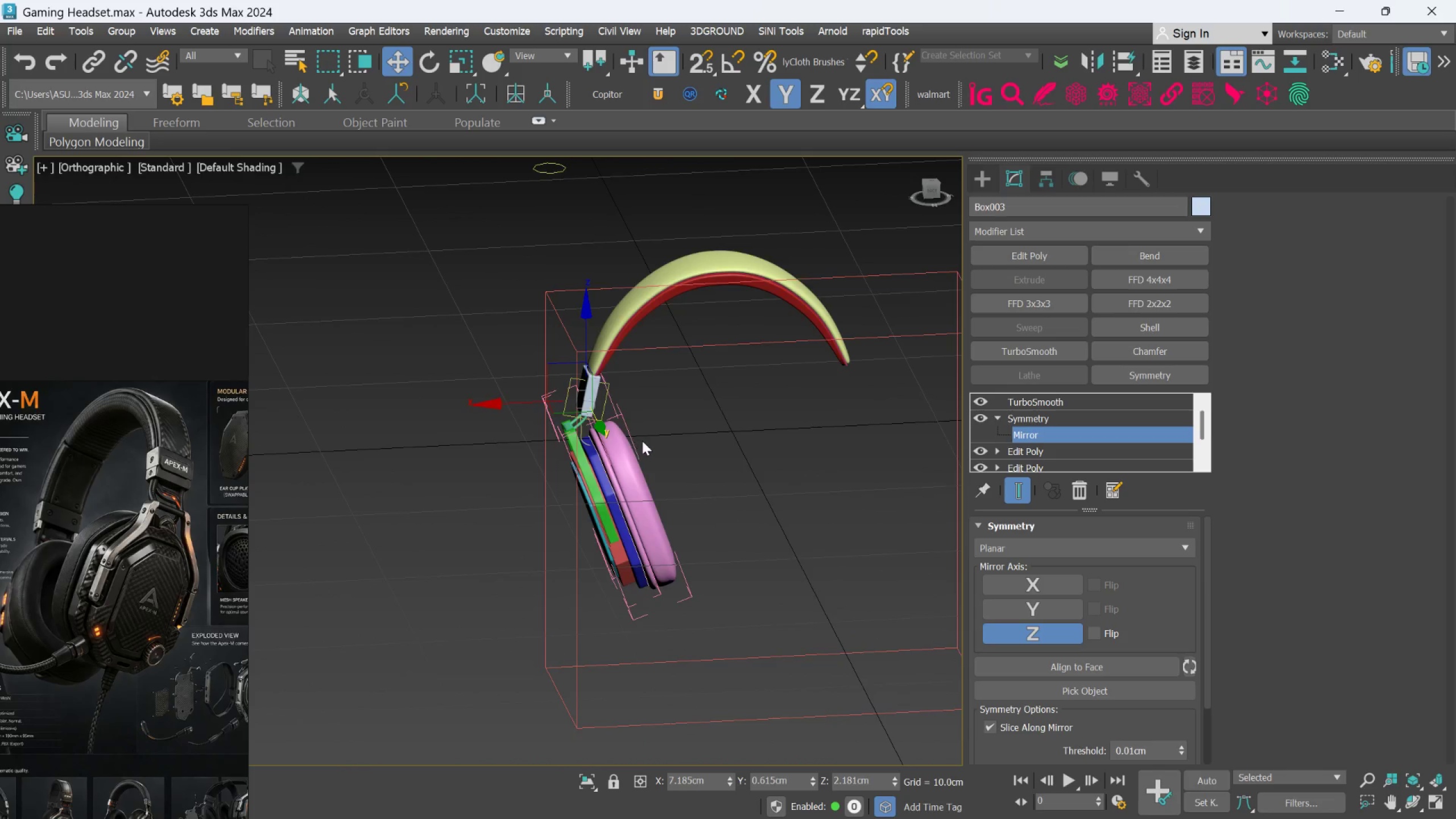 
hold_key(key=AltLeft, duration=0.38)
 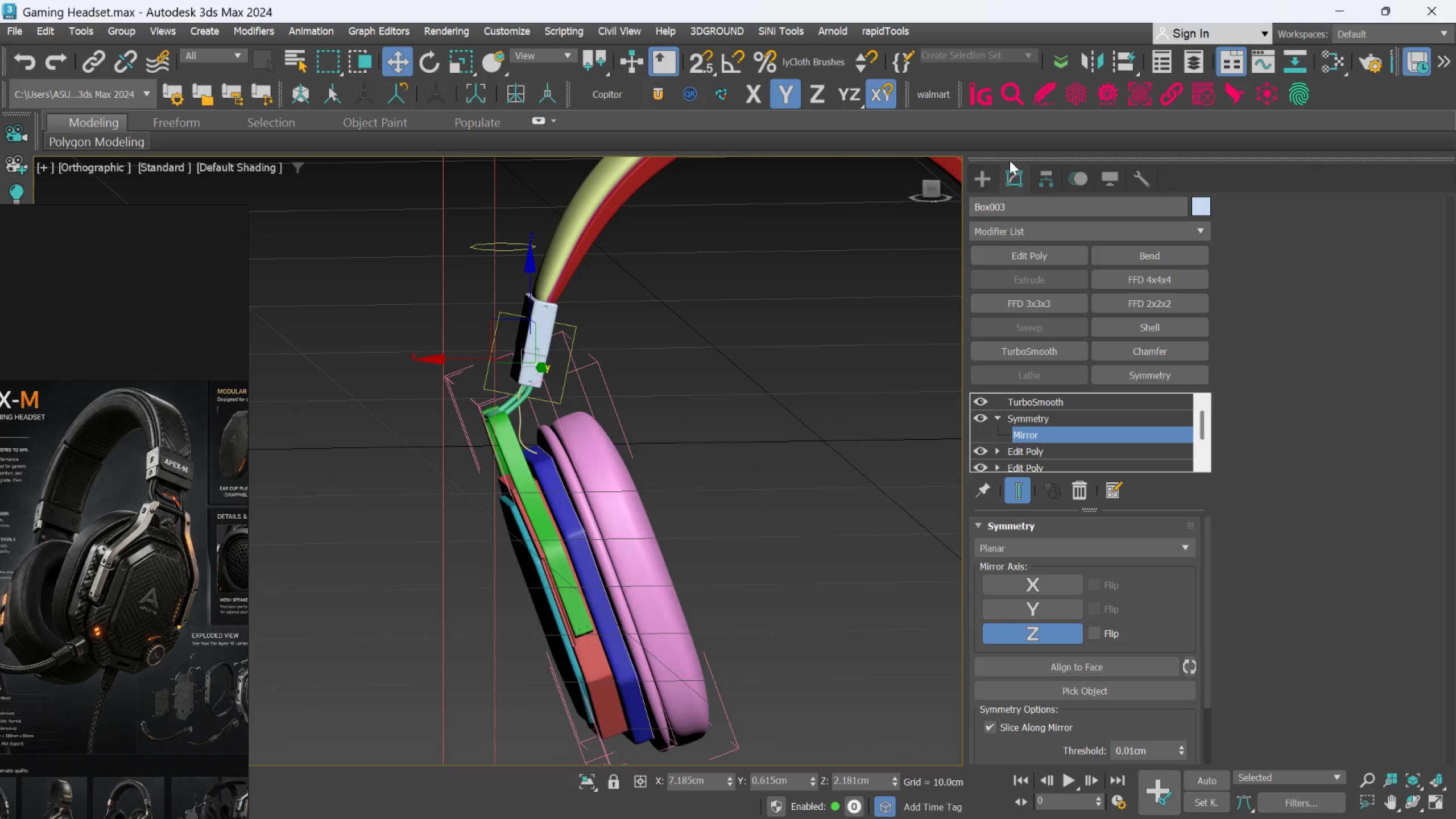 
scroll: coordinate [642, 441], scroll_direction: up, amount: 2.0
 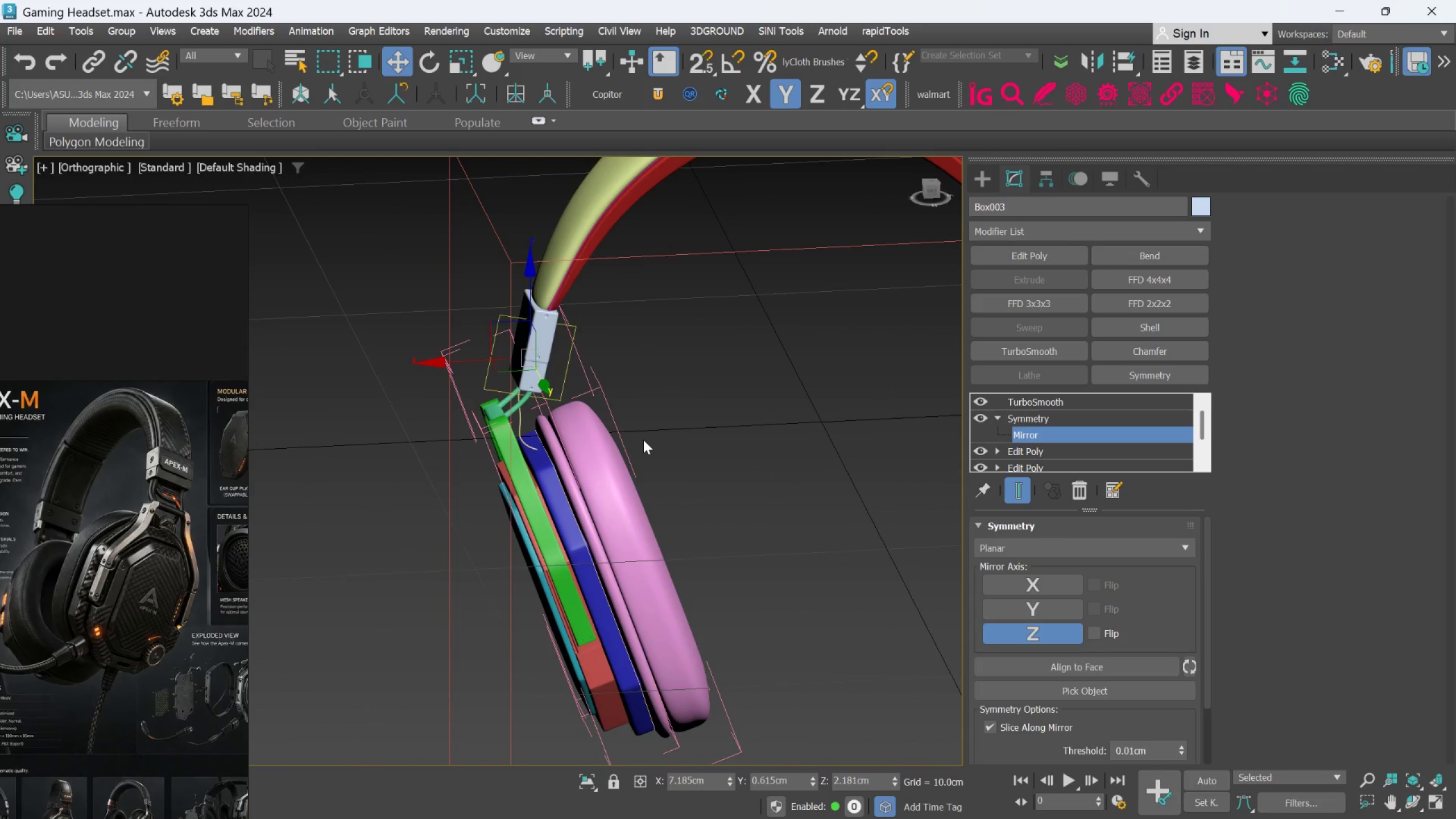 
left_click([995, 169])
 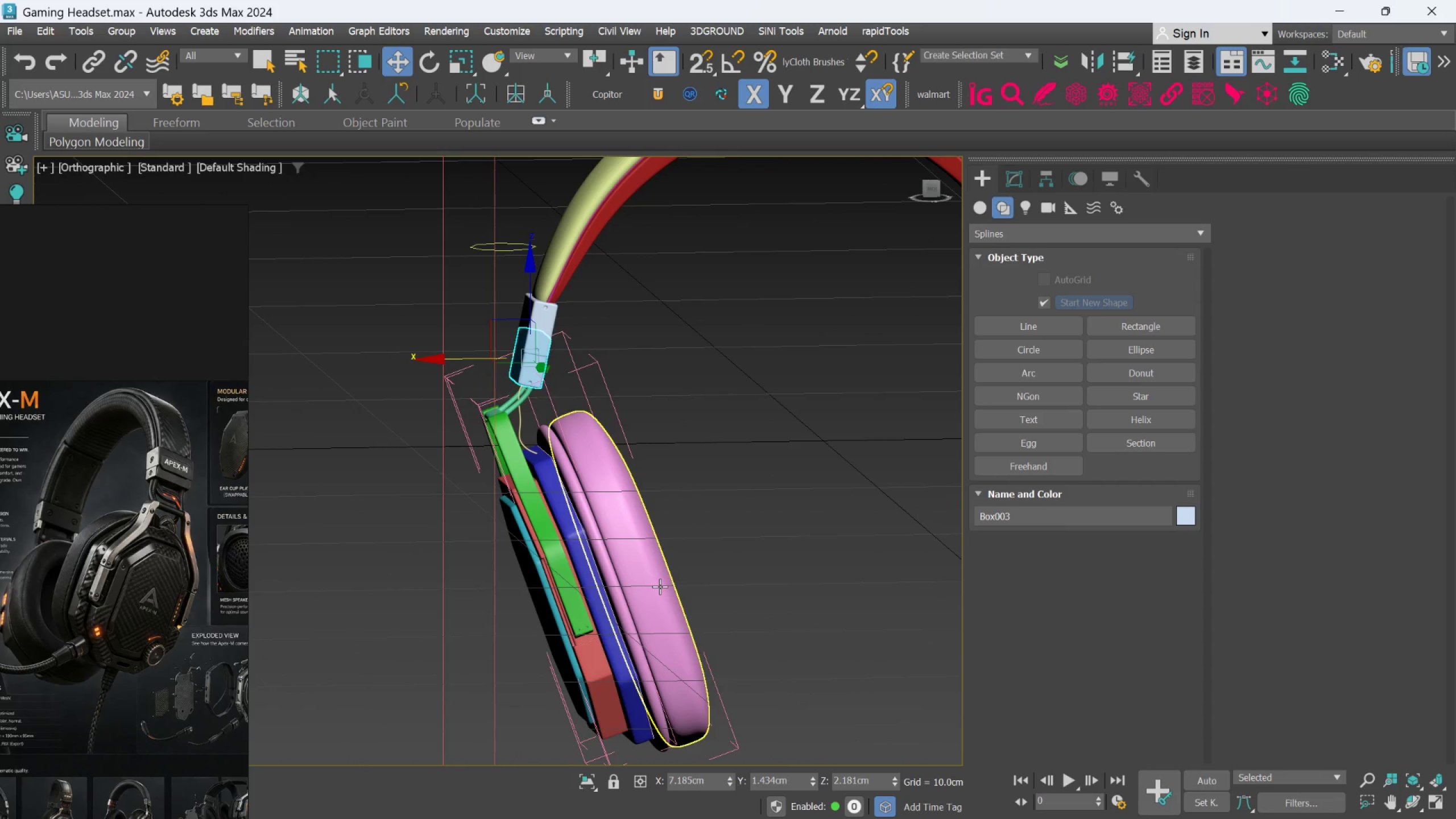 
left_click([660, 586])
 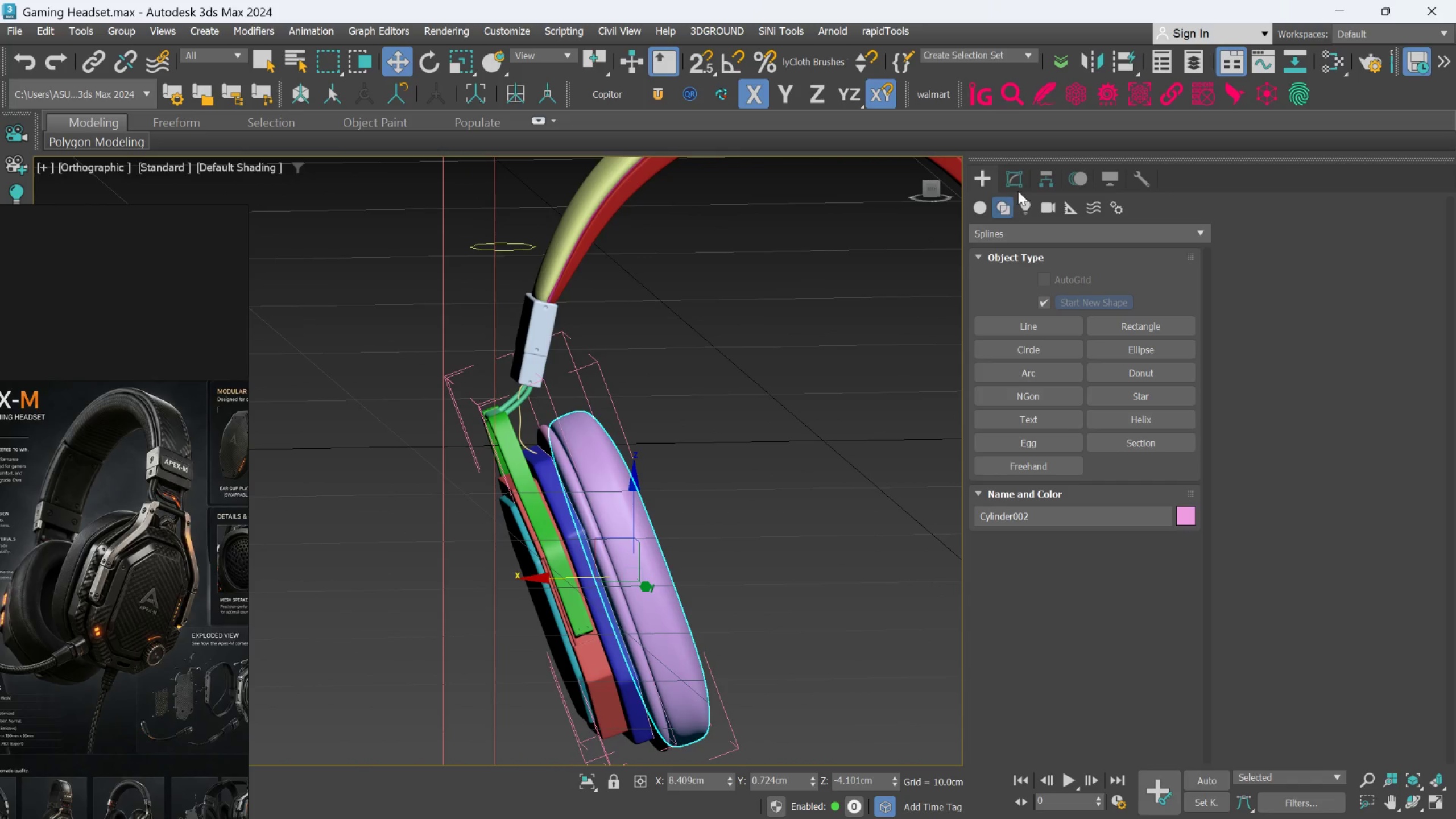 
left_click([1021, 183])
 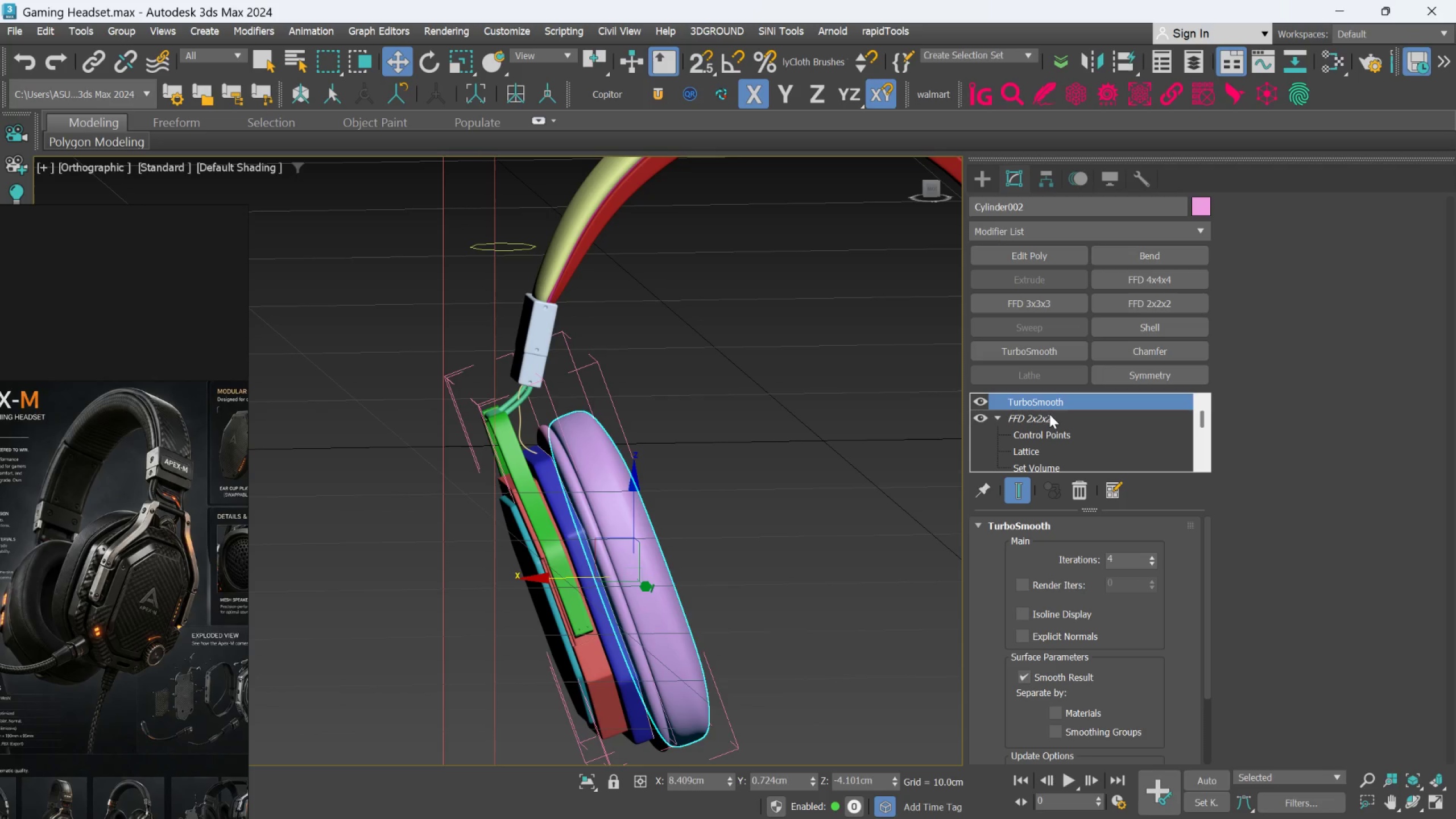 
left_click([1049, 414])
 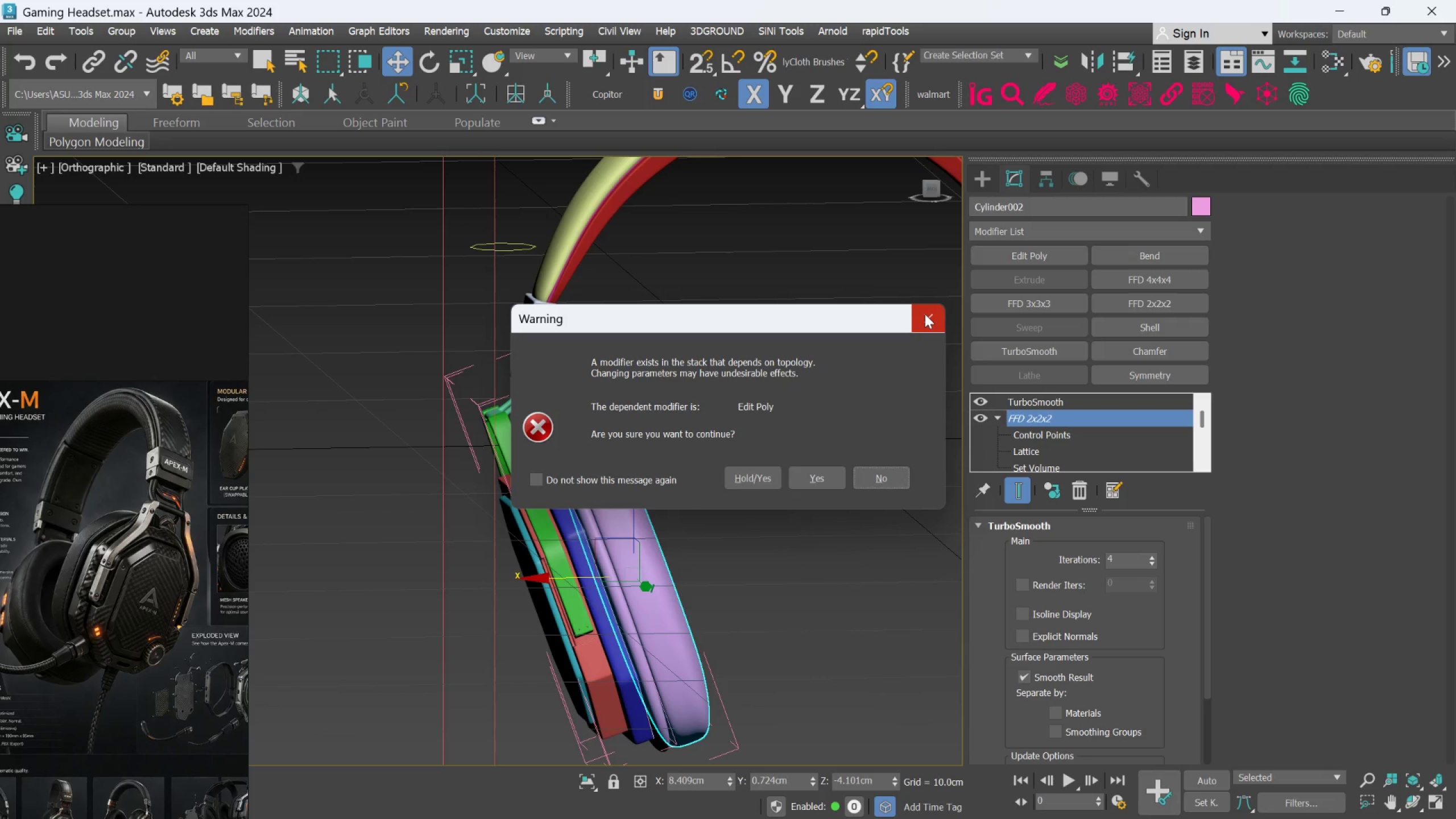 
wait(5.95)
 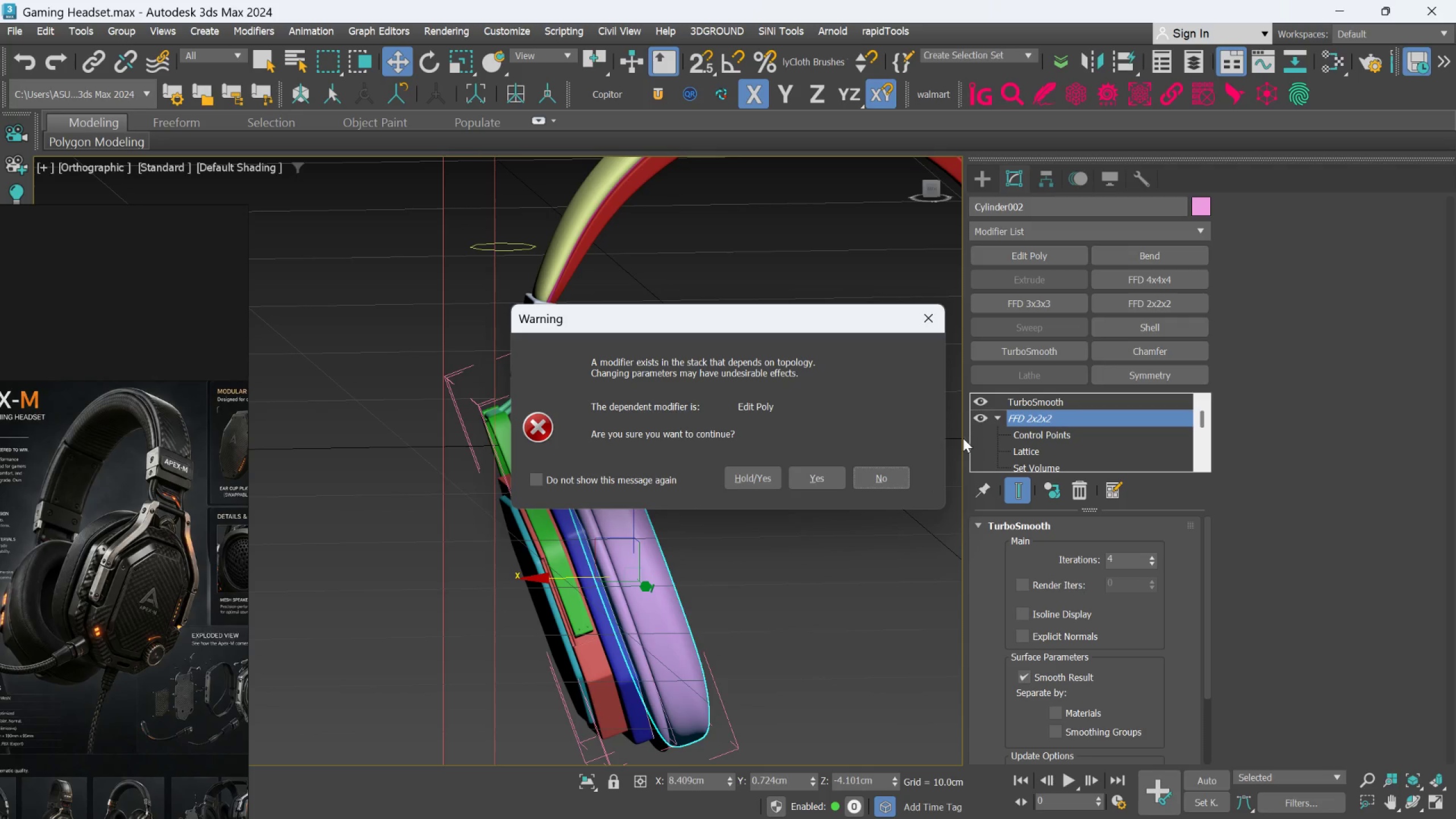 
left_click([1035, 422])
 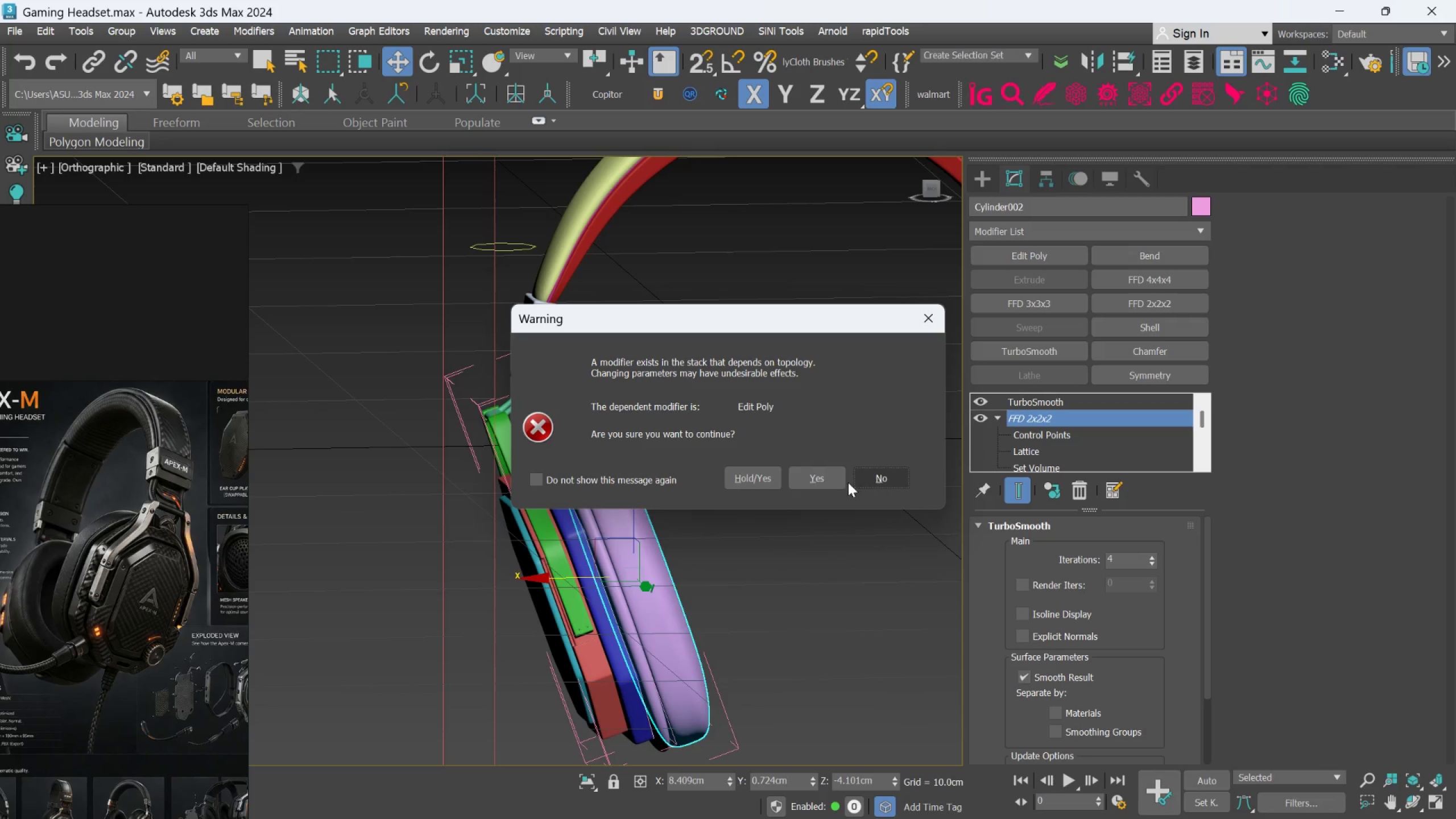 
left_click([833, 482])
 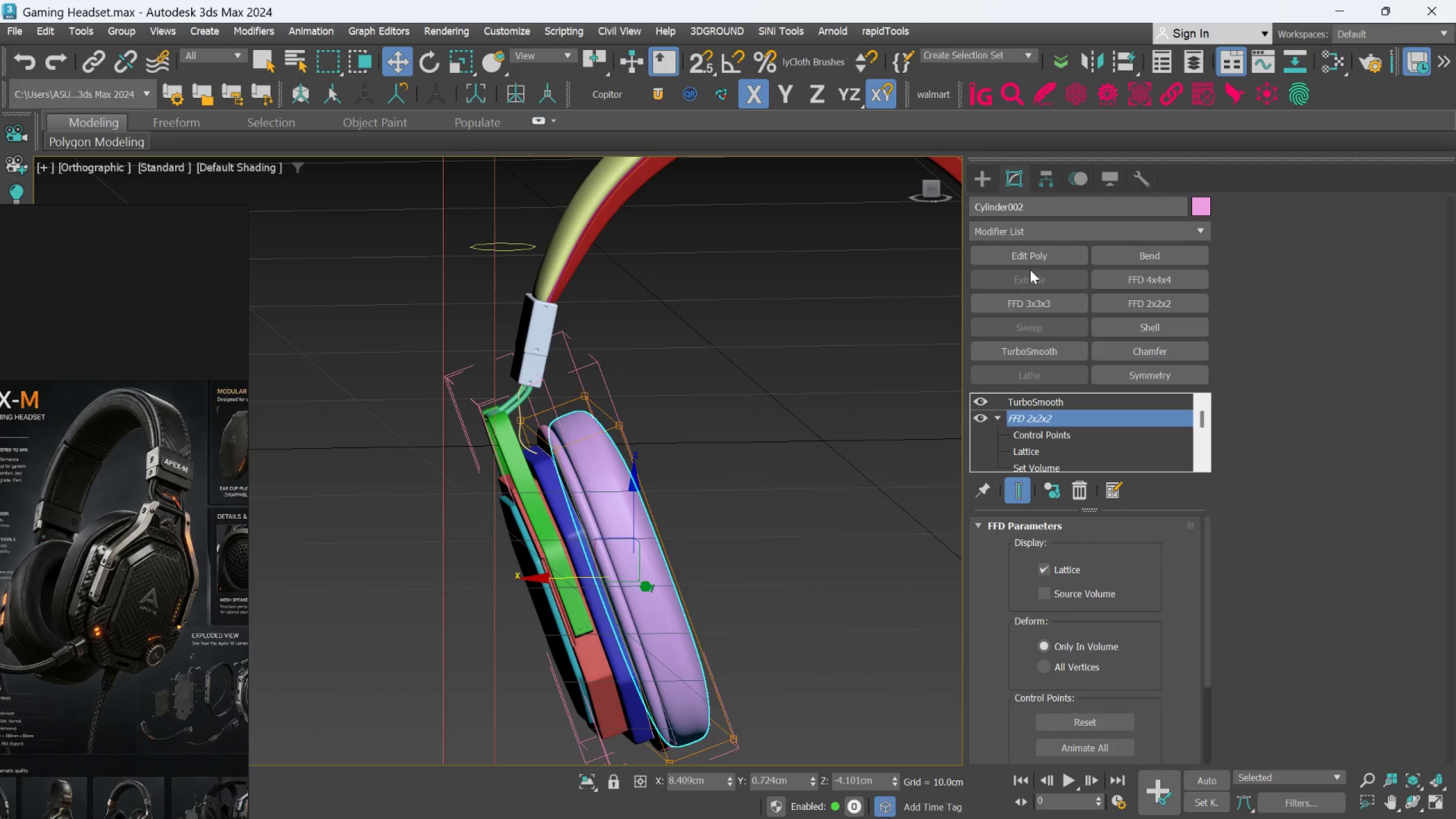 
left_click([1031, 257])
 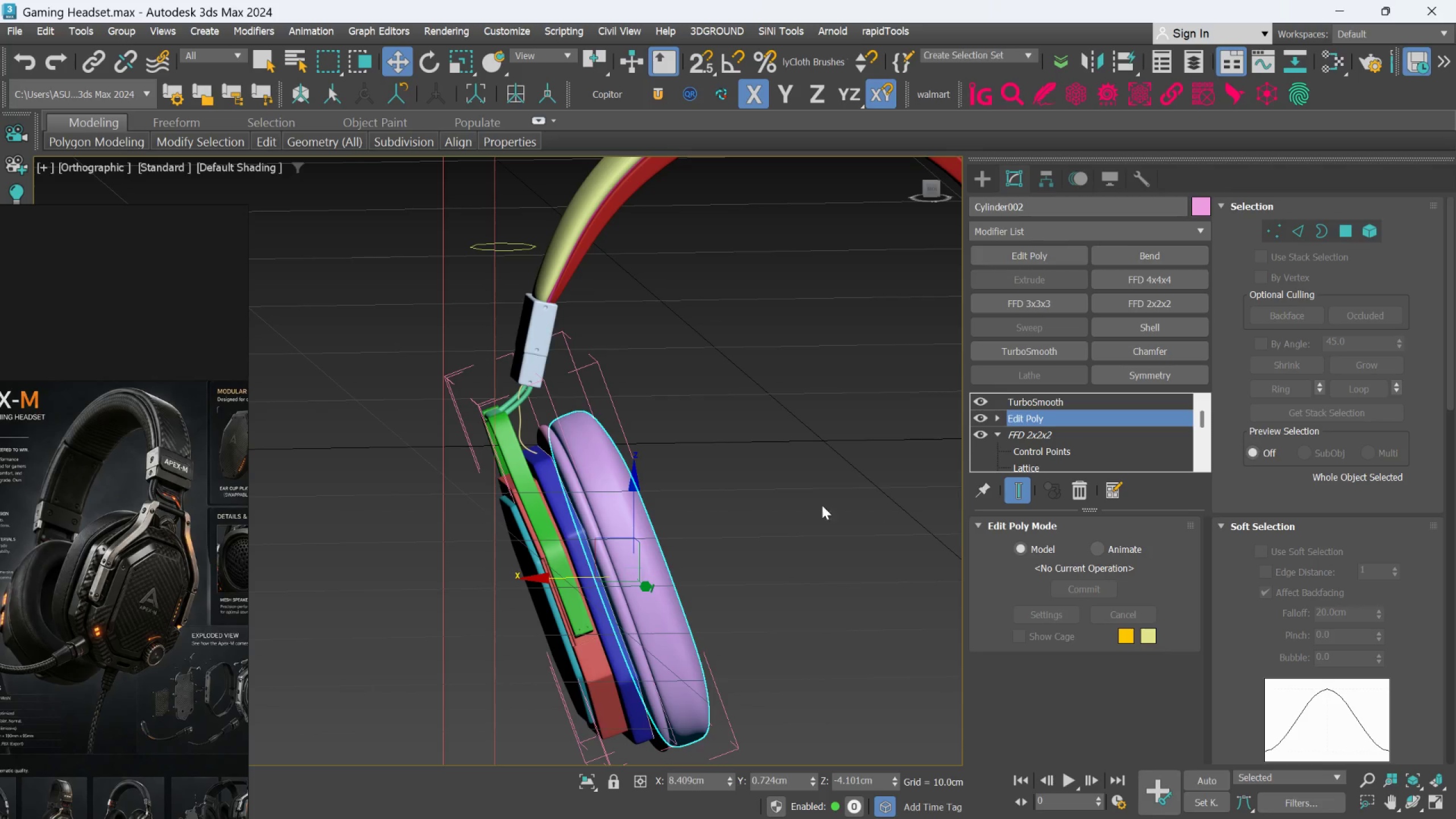 
hold_key(key=AltLeft, duration=0.36)
 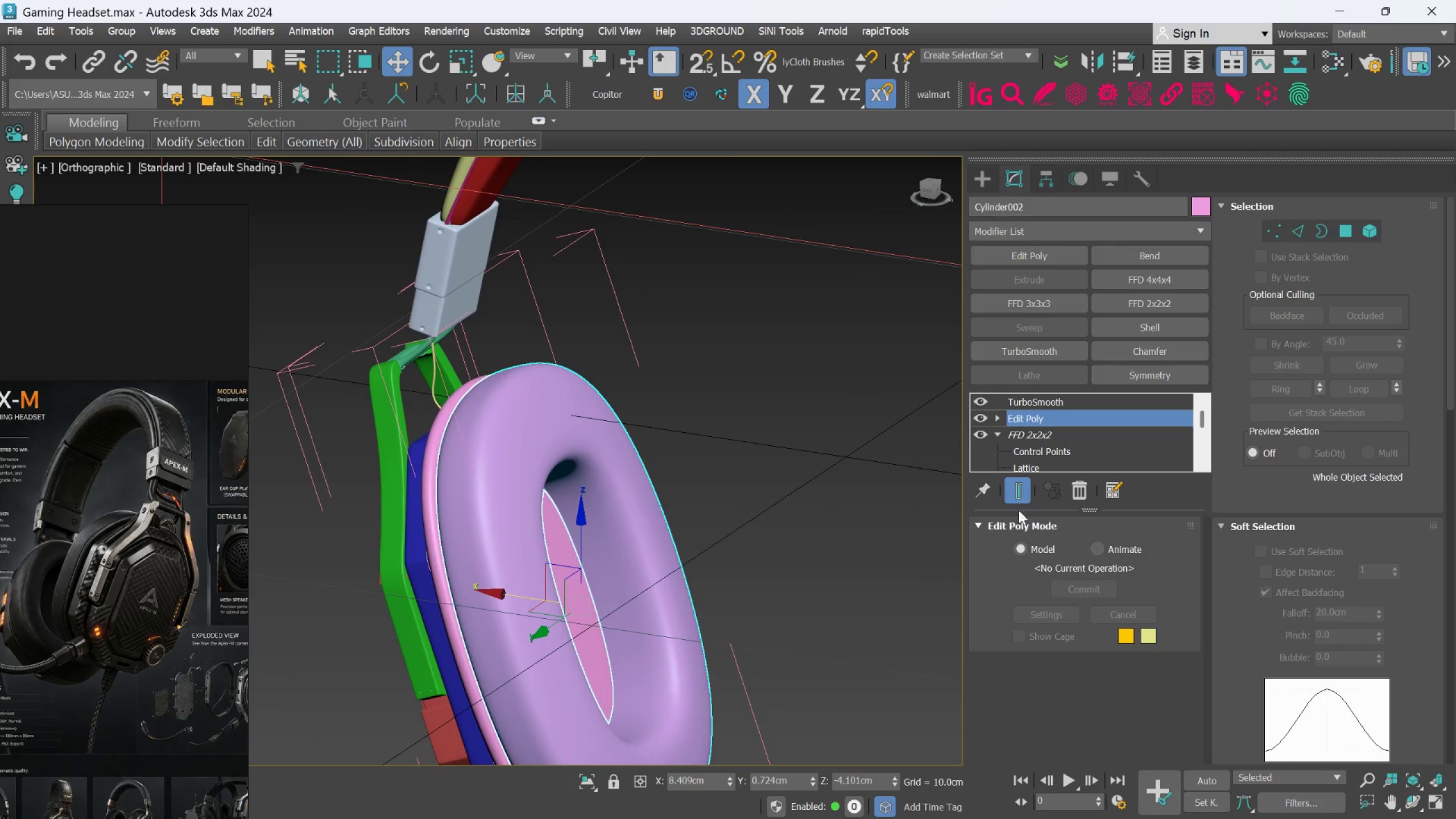 
scroll: coordinate [762, 506], scroll_direction: up, amount: 1.0
 